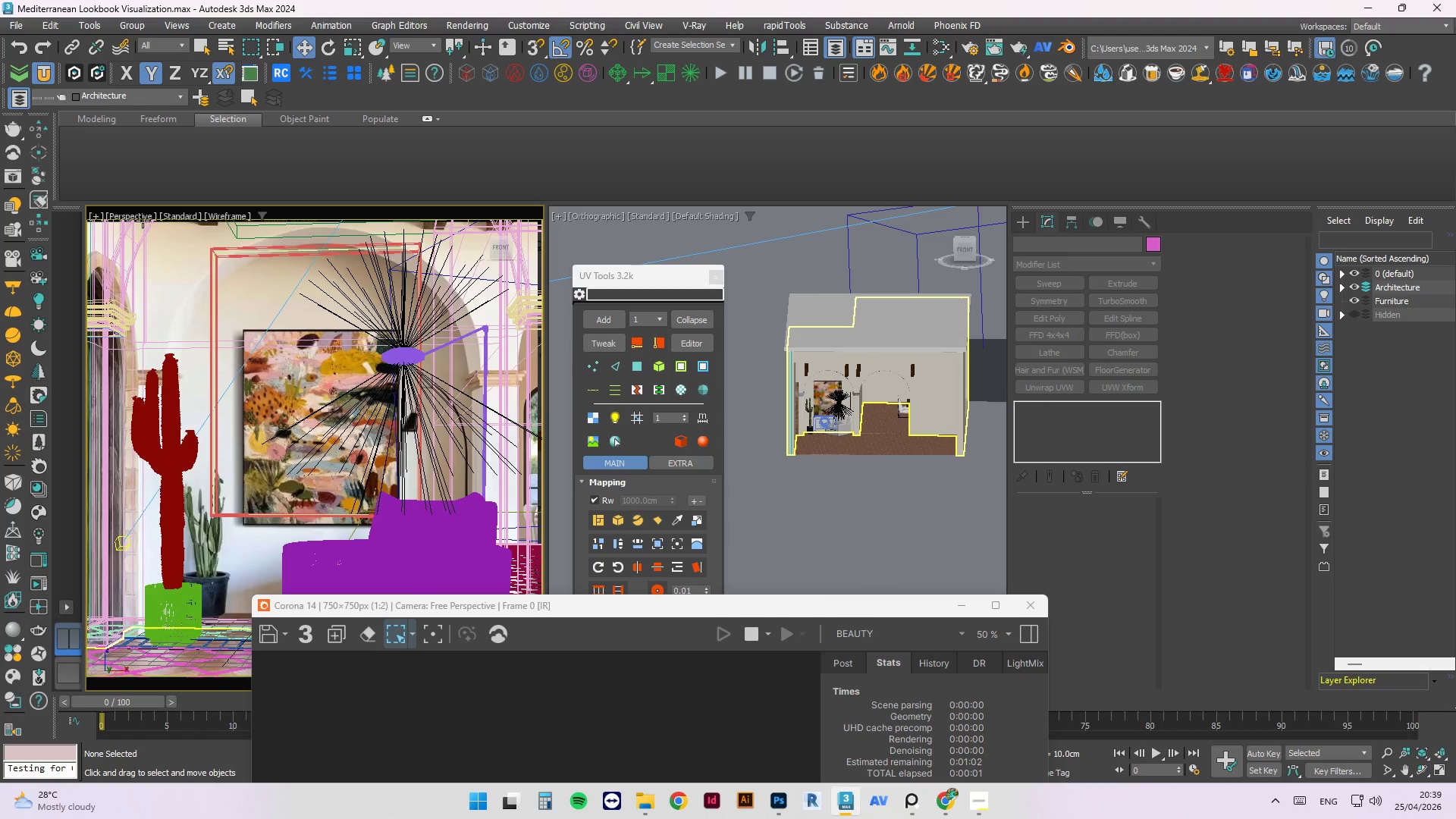 
key(C)
 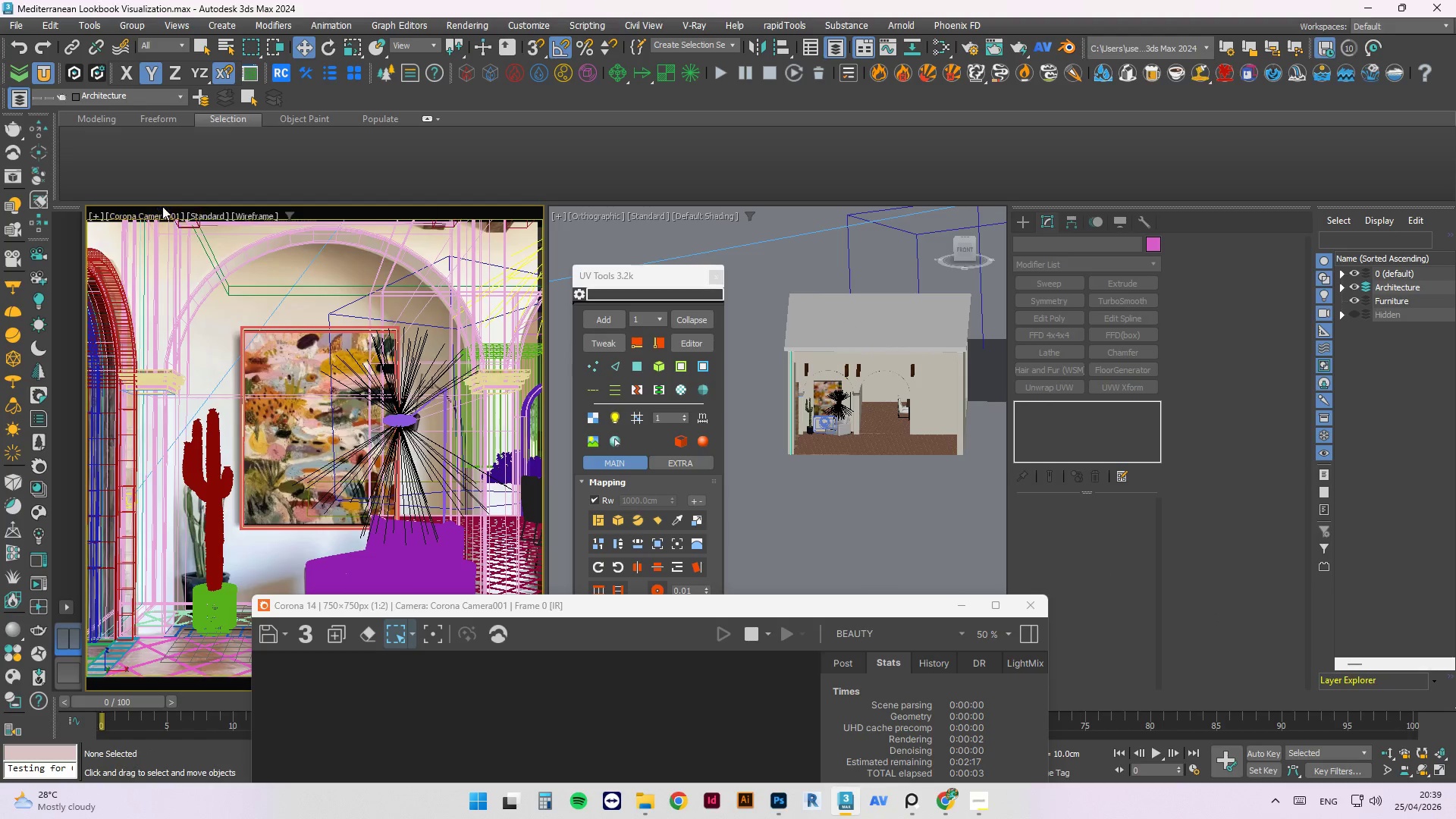 
key(P)
 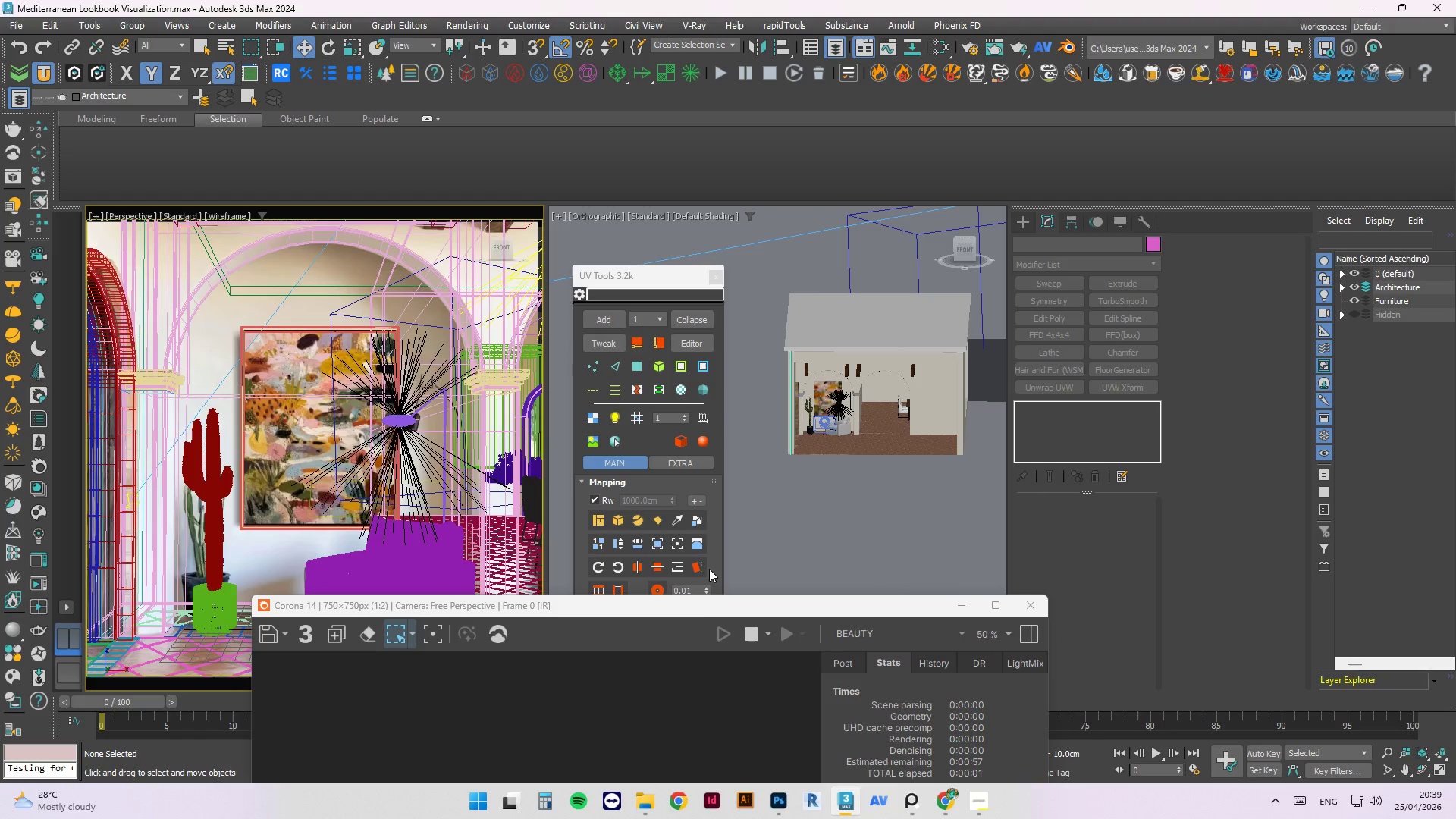 
left_click_drag(start_coordinate=[703, 602], to_coordinate=[891, 86])
 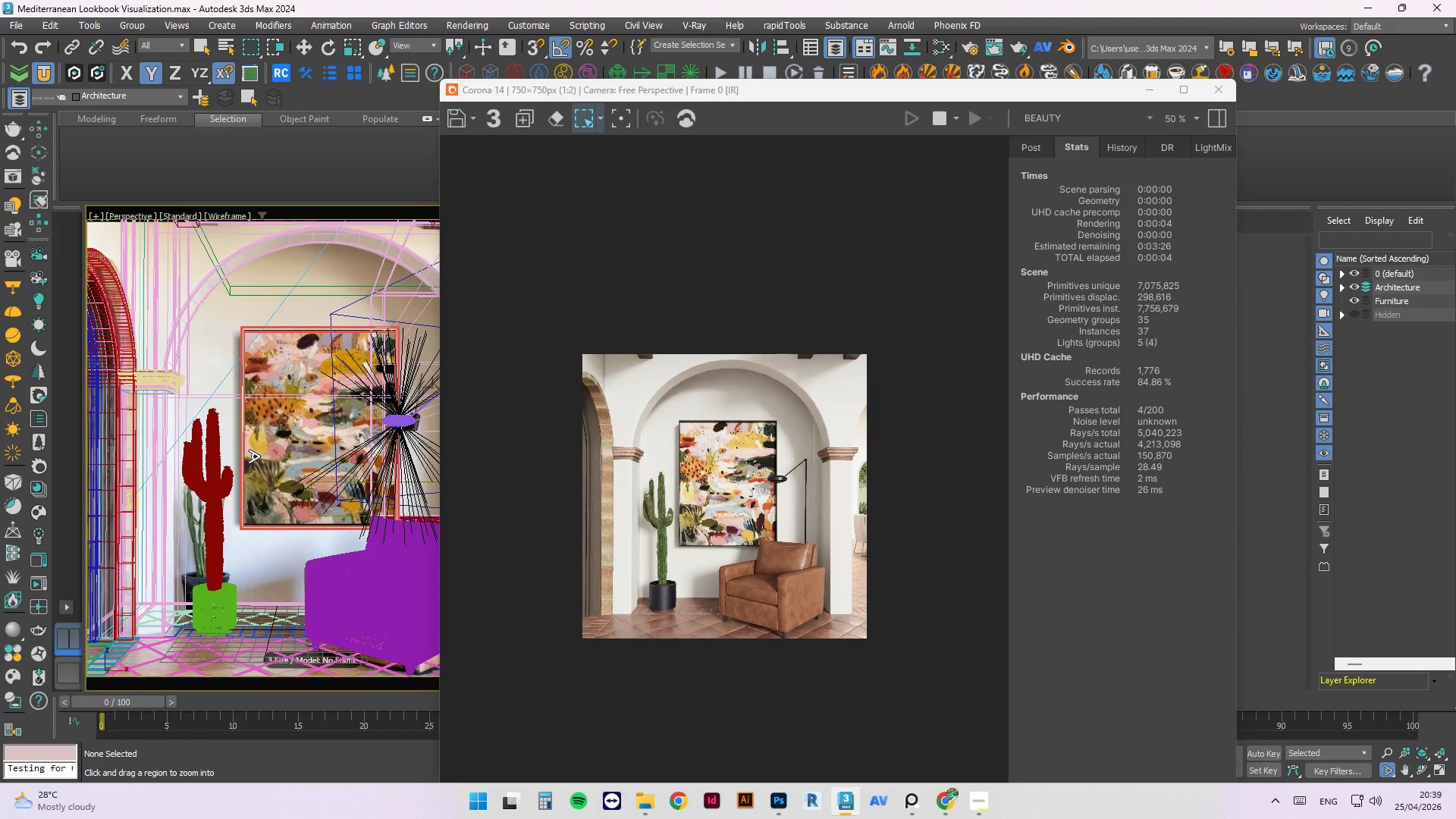 
left_click_drag(start_coordinate=[357, 538], to_coordinate=[359, 516])
 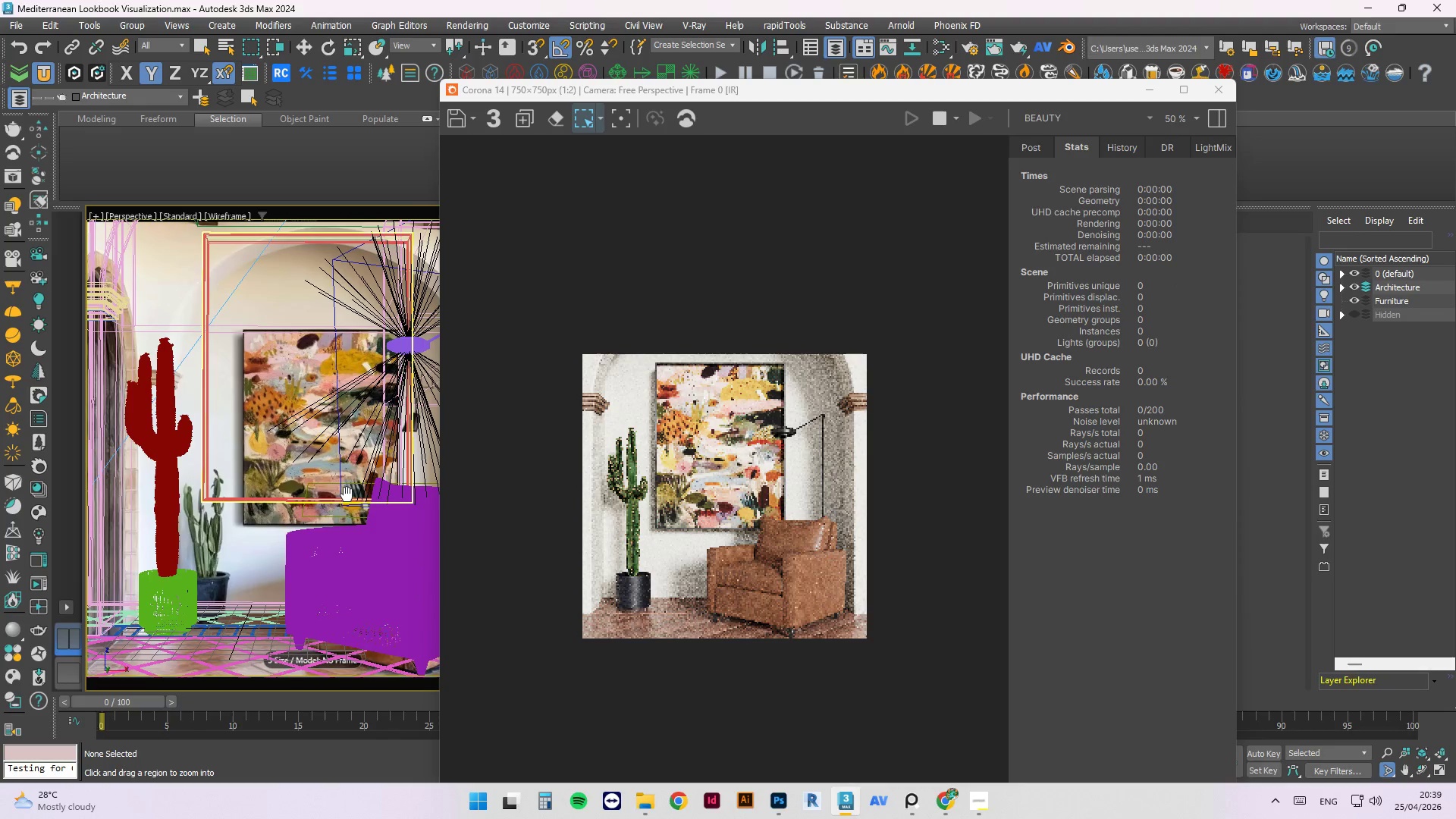 
wait(14.2)
 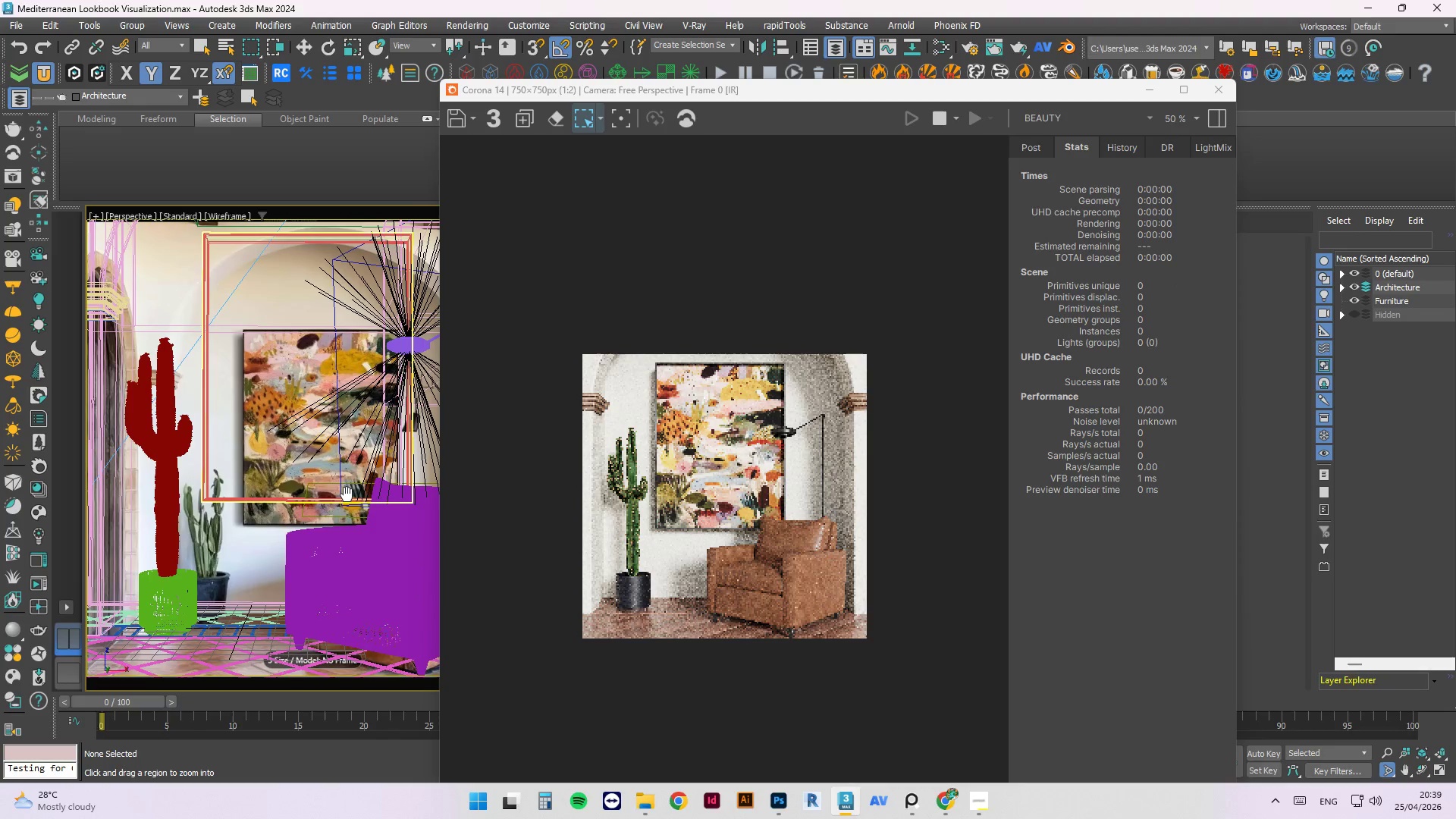 
middle_click([347, 491])
 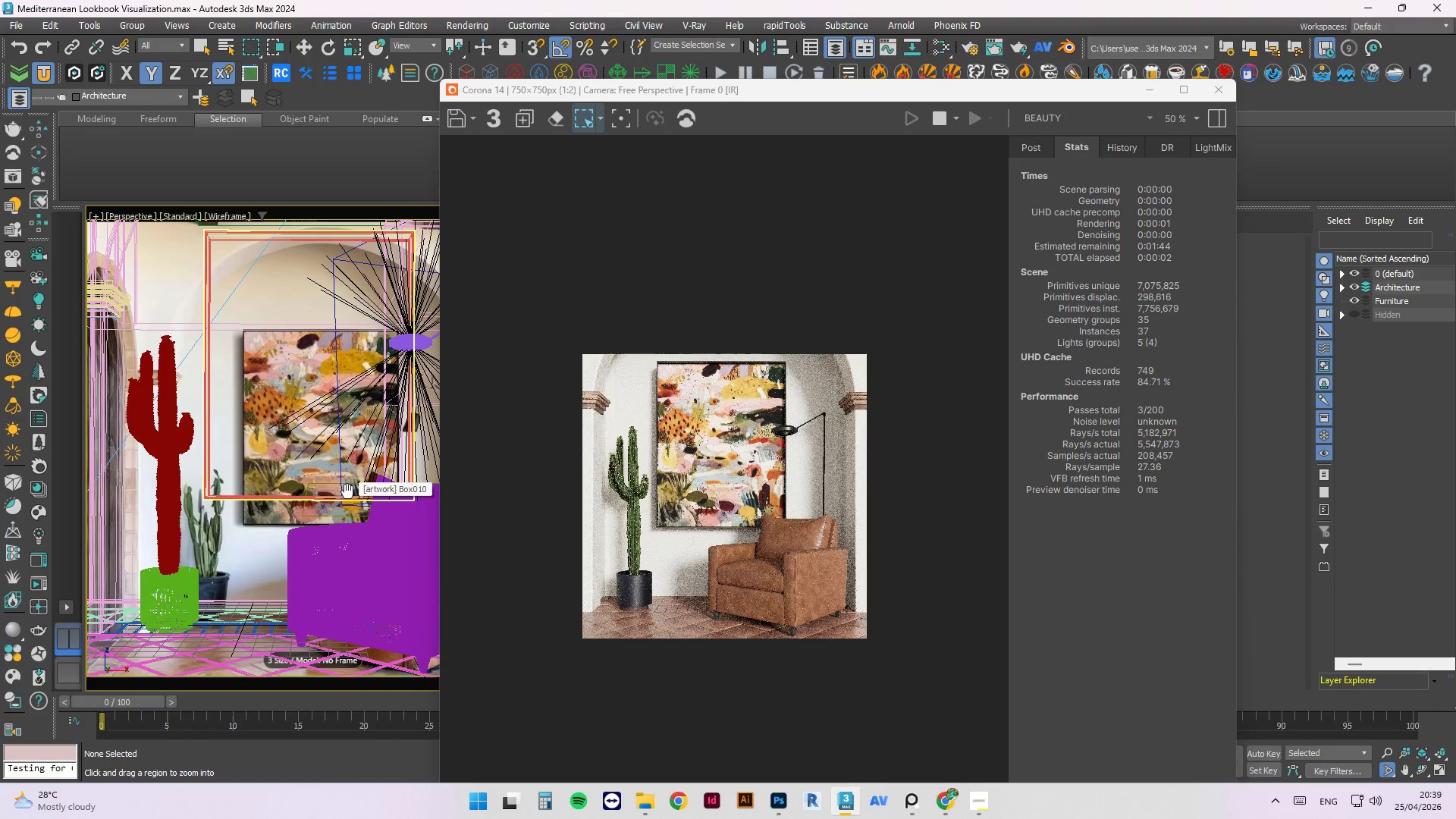 
double_click([347, 491])
 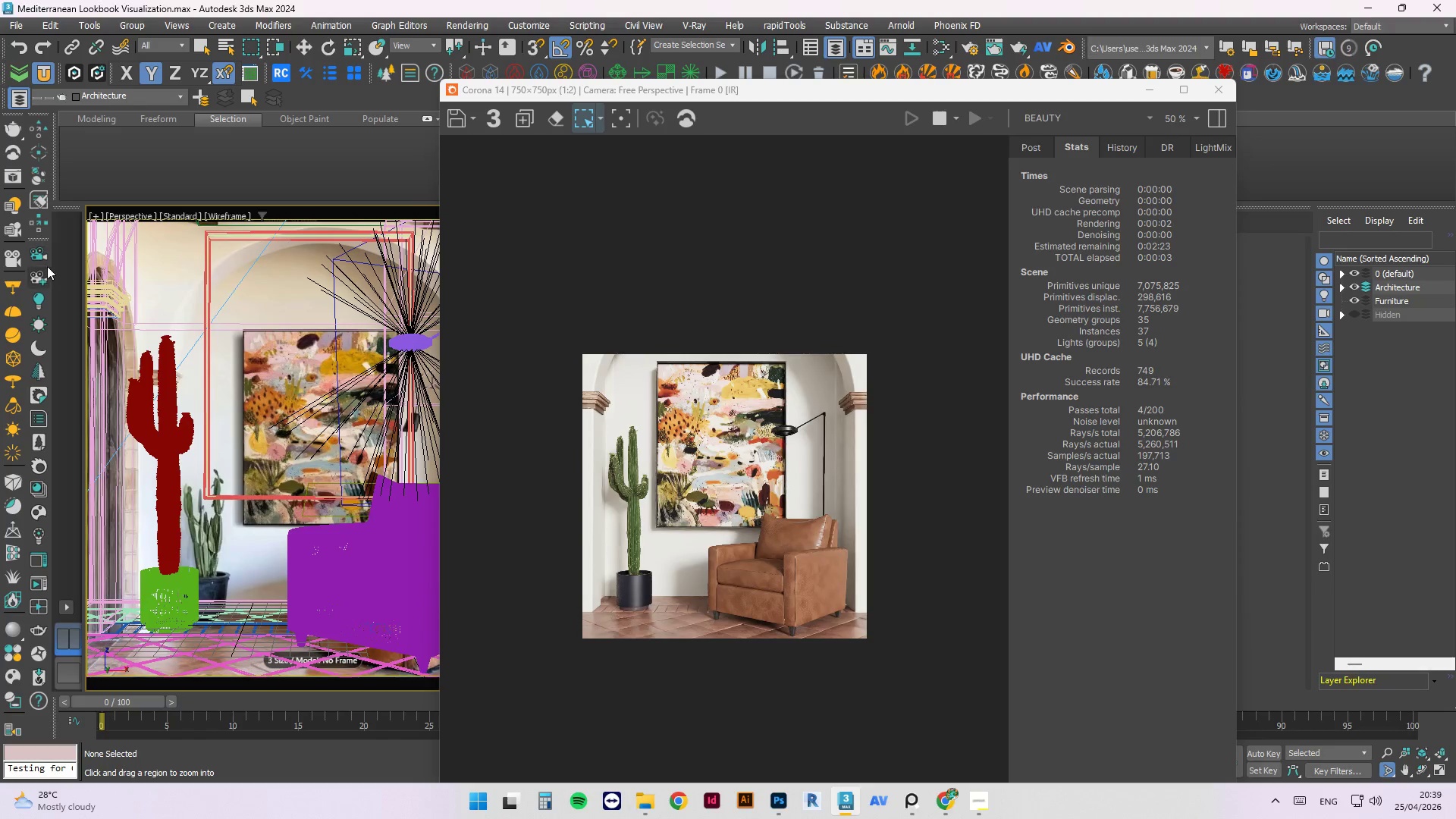 
left_click([46, 279])
 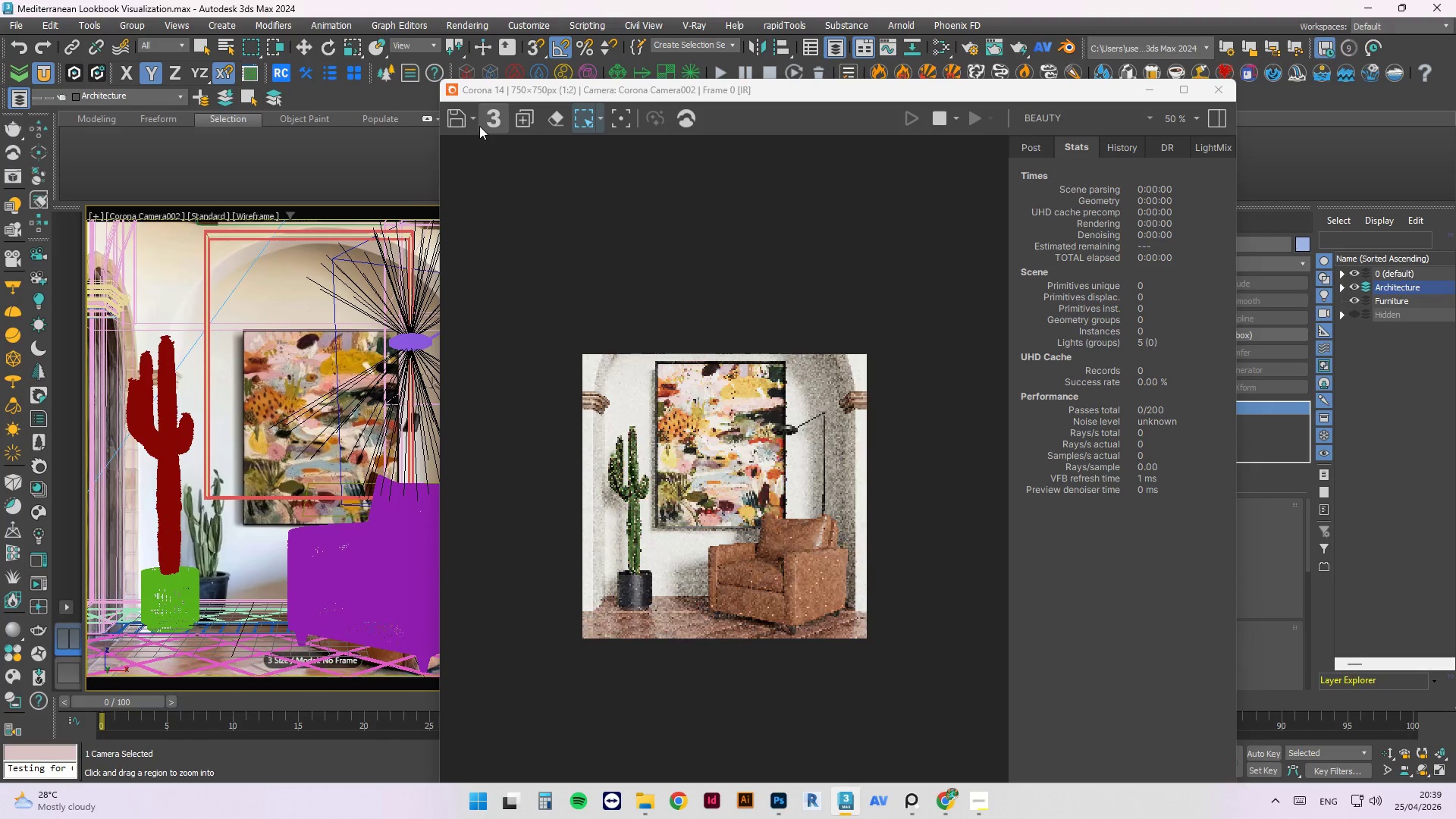 
key(Control+S)
 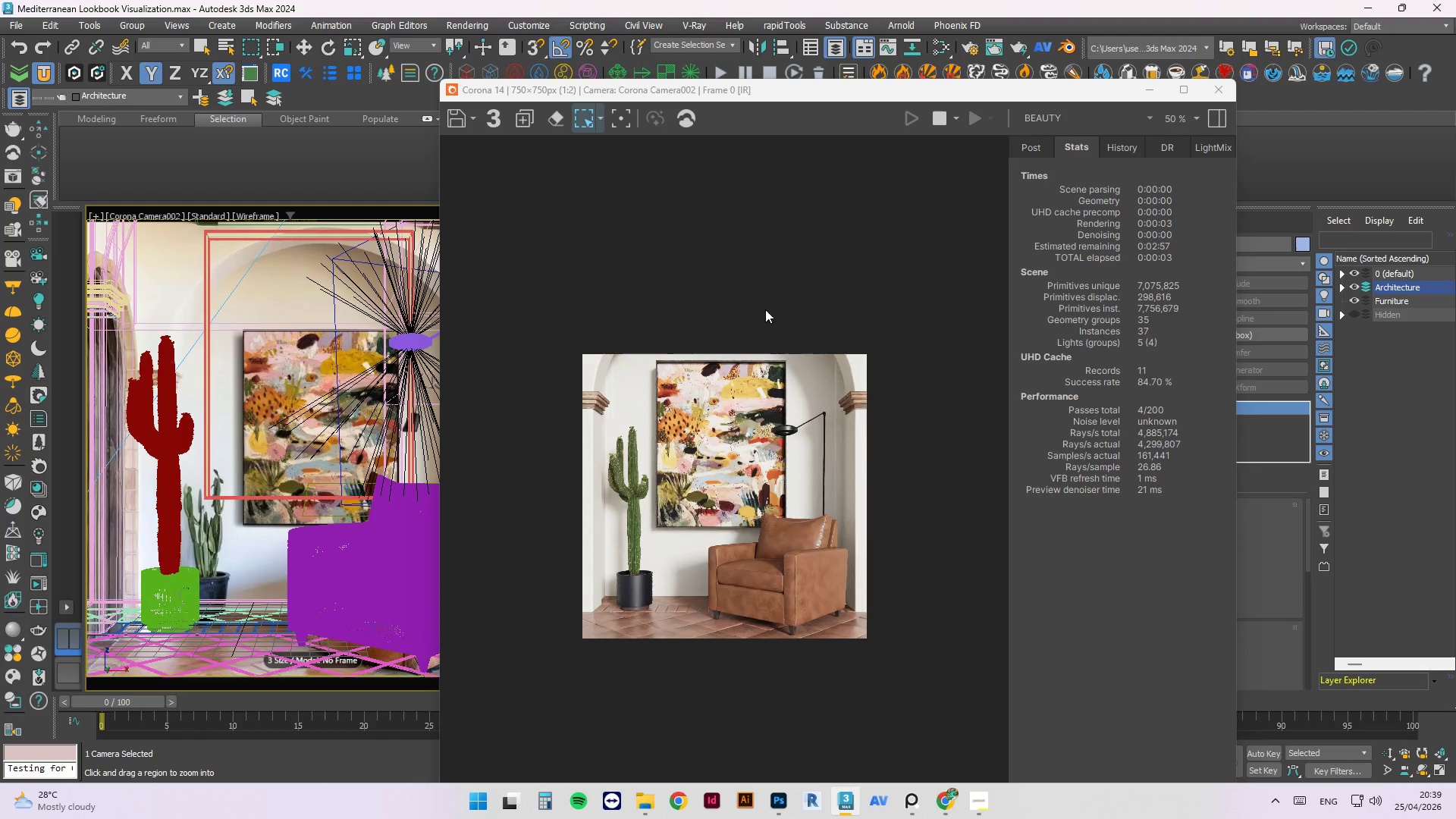 
wait(5.34)
 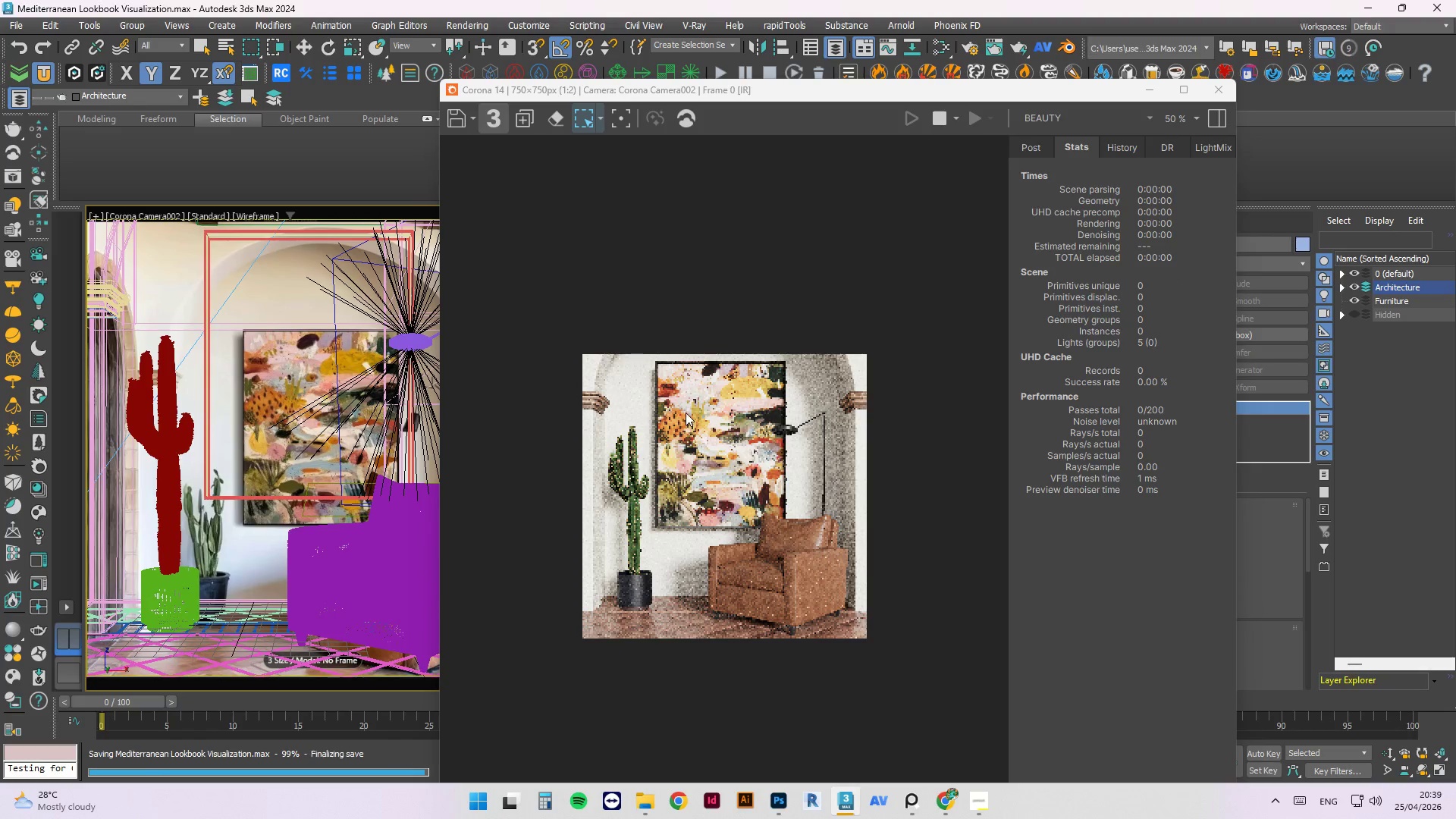 
left_click([143, 214])
 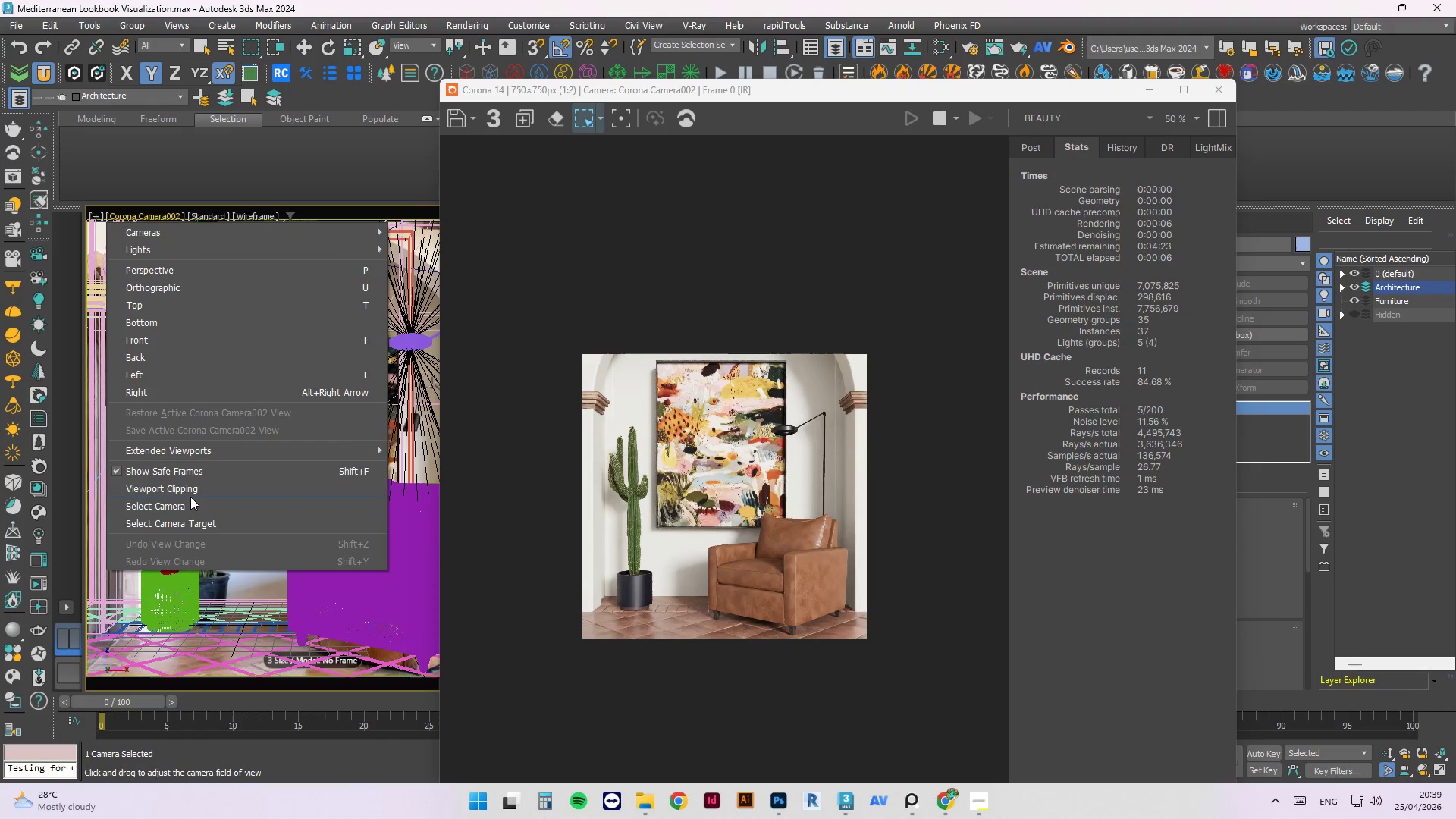 
left_click([187, 504])
 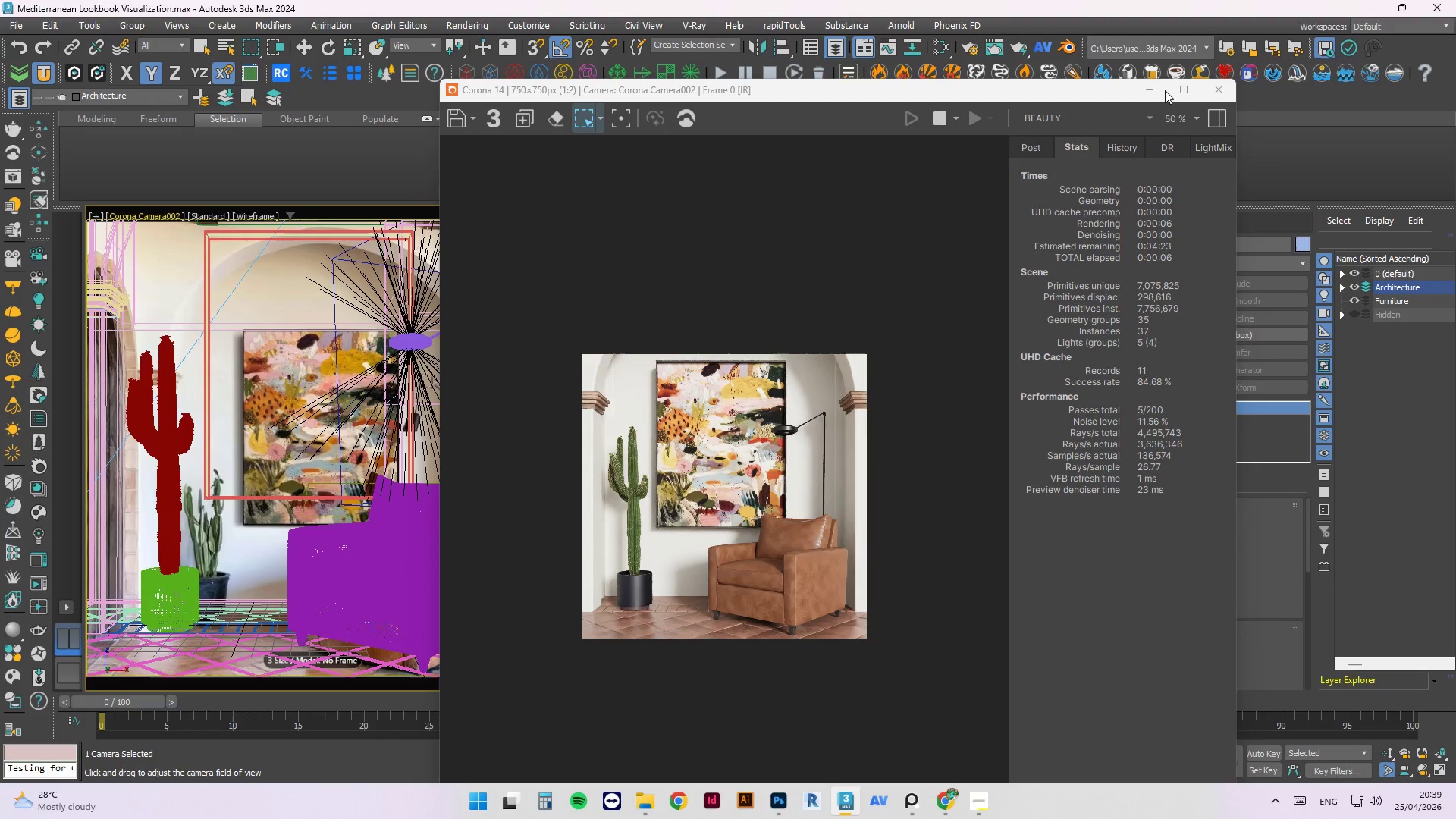 
left_click([1149, 92])
 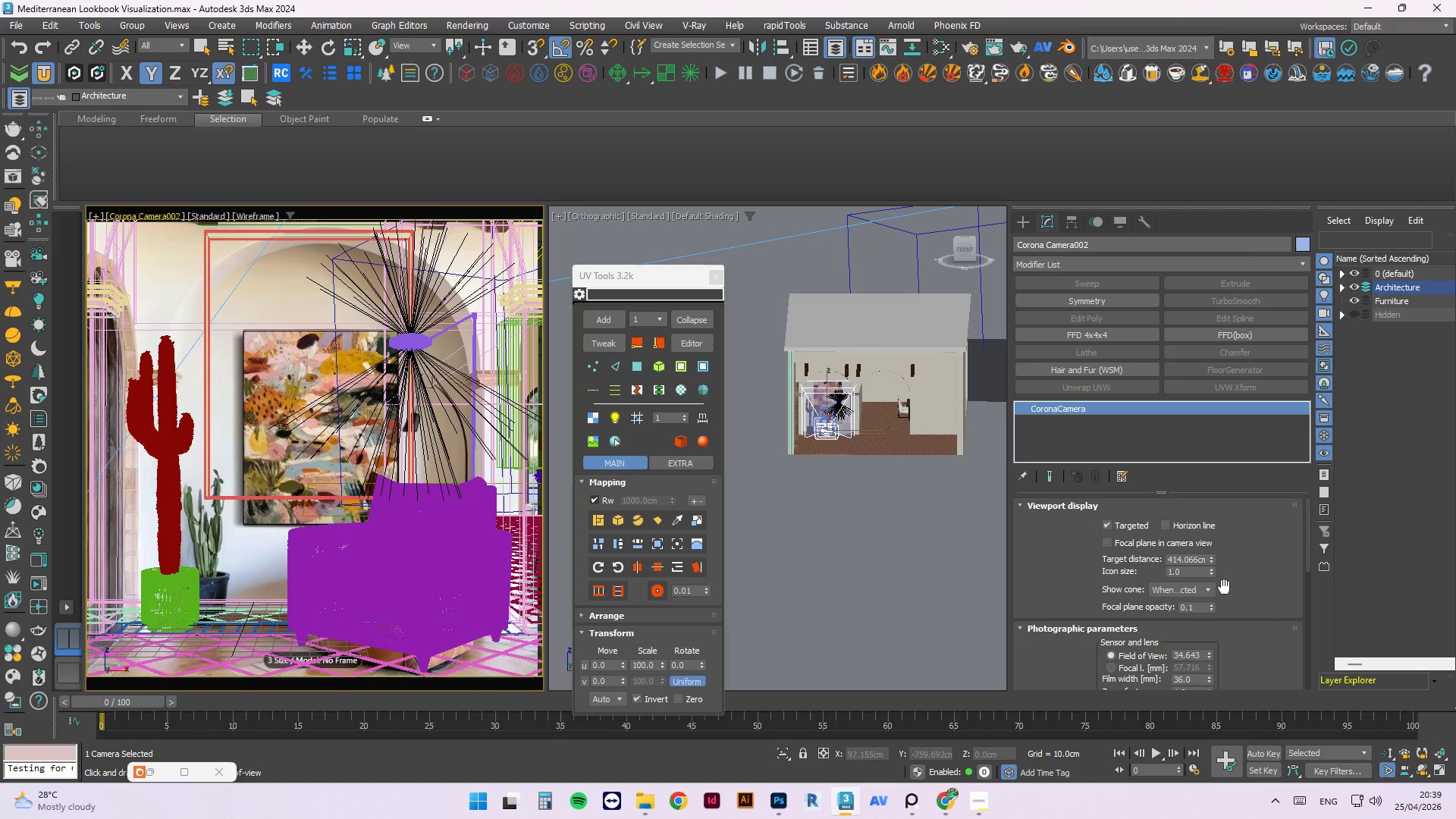 
scroll: coordinate [1266, 623], scroll_direction: down, amount: 12.0
 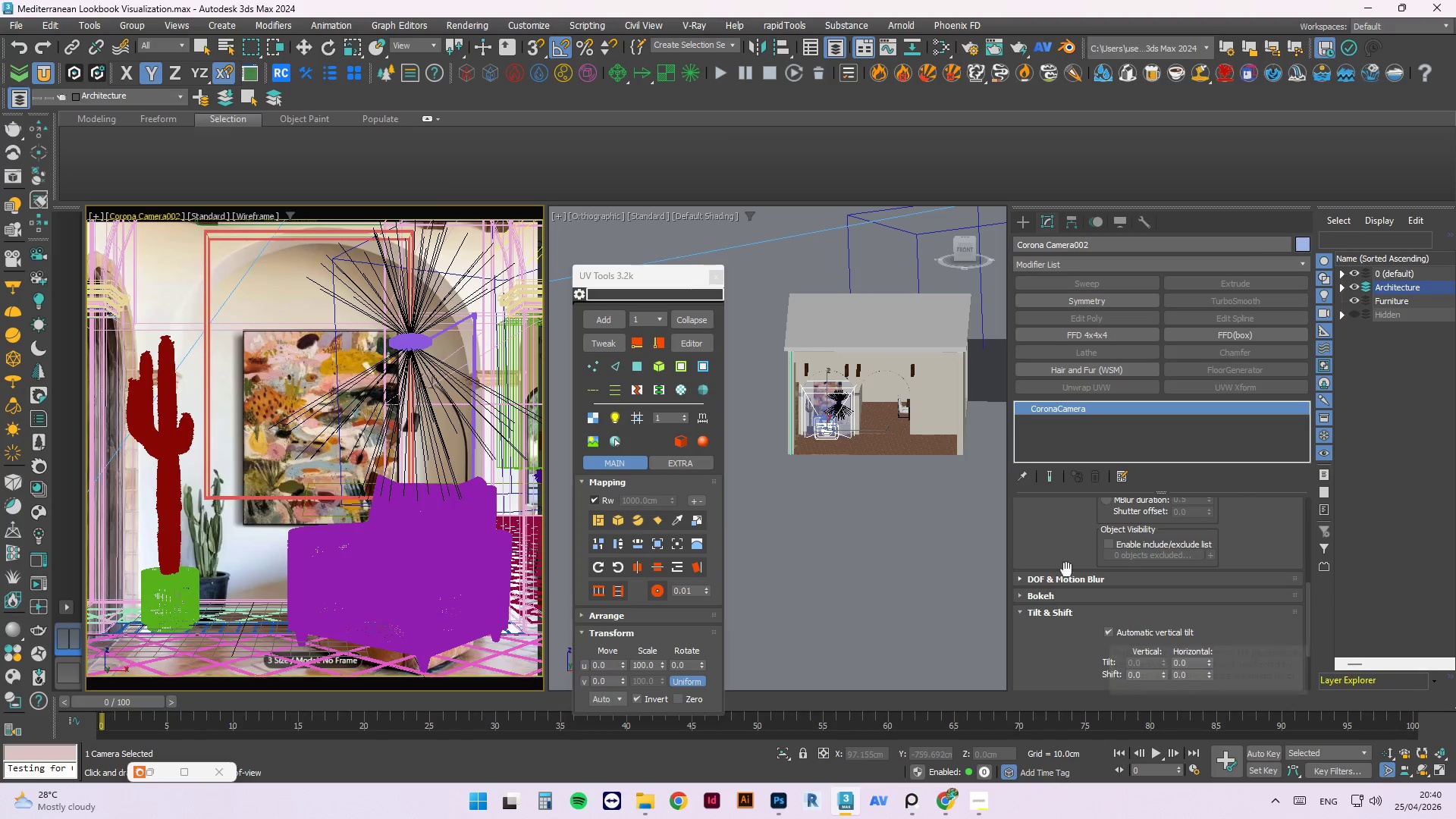 
left_click([1017, 576])
 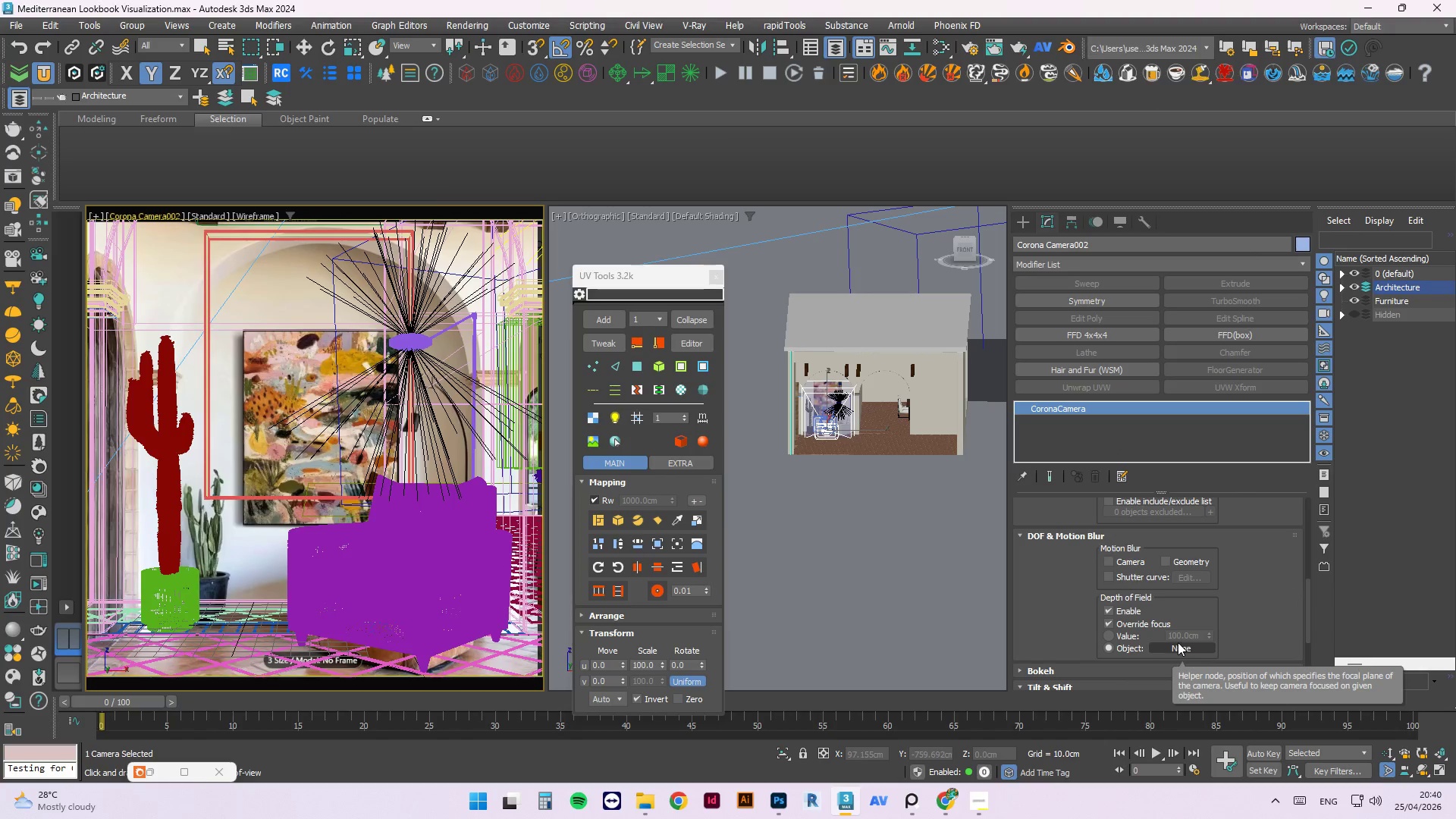 
left_click([1172, 645])
 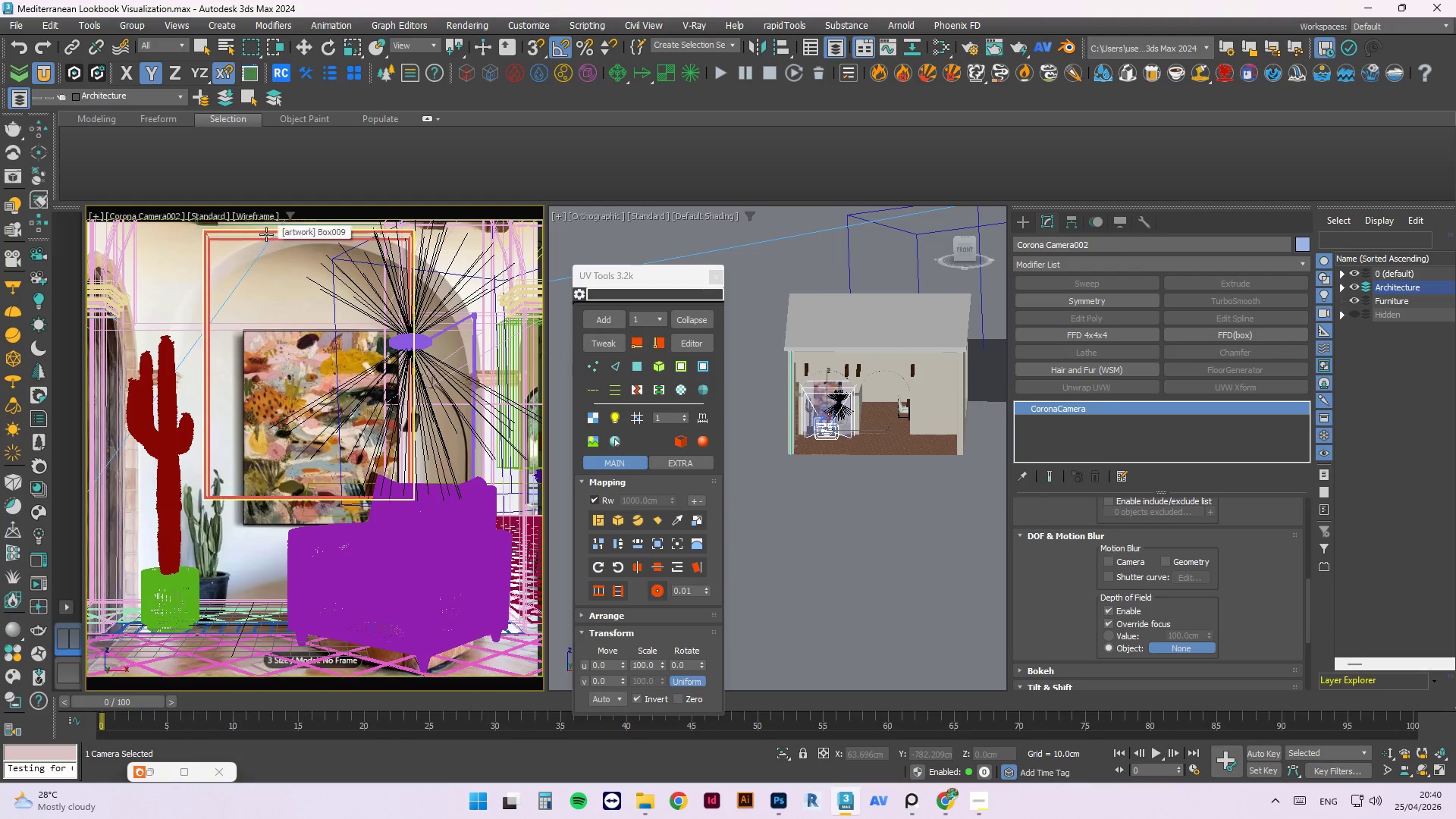 
left_click([266, 234])
 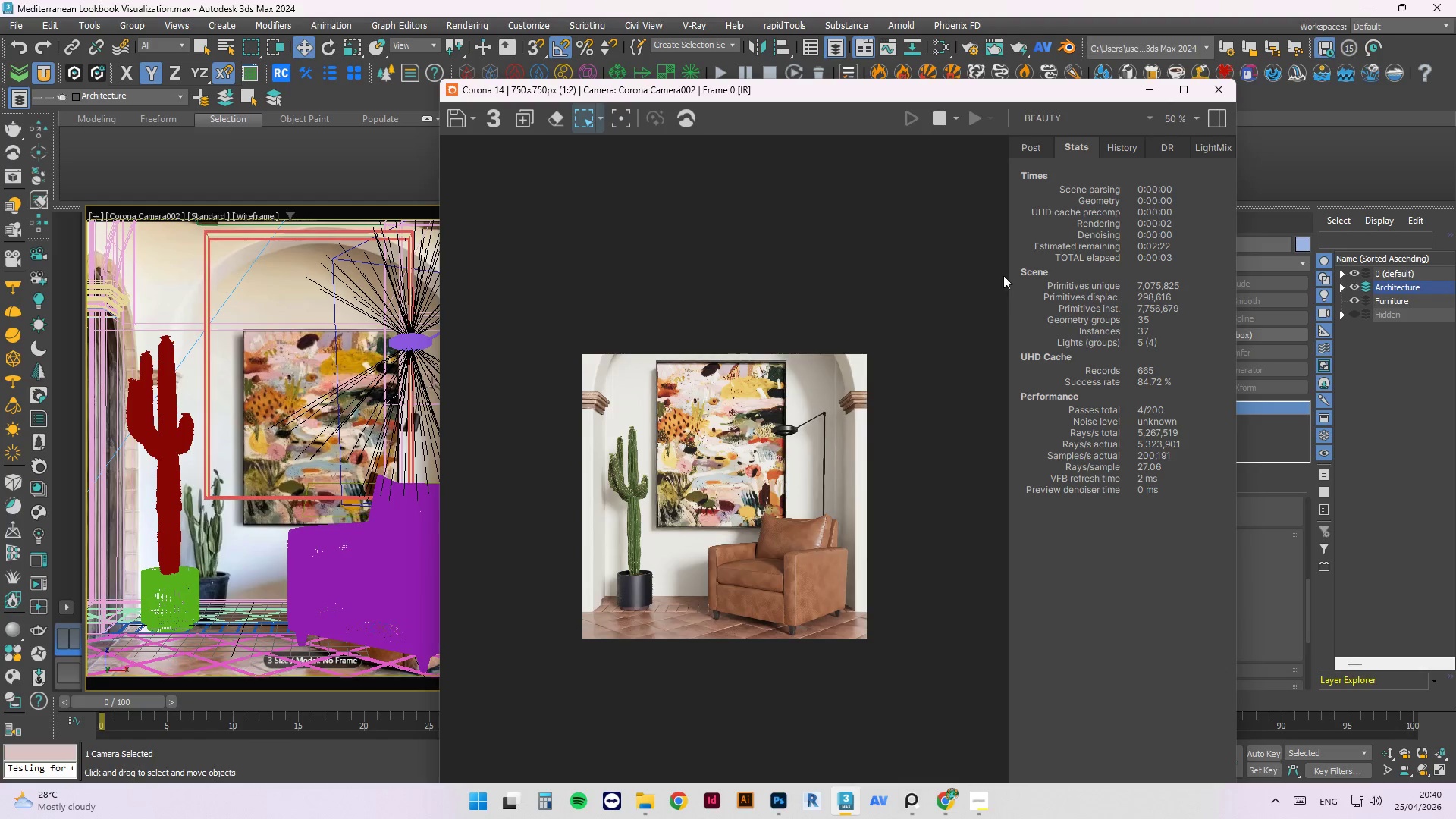 
left_click_drag(start_coordinate=[984, 84], to_coordinate=[818, 93])
 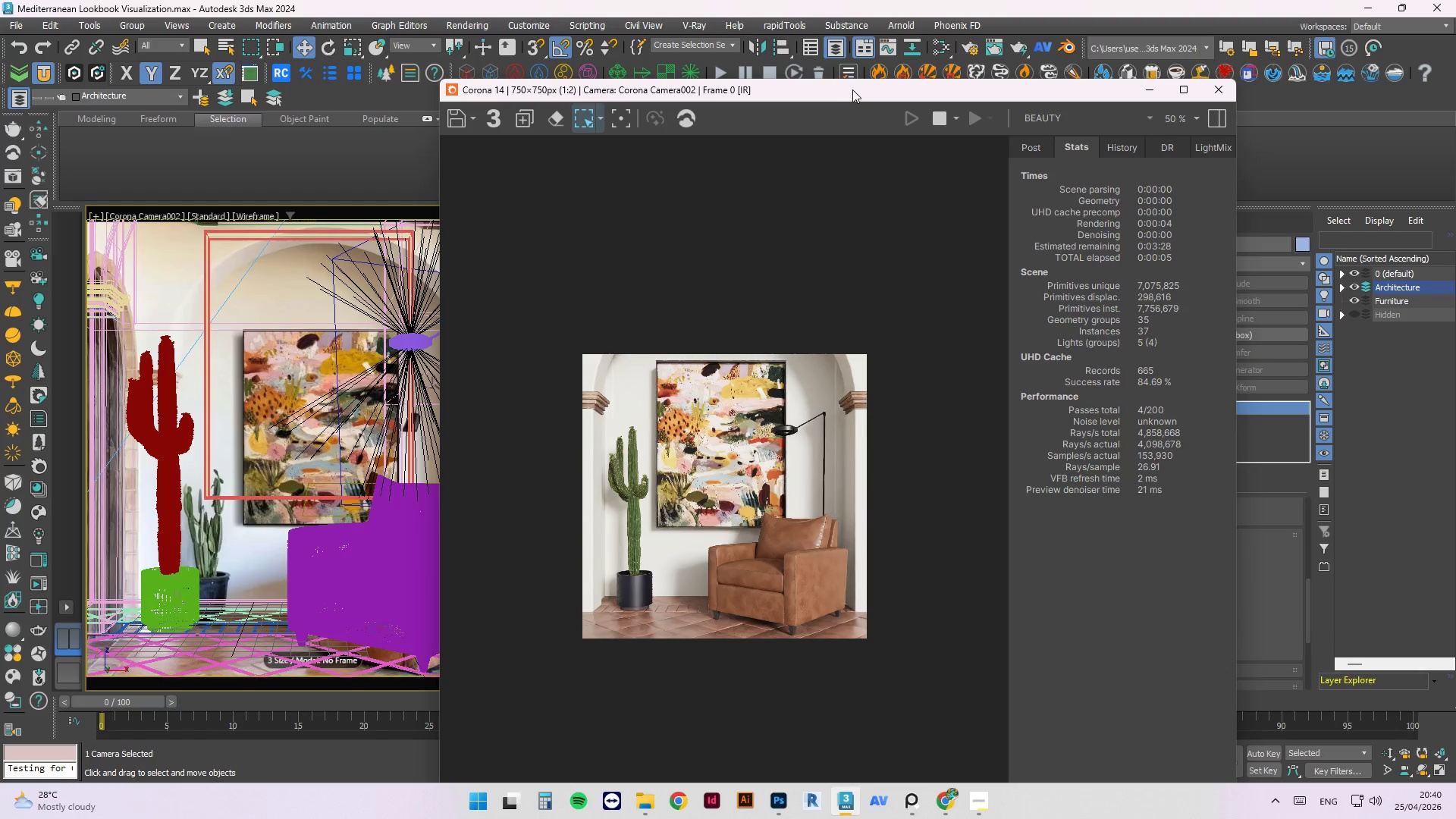 
left_click_drag(start_coordinate=[851, 89], to_coordinate=[609, 89])
 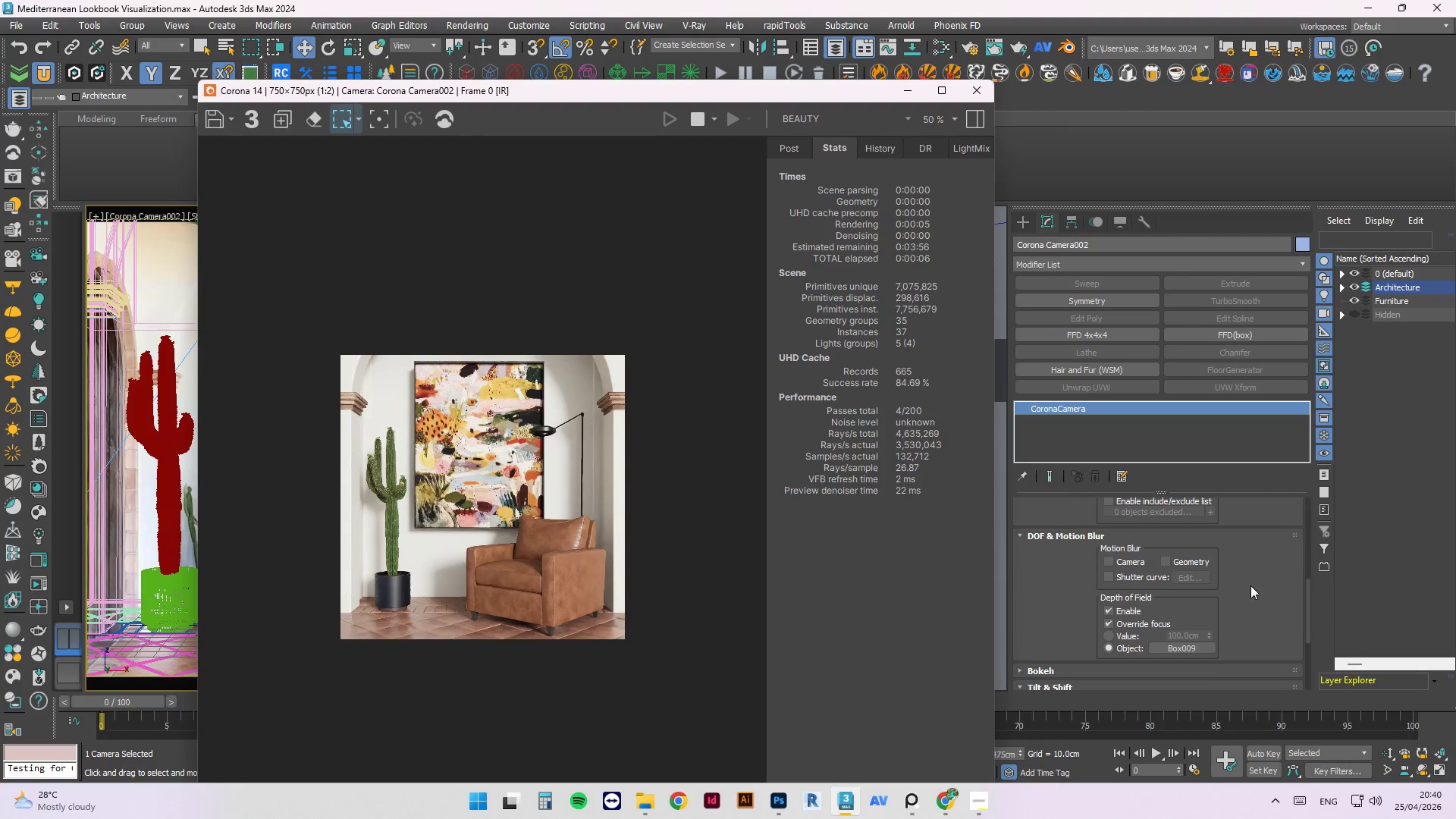 
scroll: coordinate [1272, 565], scroll_direction: up, amount: 15.0
 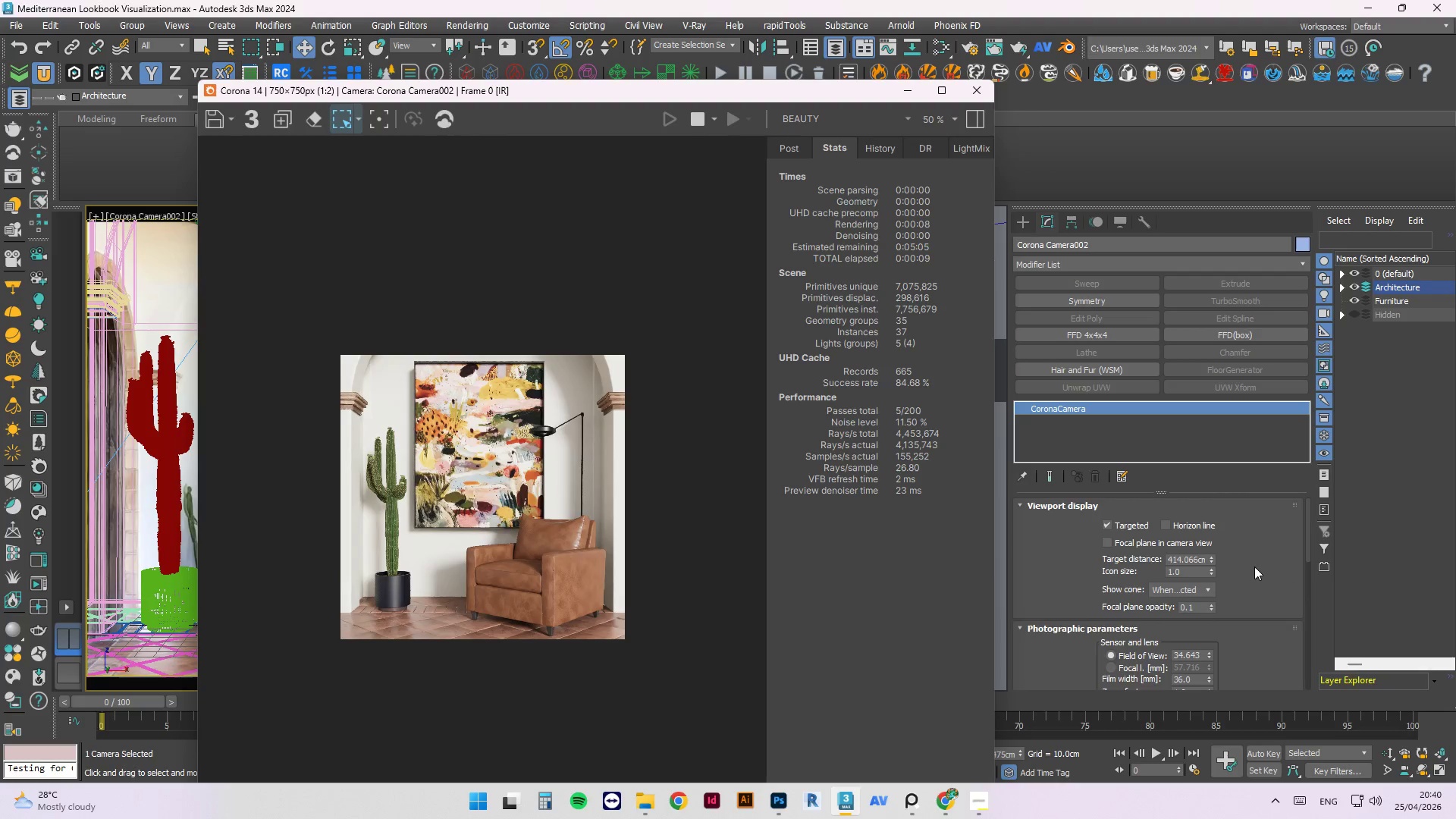 
scroll: coordinate [1232, 604], scroll_direction: down, amount: 11.0
 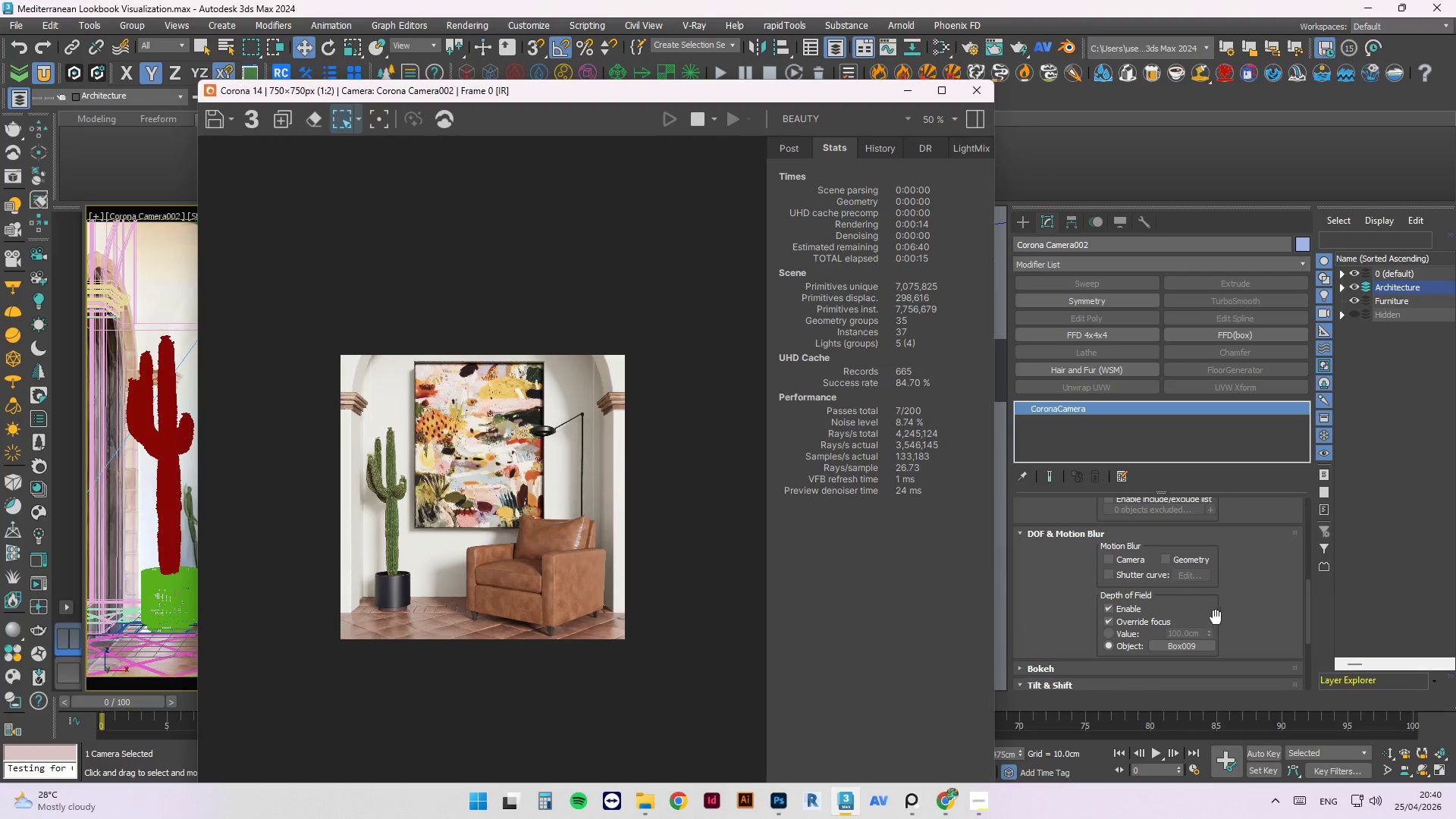 
scroll: coordinate [1236, 605], scroll_direction: up, amount: 9.0
 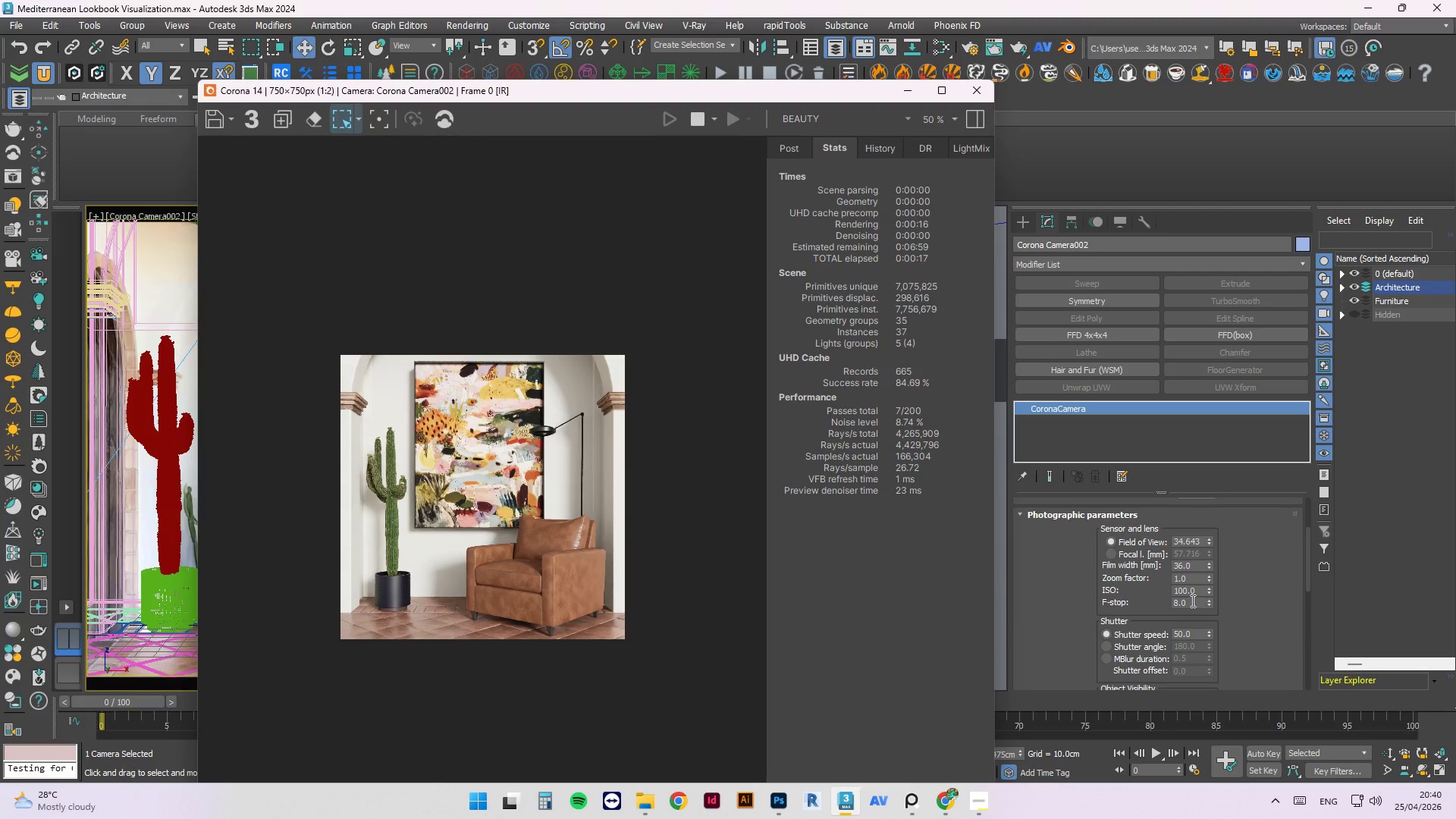 
left_click_drag(start_coordinate=[1191, 601], to_coordinate=[1156, 600])
 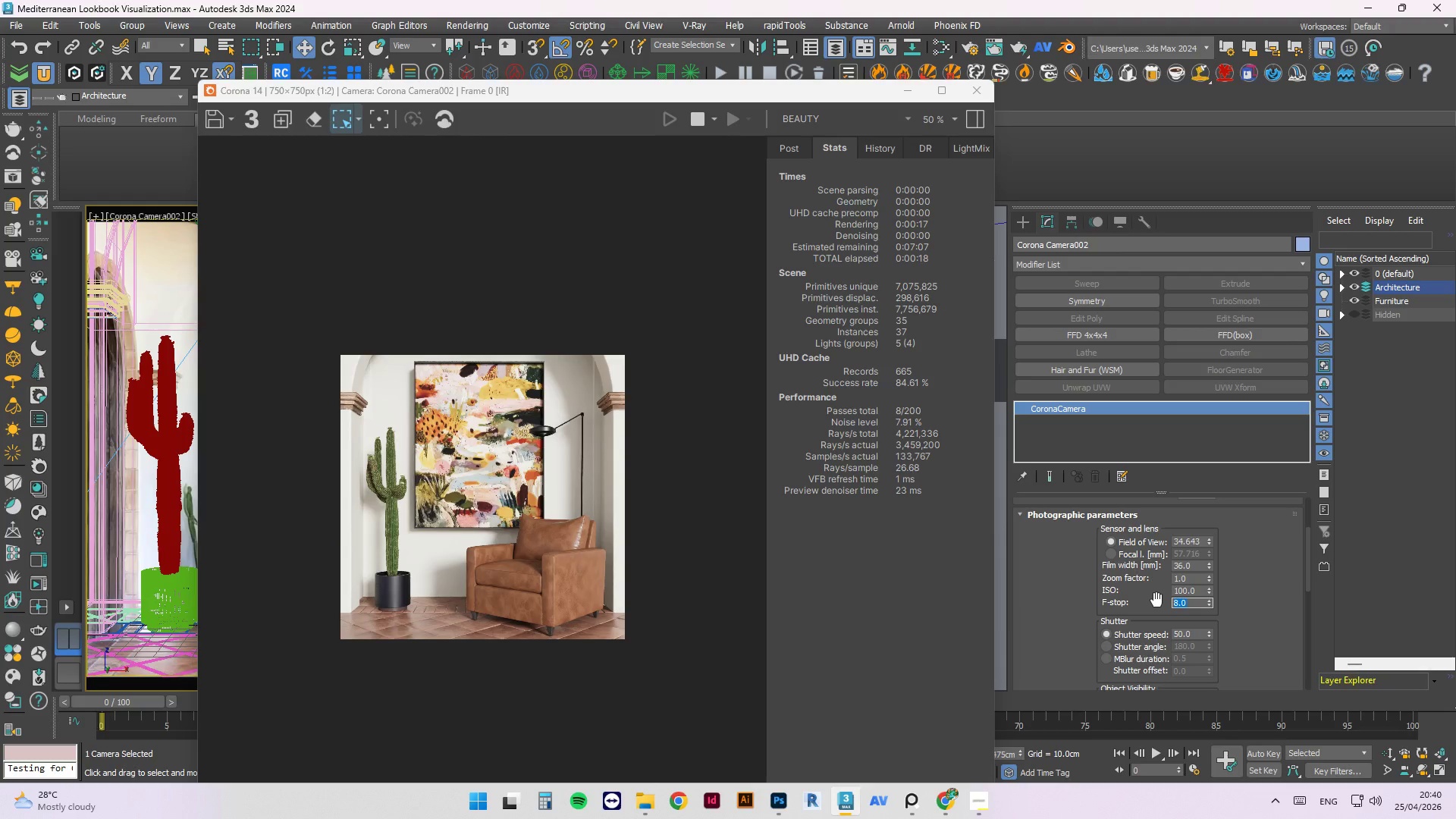 
key(Numpad2)
 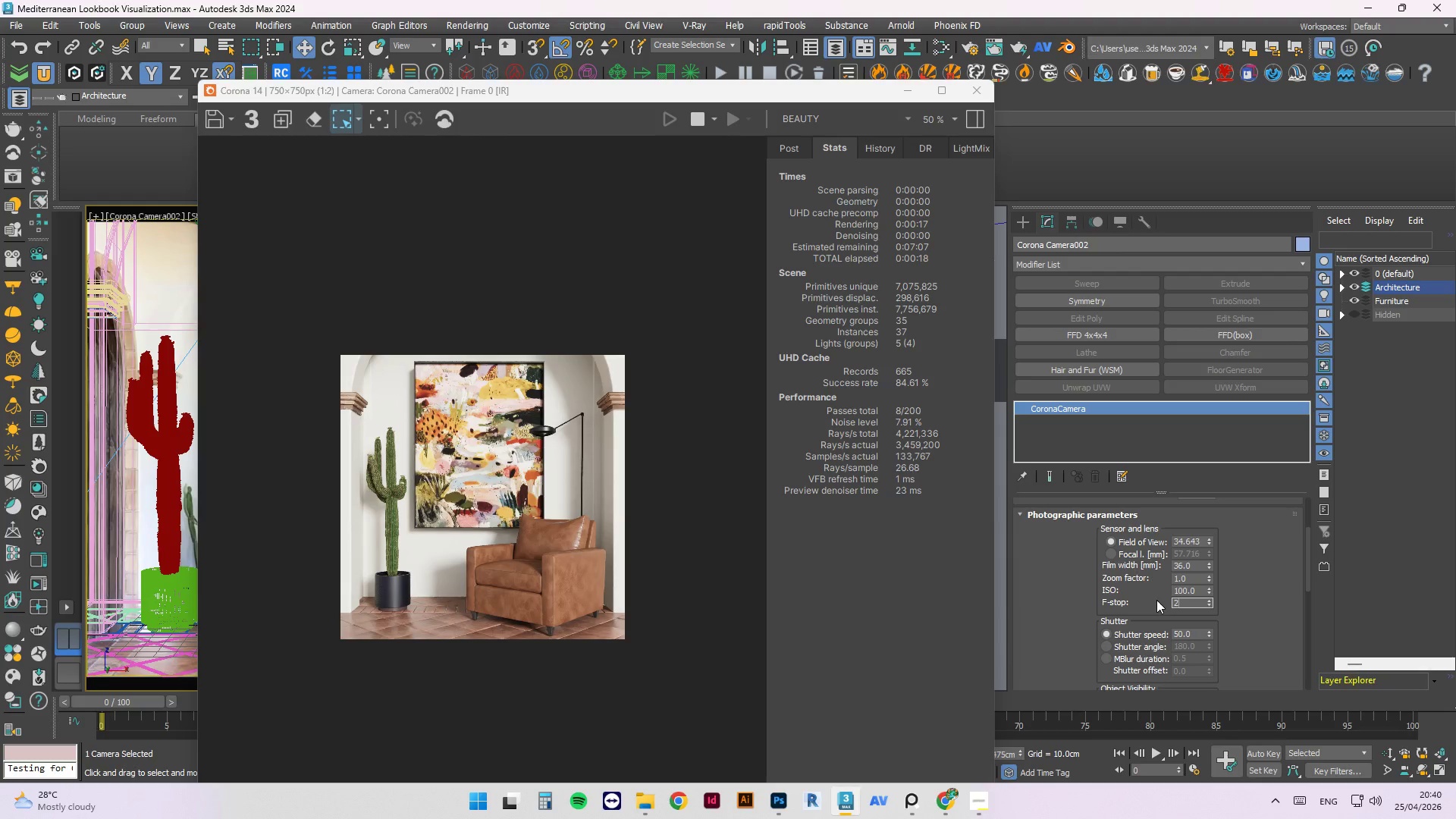 
key(NumpadDecimal)
 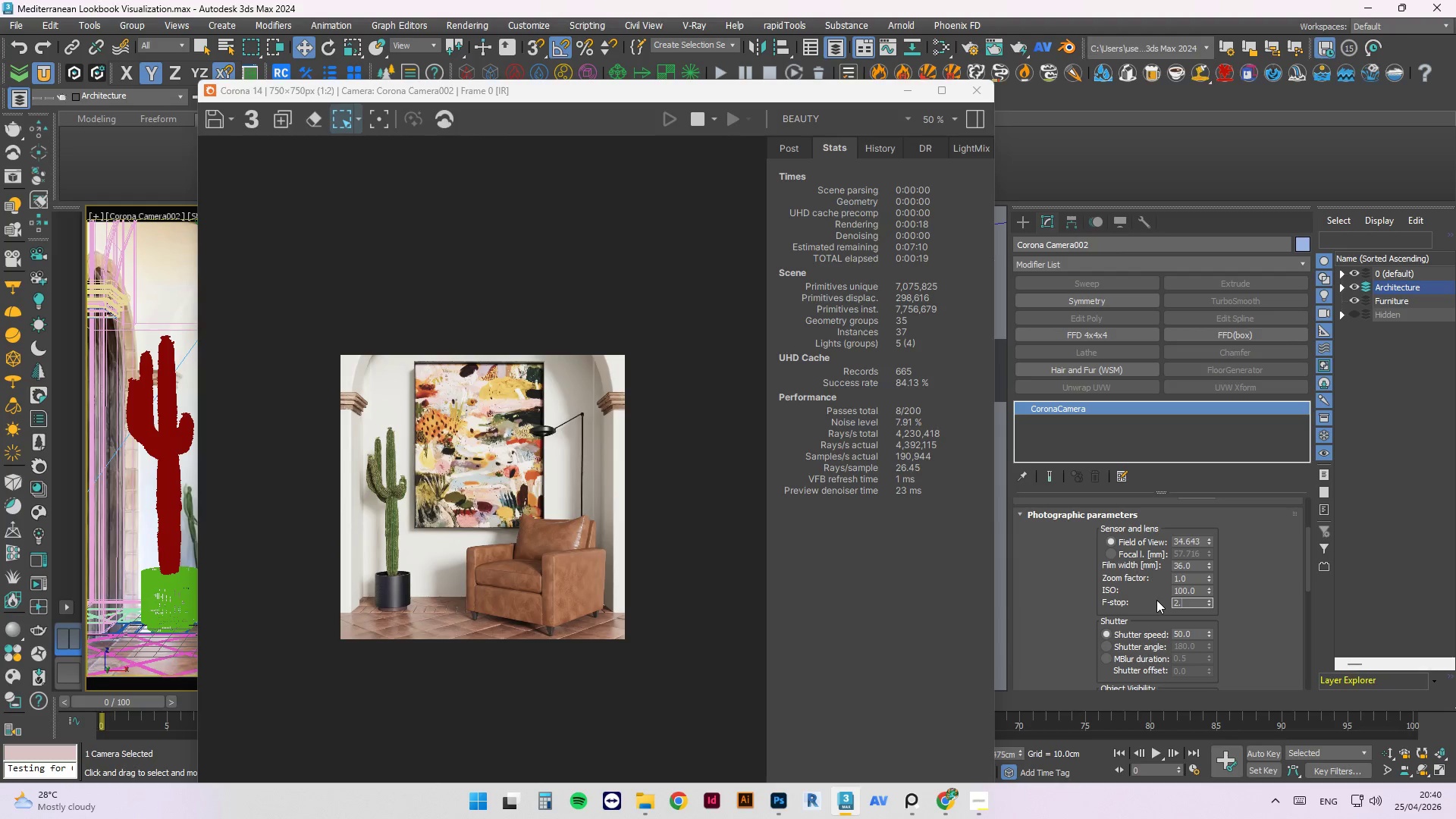 
key(Numpad5)
 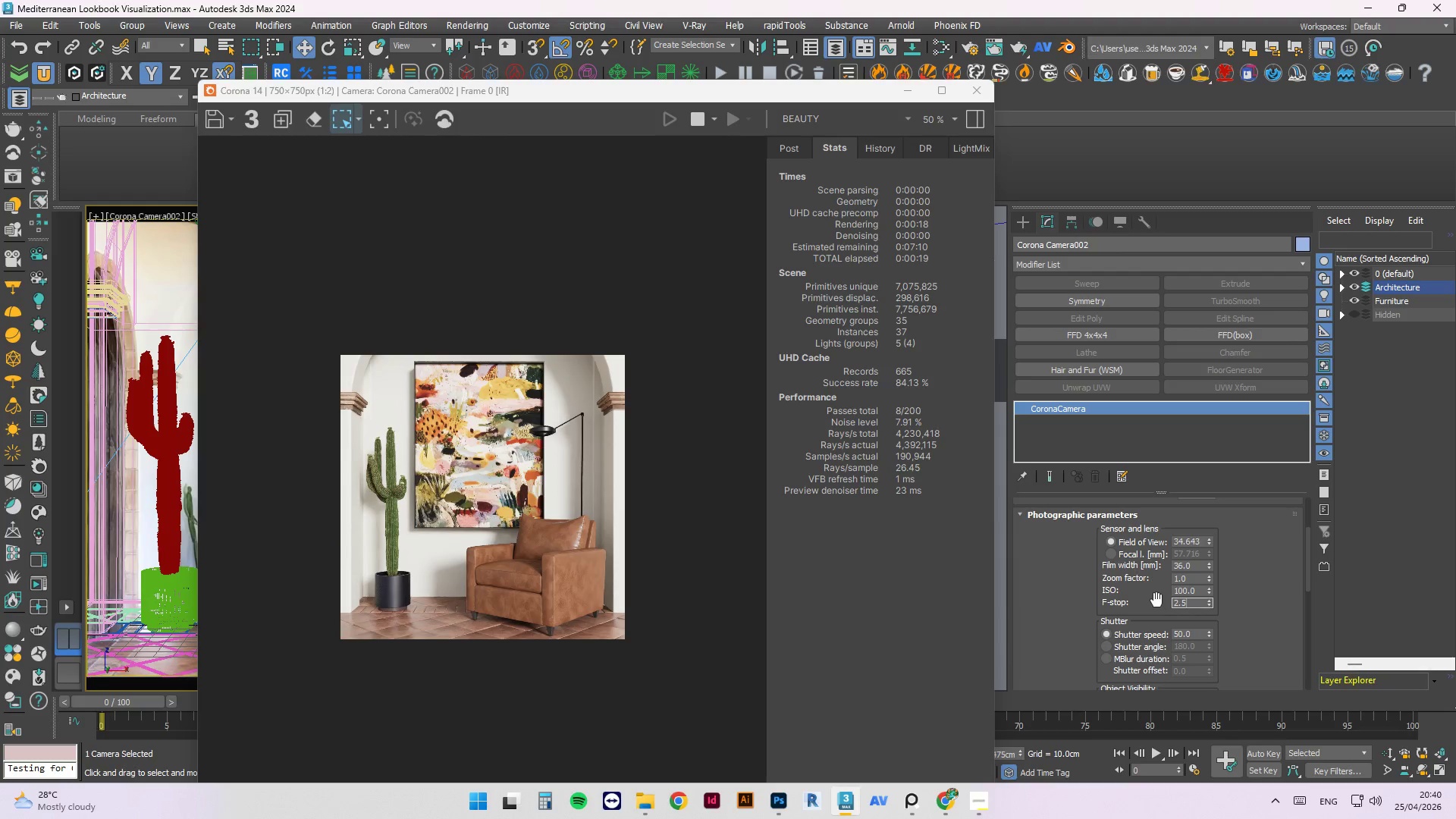 
key(NumpadEnter)
 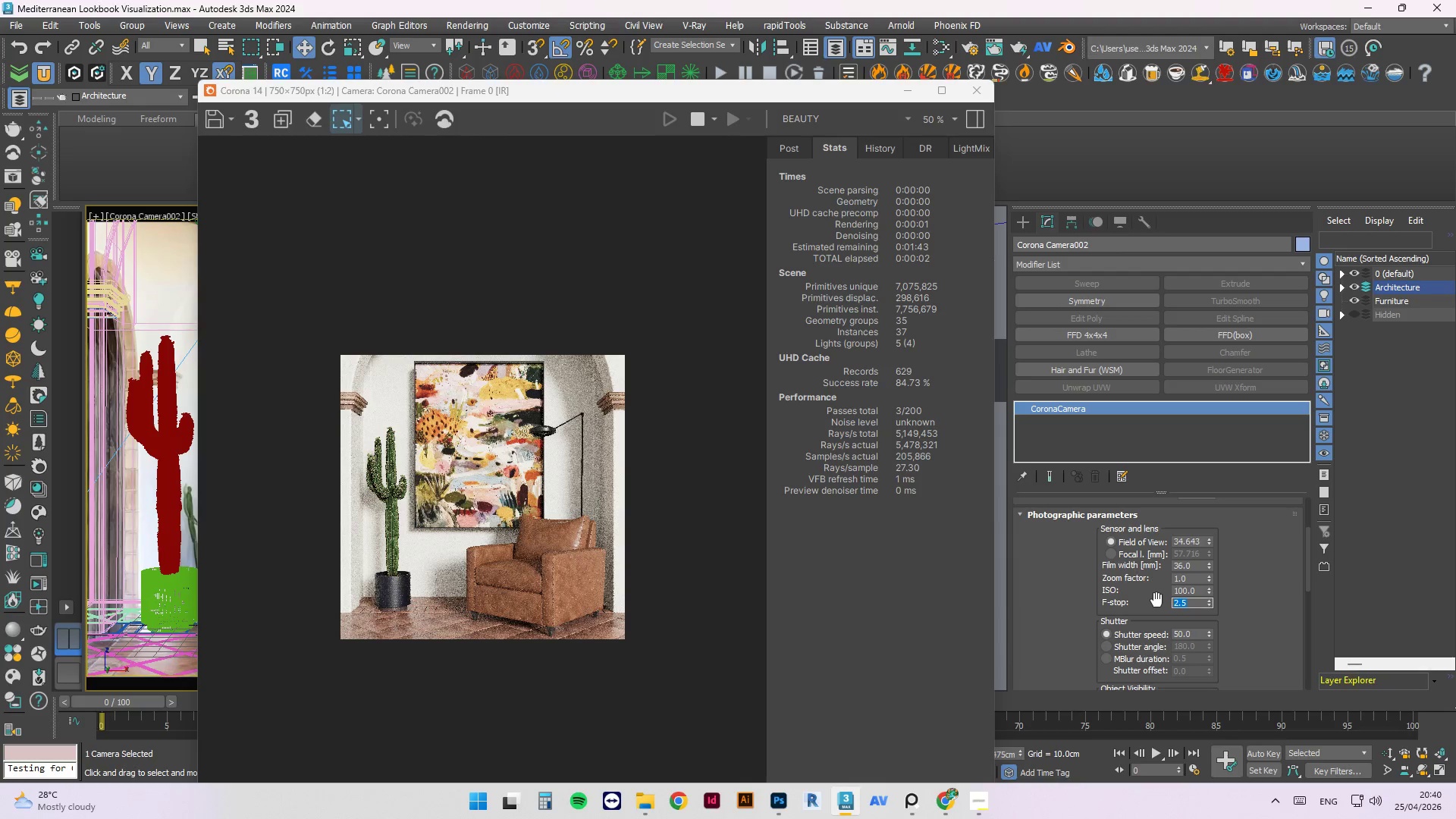 
key(Numpad4)
 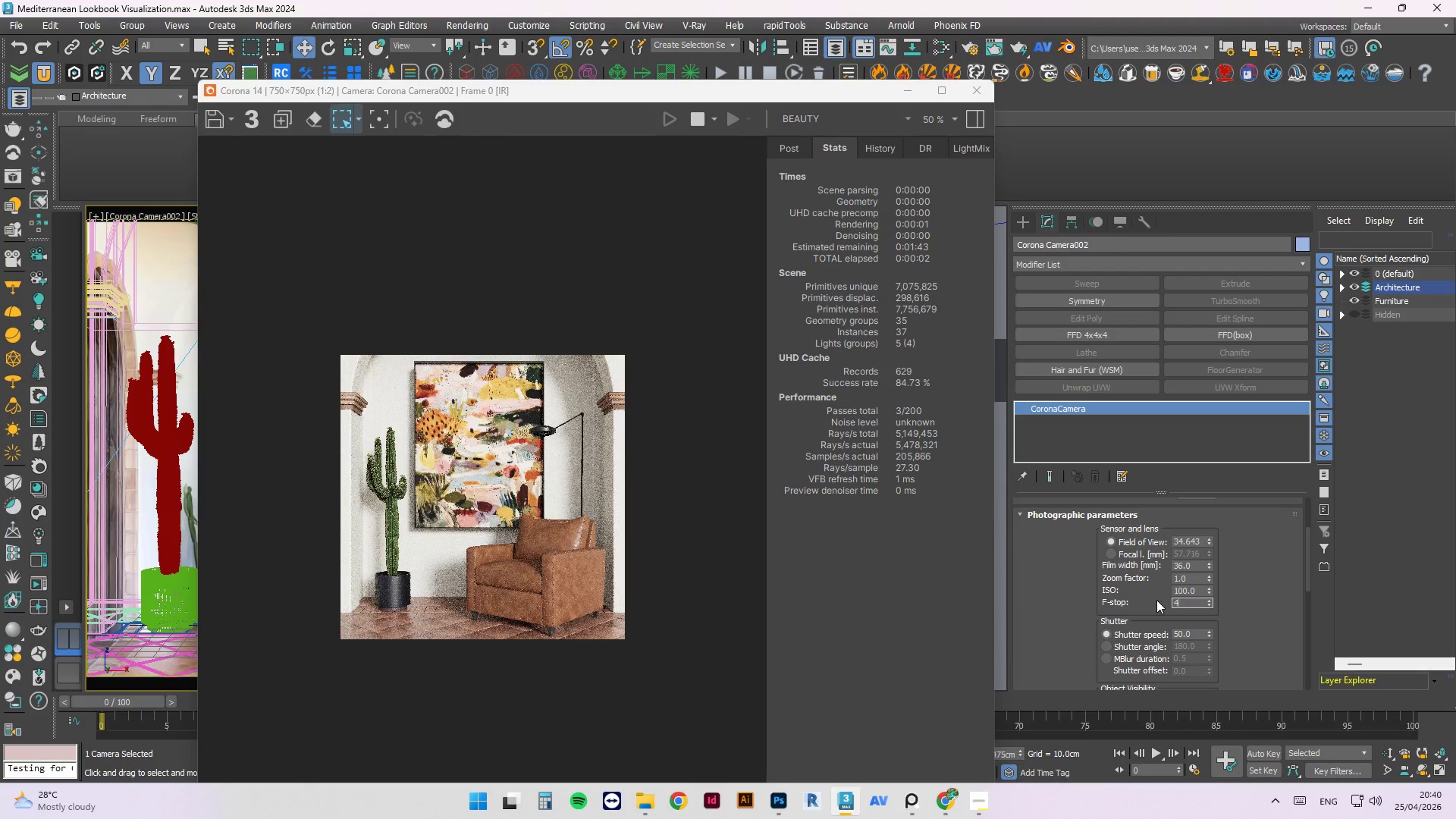 
key(NumpadEnter)
 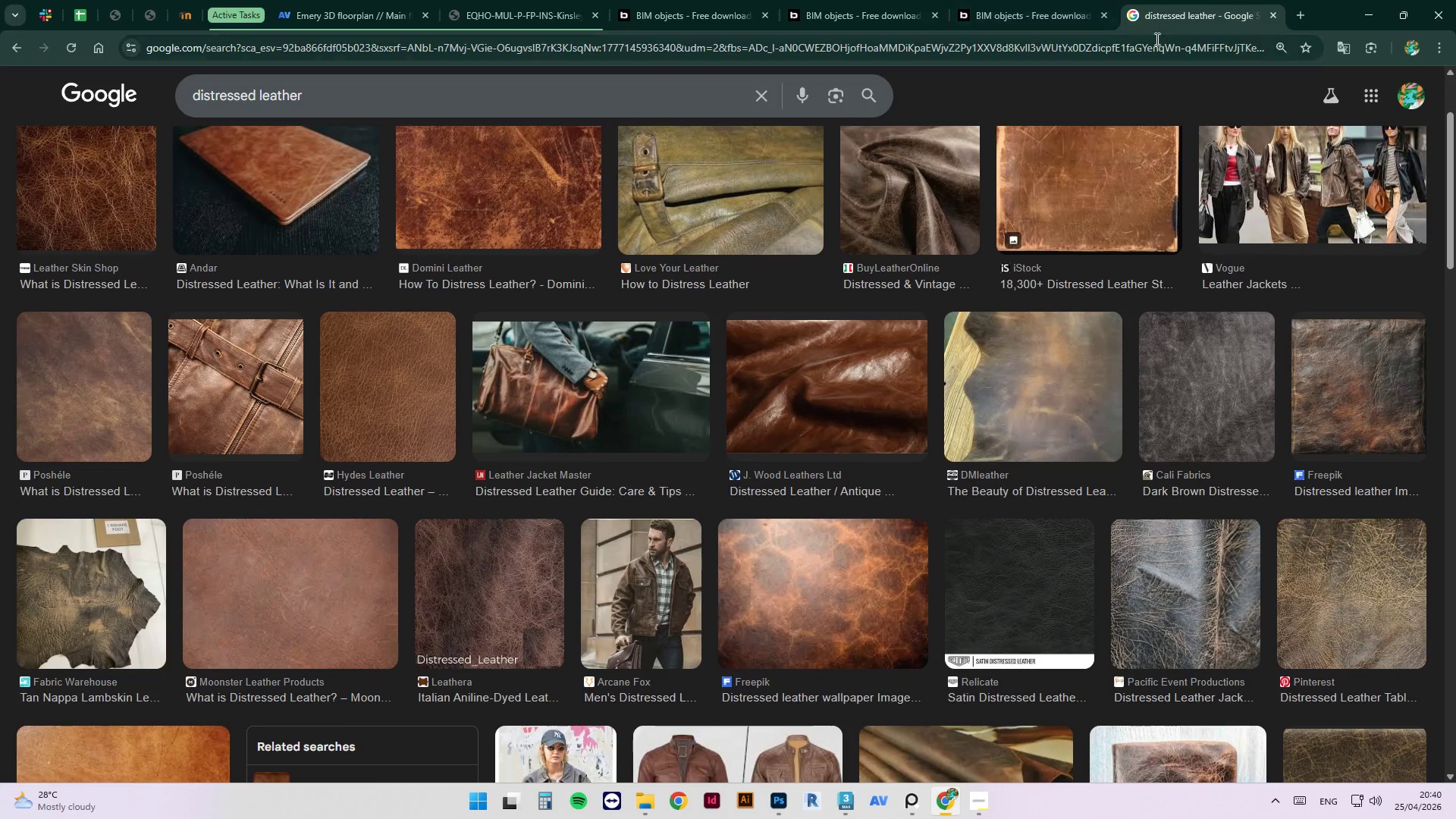 
wait(5.52)
 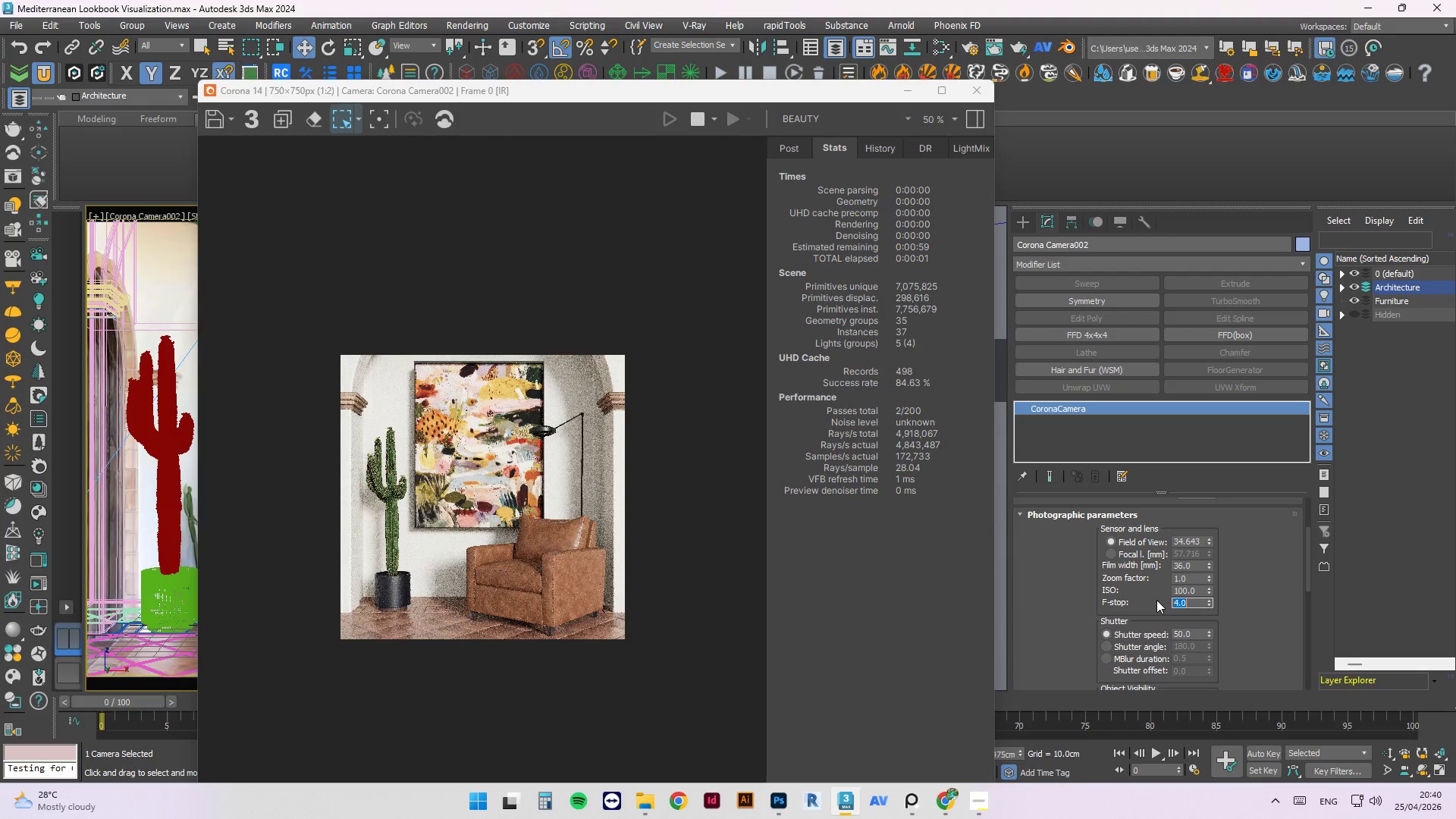 
key(Control+A)
 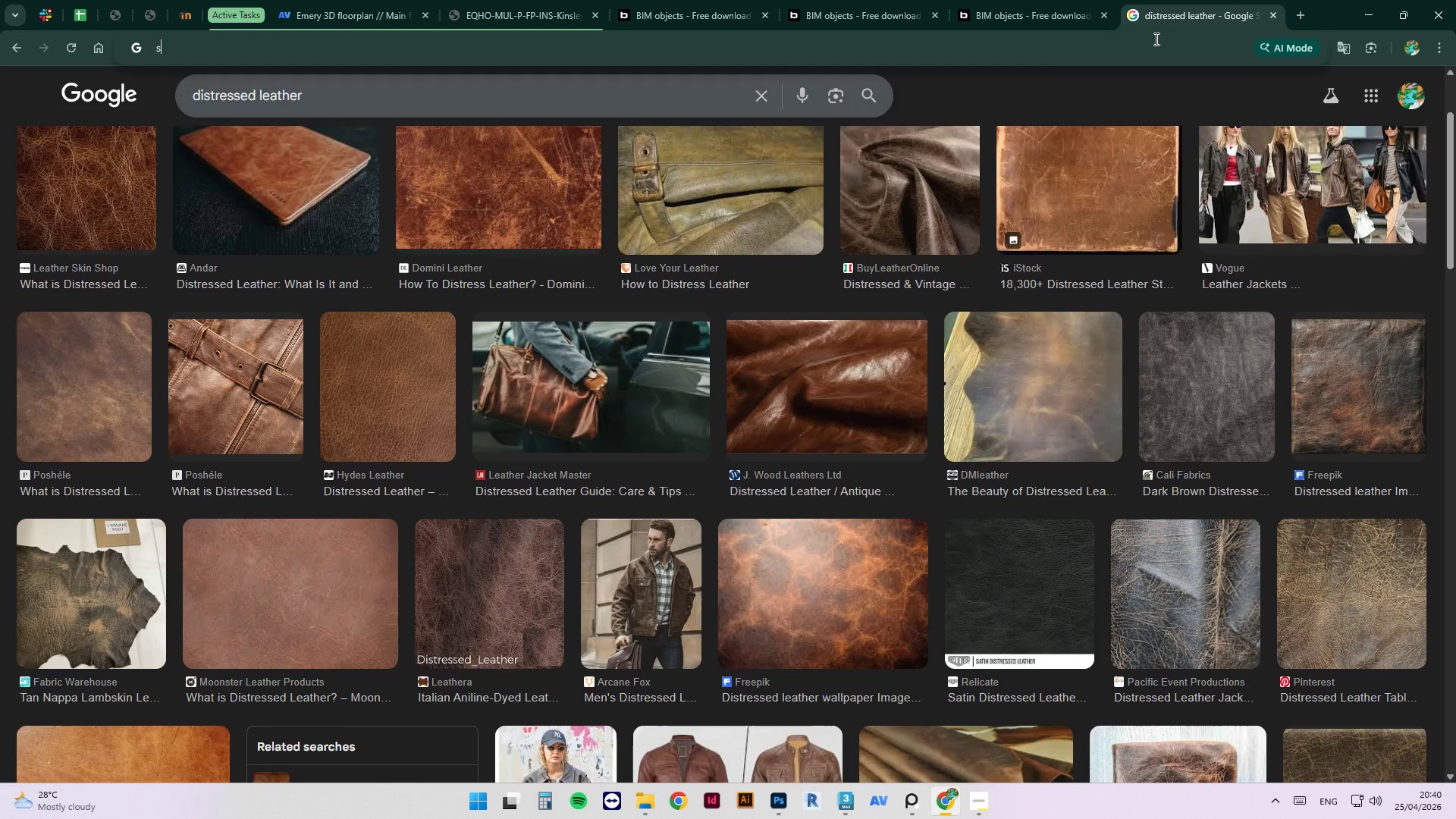 
type(standard depth of field values in photography)
 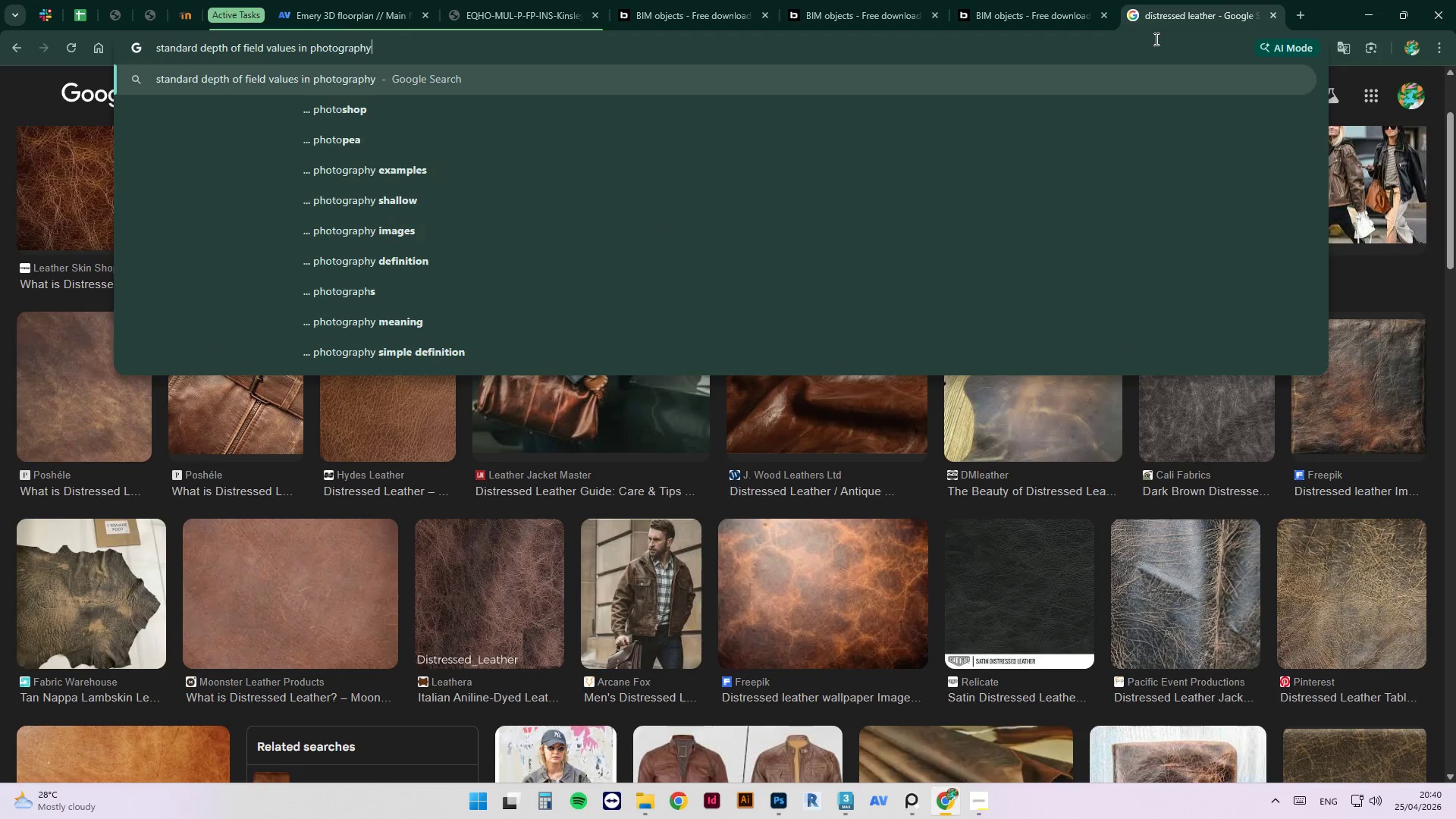 
key(Enter)
 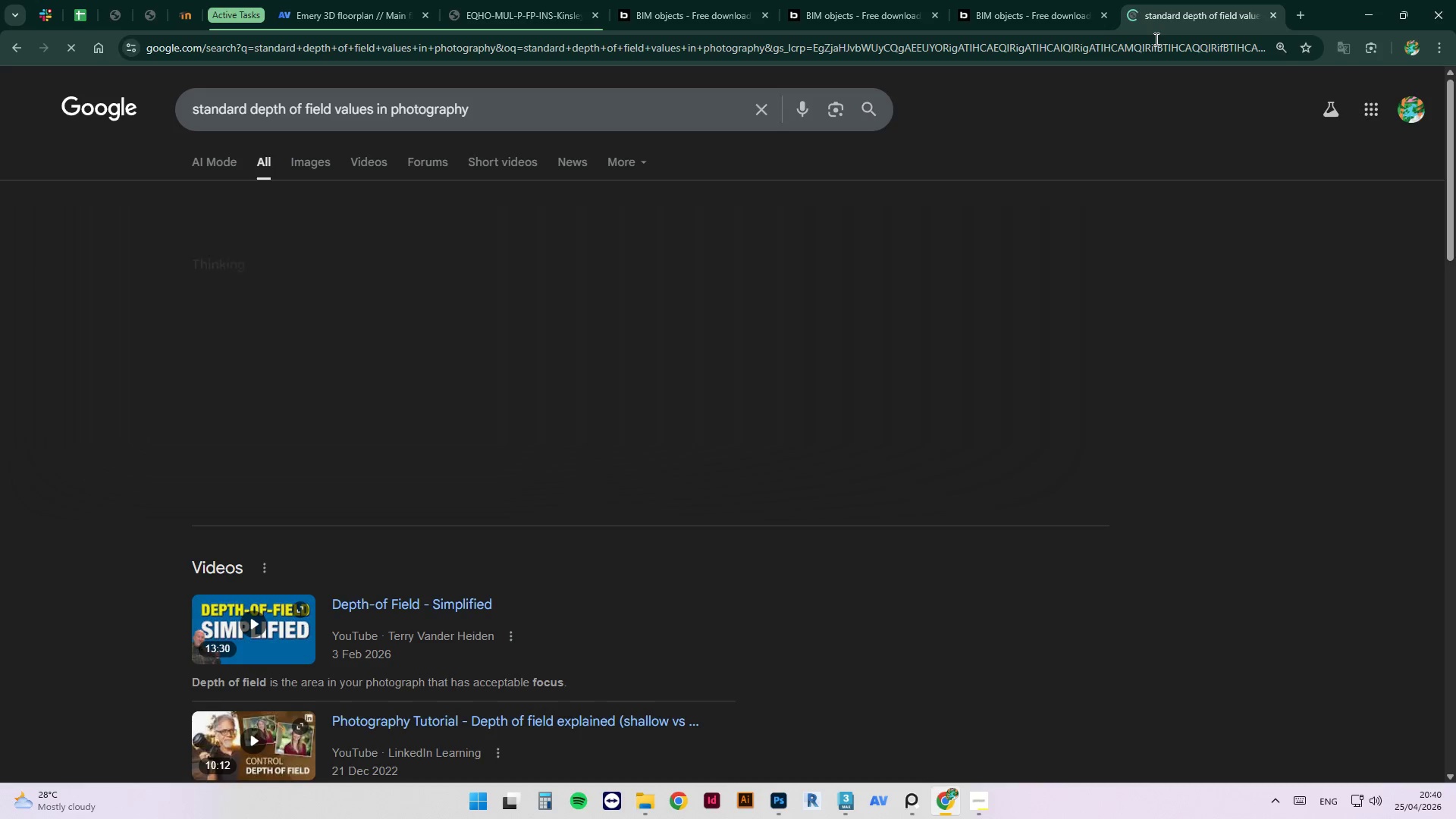 
mouse_move([1100, 28])
 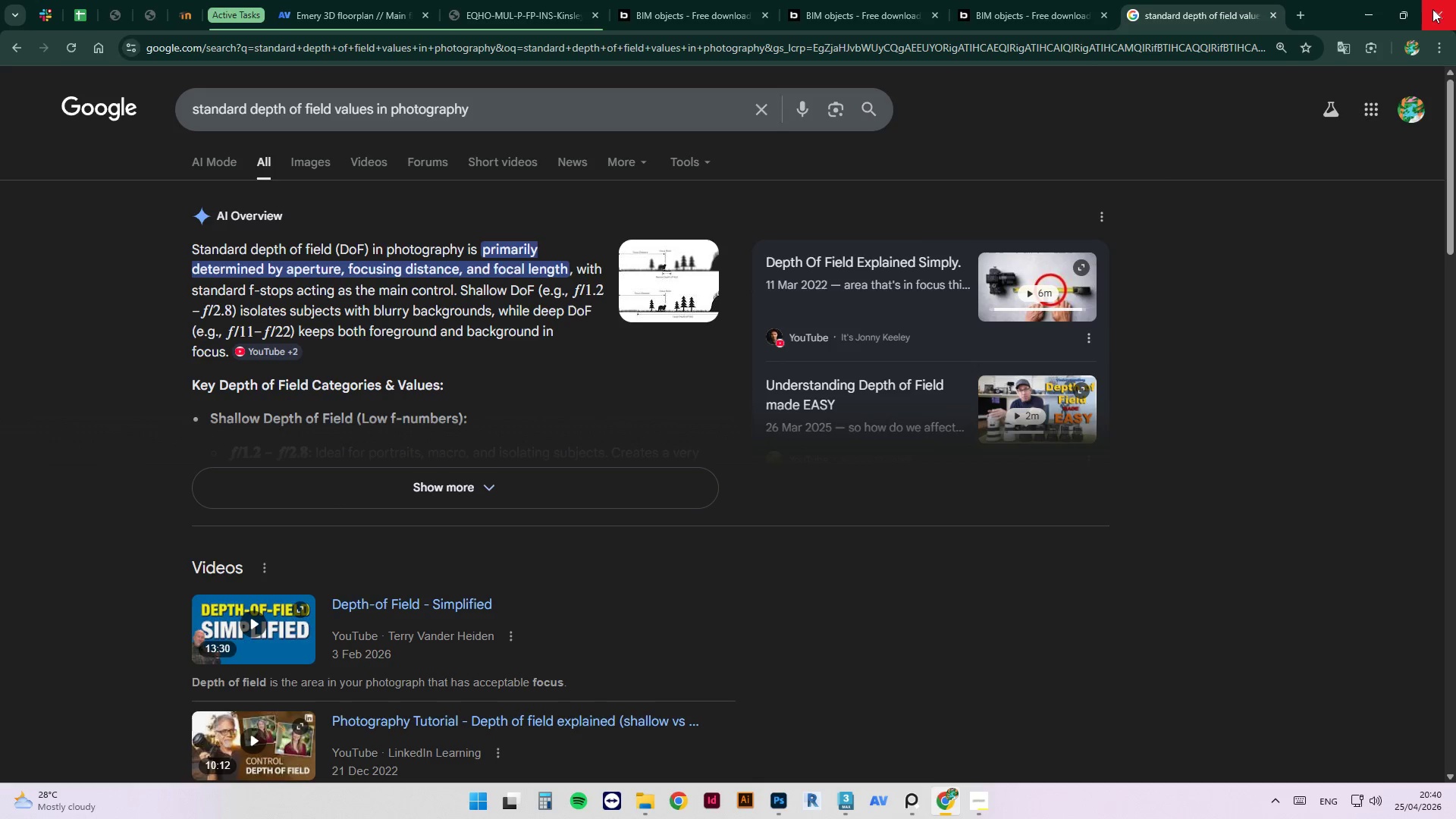 
mouse_move([1407, 20])
 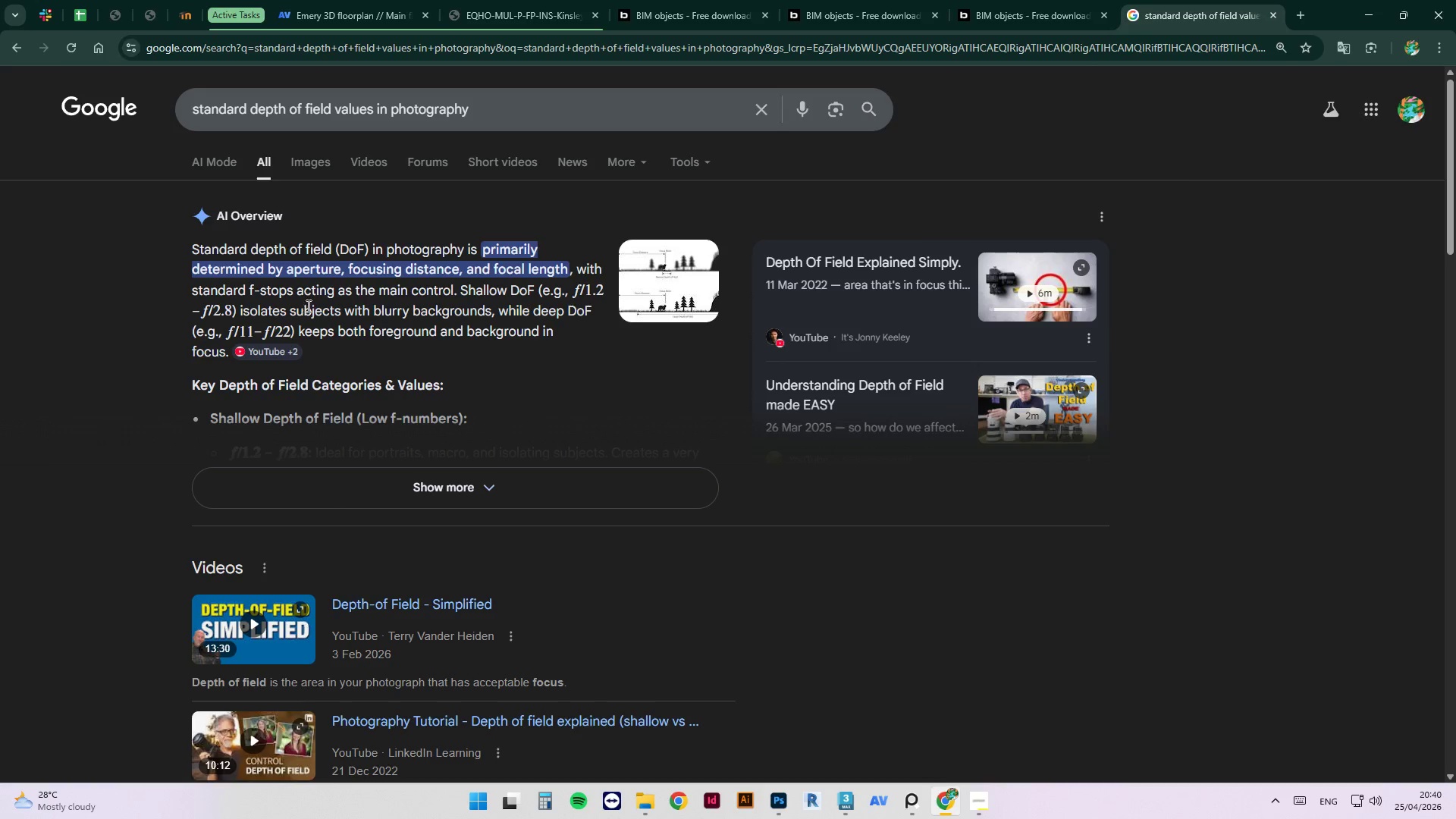 
left_click([649, 289])
 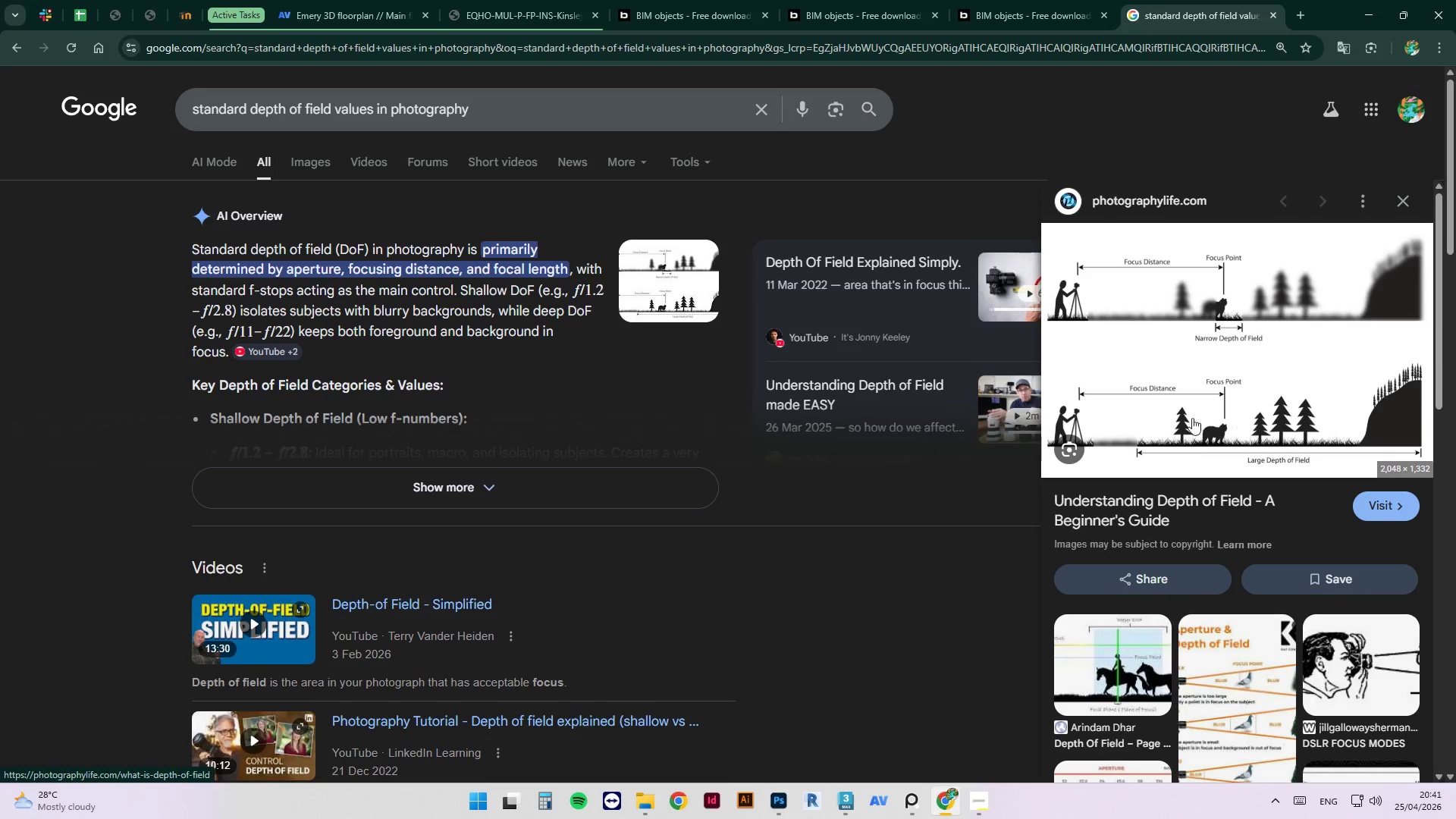 
wait(16.8)
 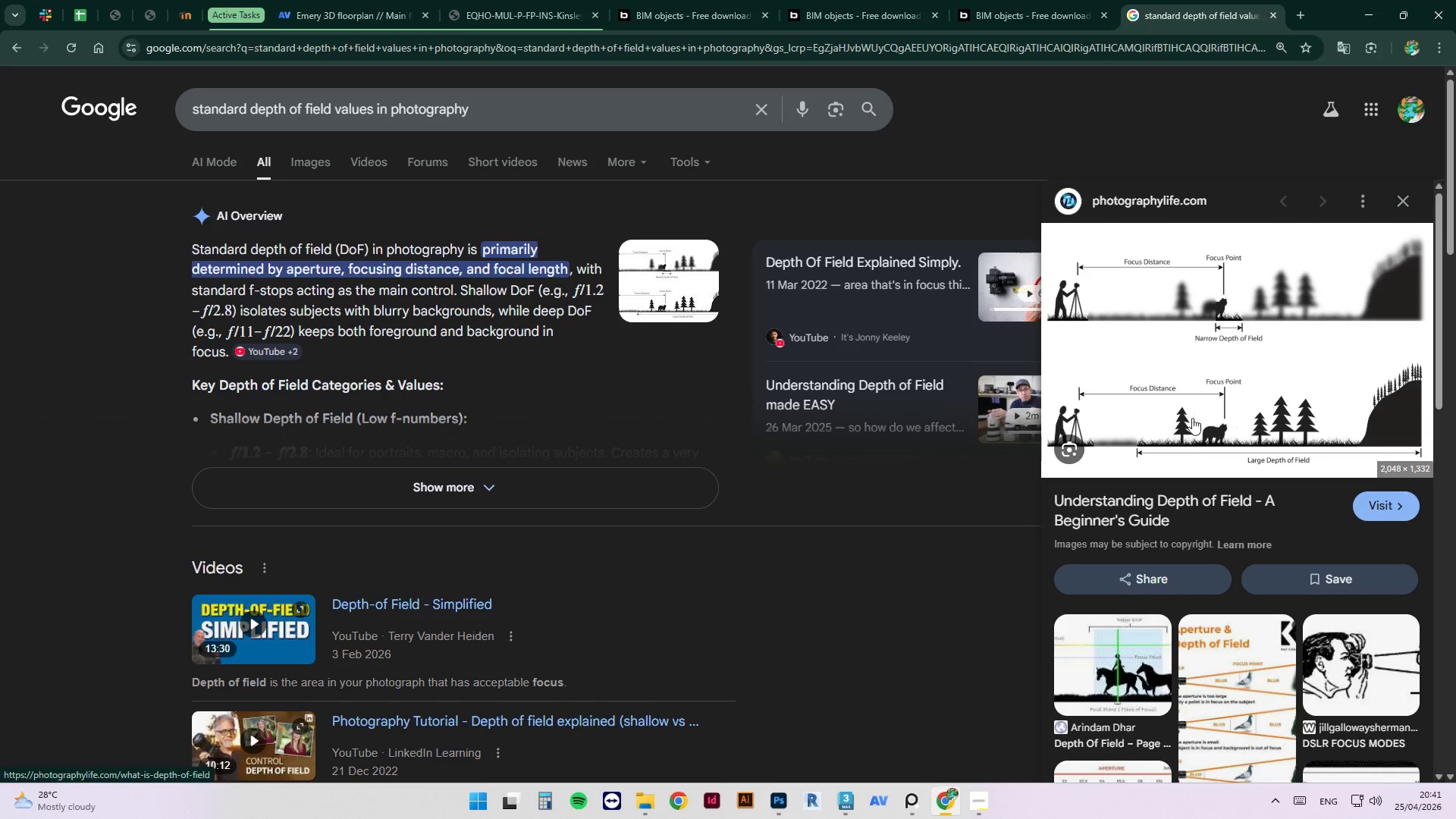 
left_click([1379, 11])
 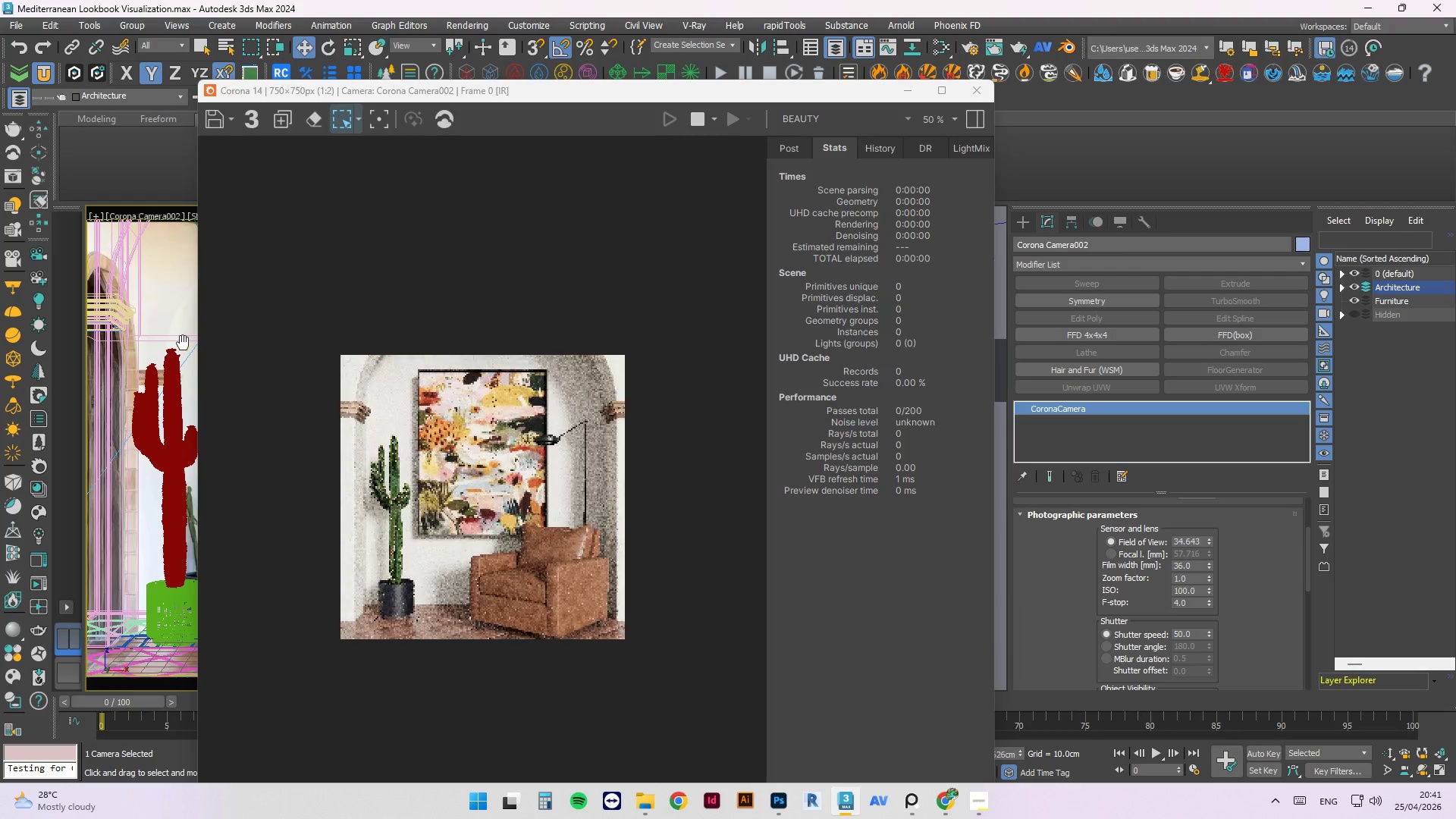 
wait(22.03)
 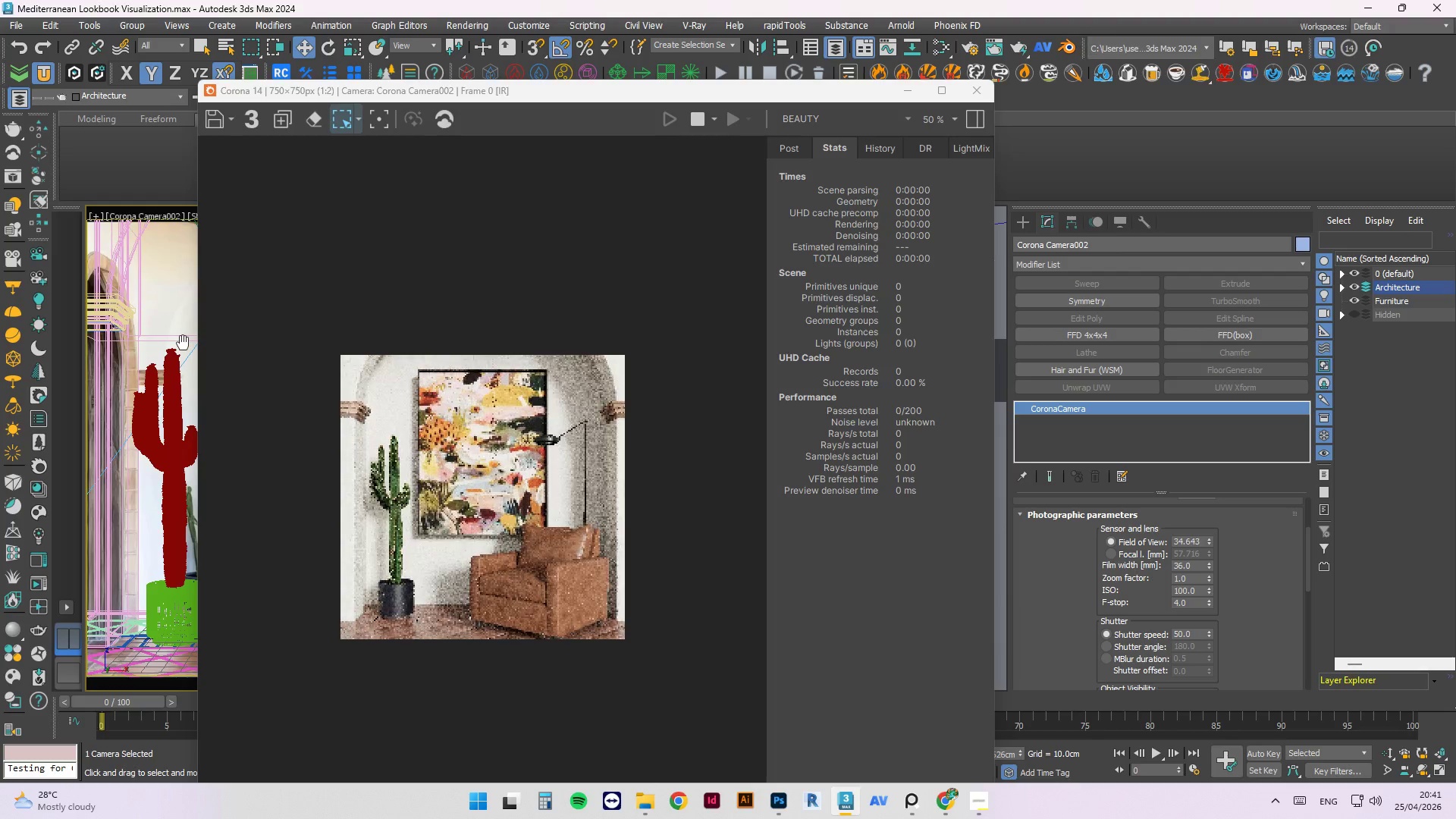 
left_click([598, 0])
 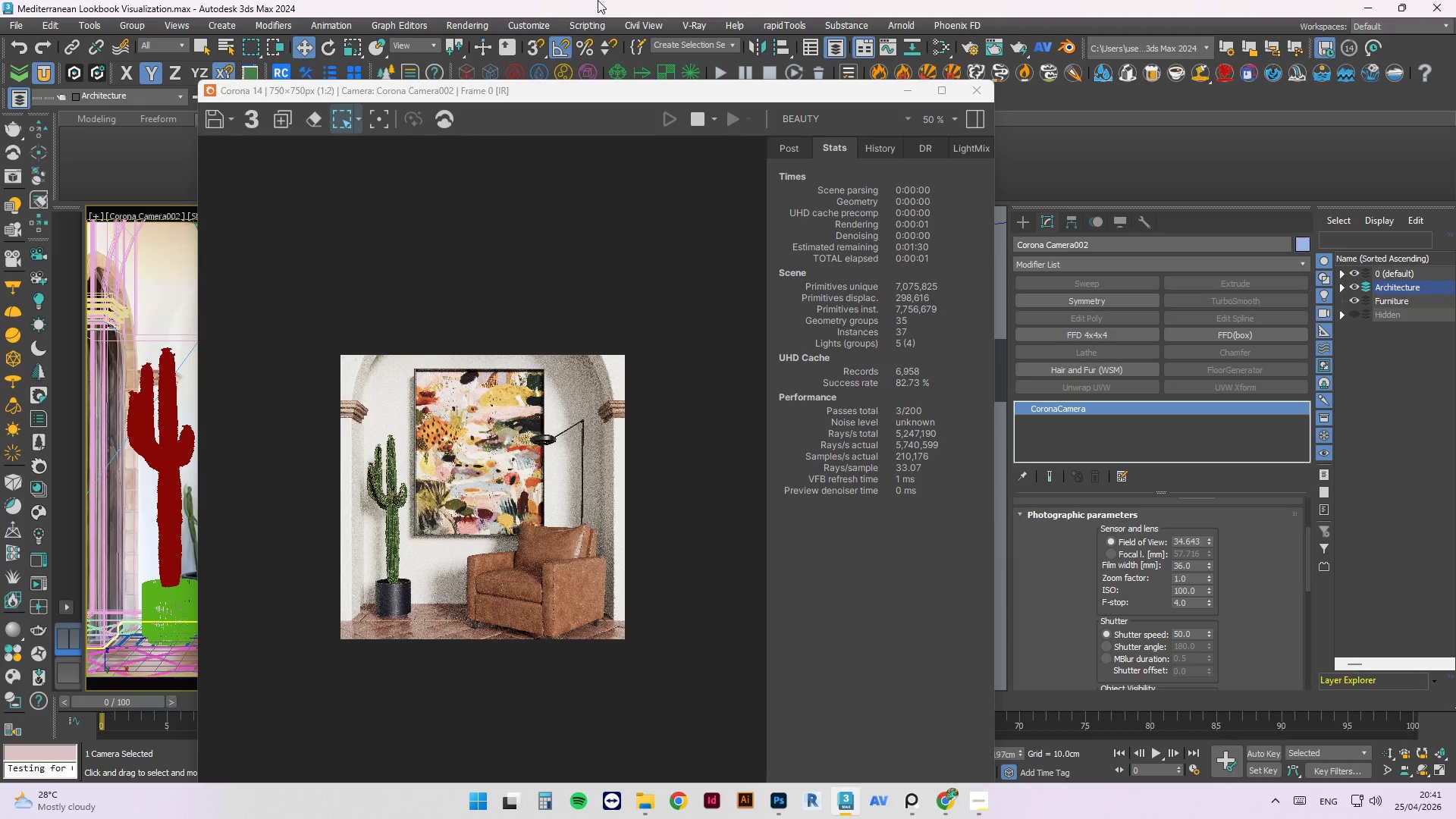 
key(Control+S)
 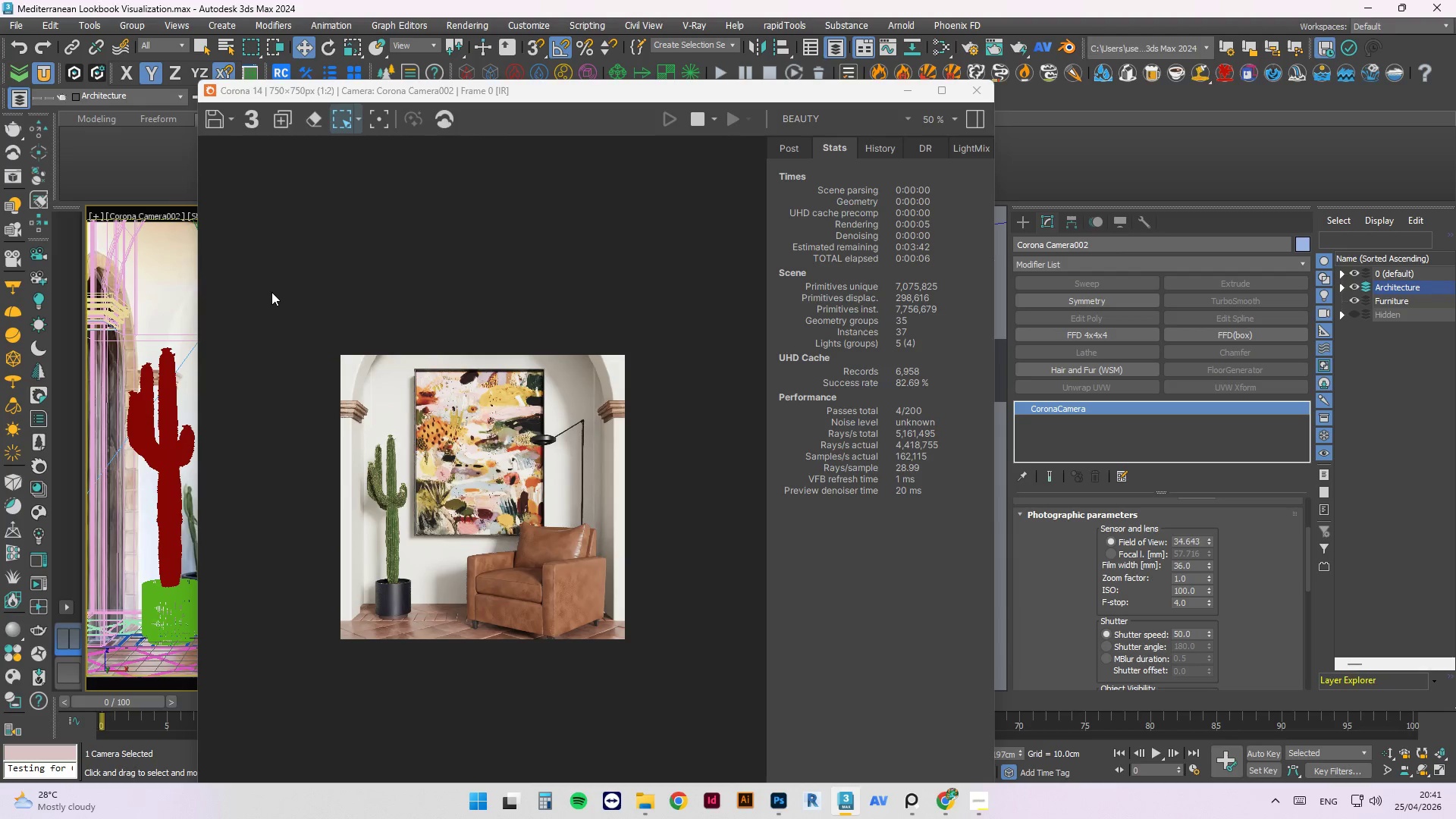 
left_click_drag(start_coordinate=[280, 89], to_coordinate=[489, 692])
 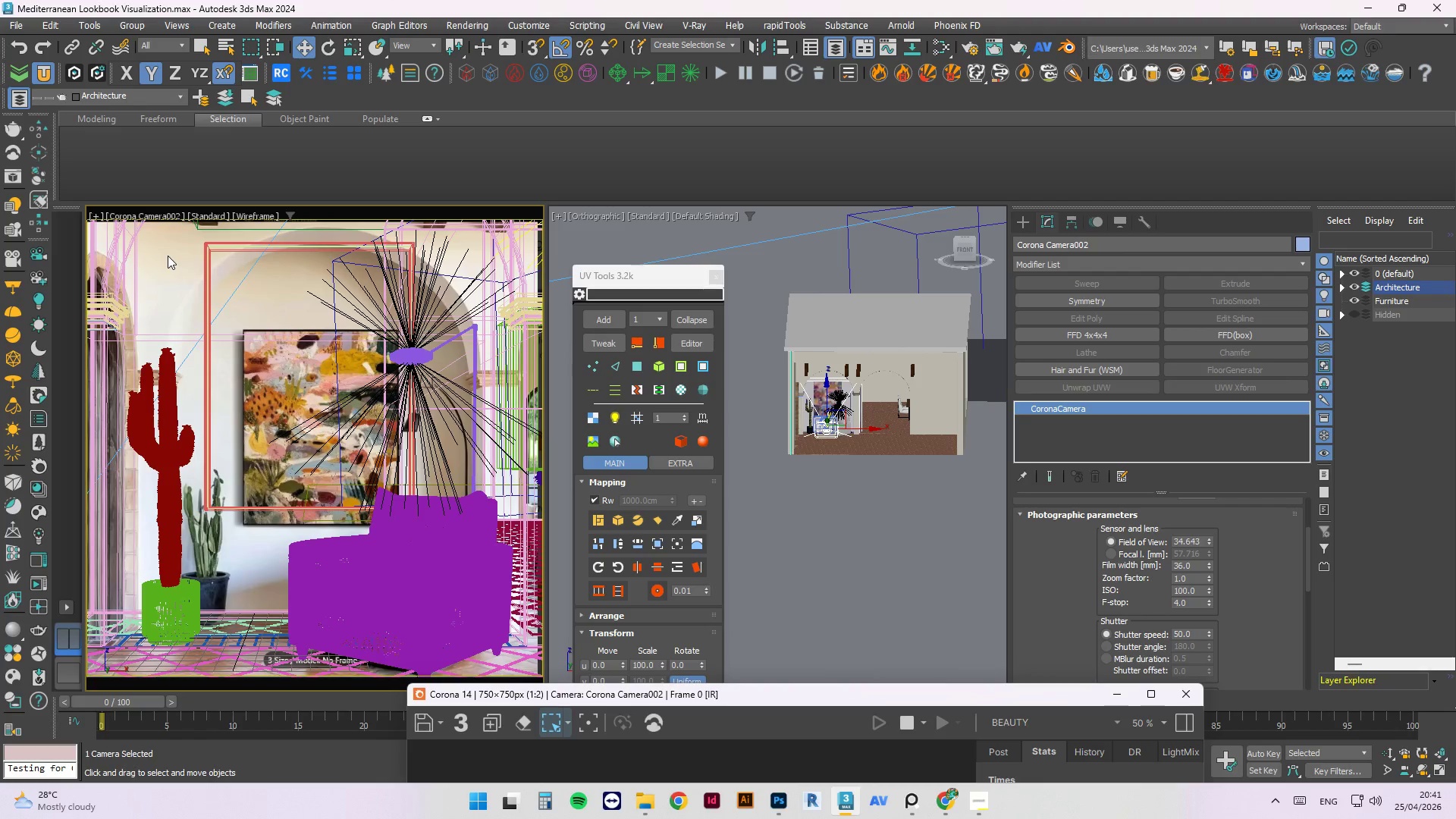 
key(P)
 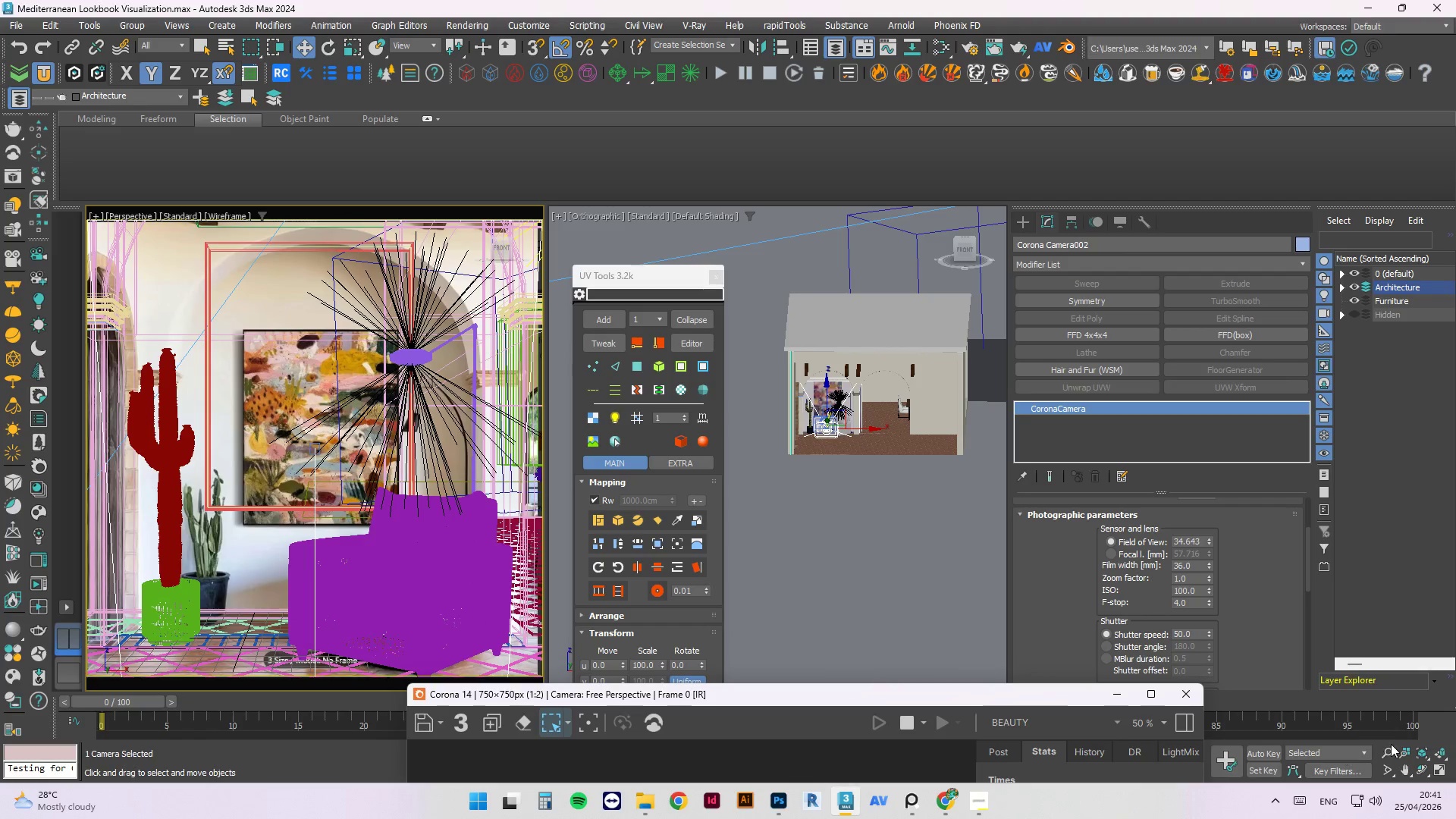 
wait(6.23)
 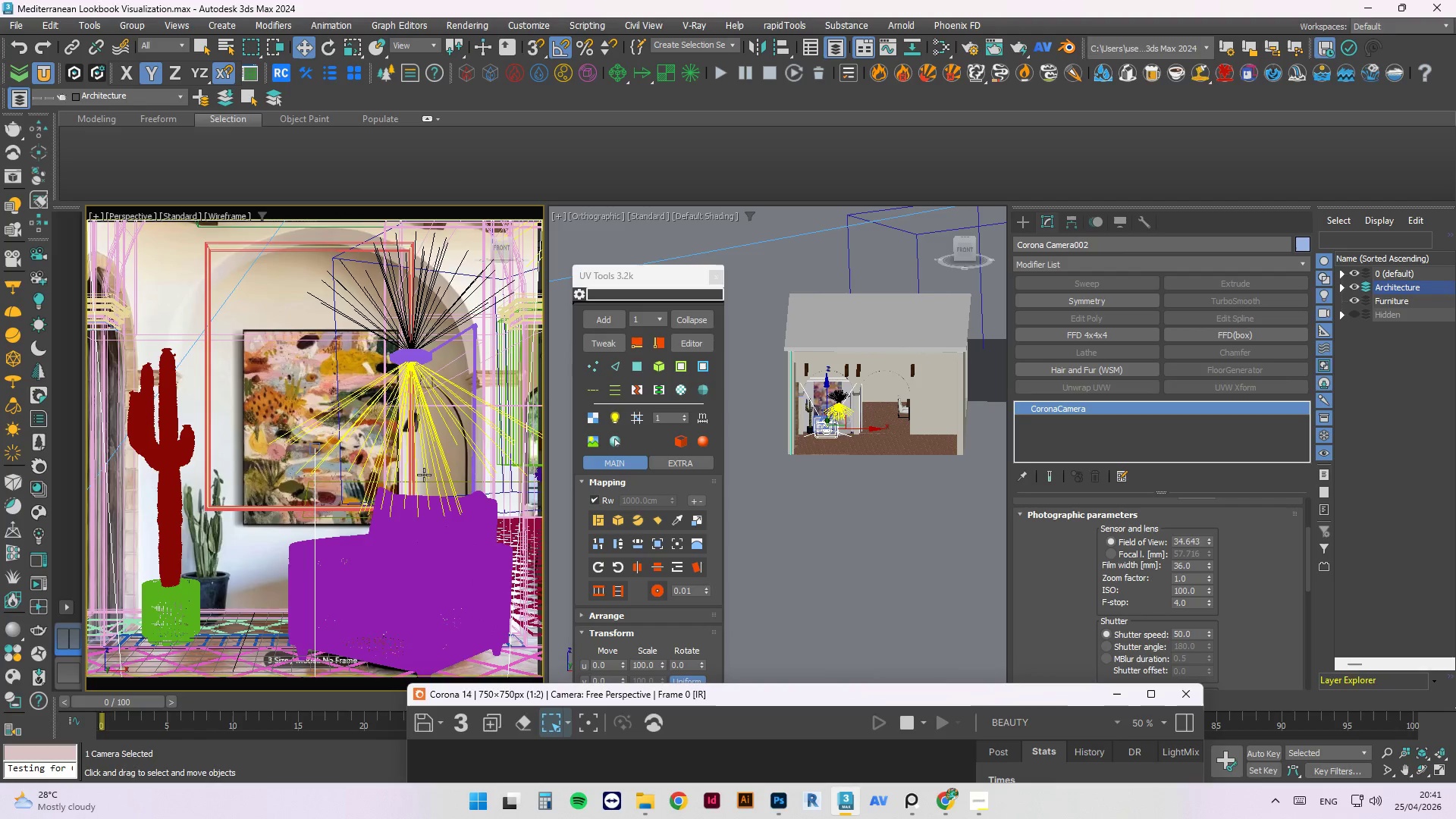 
hold_key(key=AltLeft, duration=1.05)
 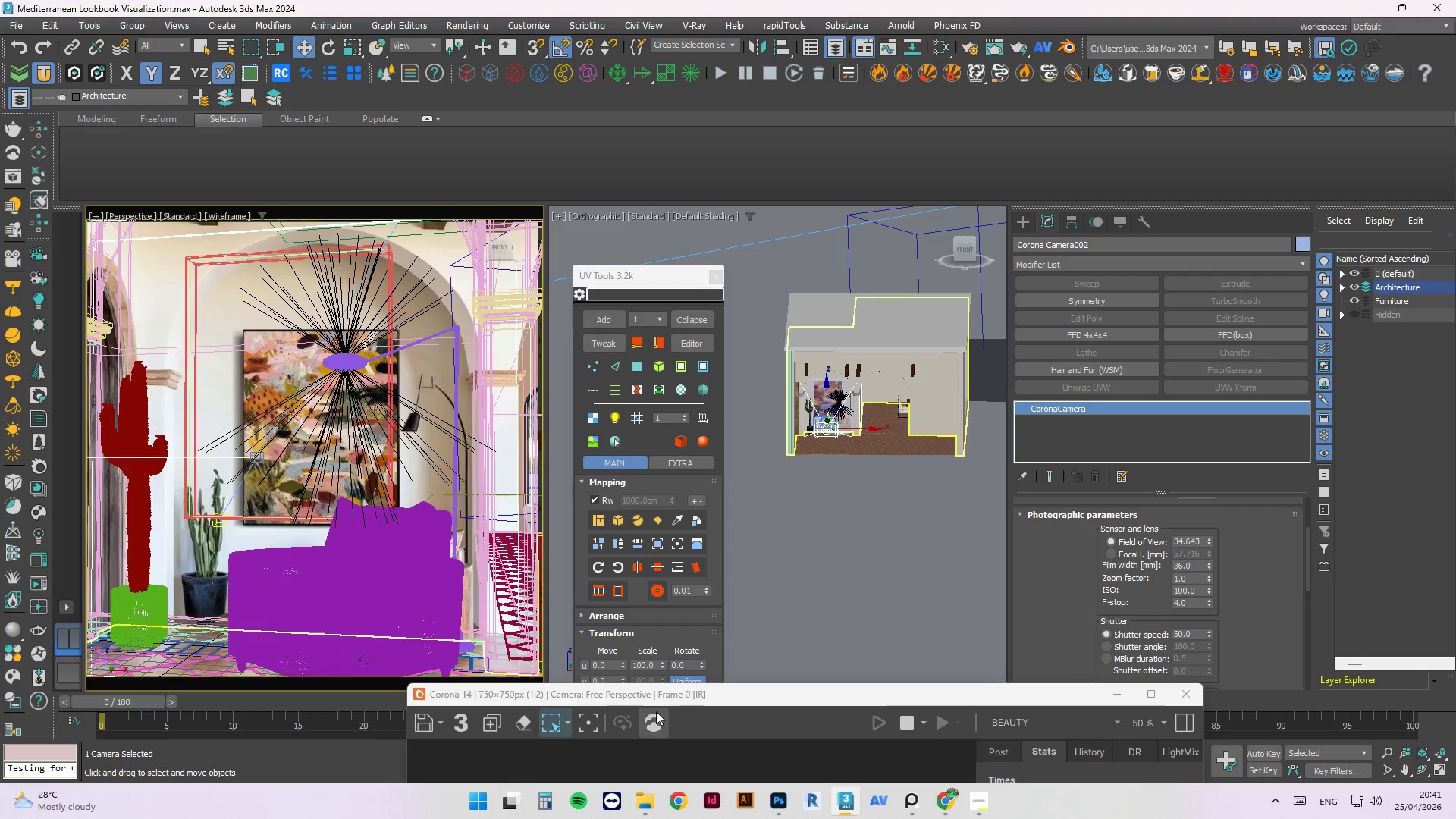 
left_click_drag(start_coordinate=[688, 688], to_coordinate=[809, 535])
 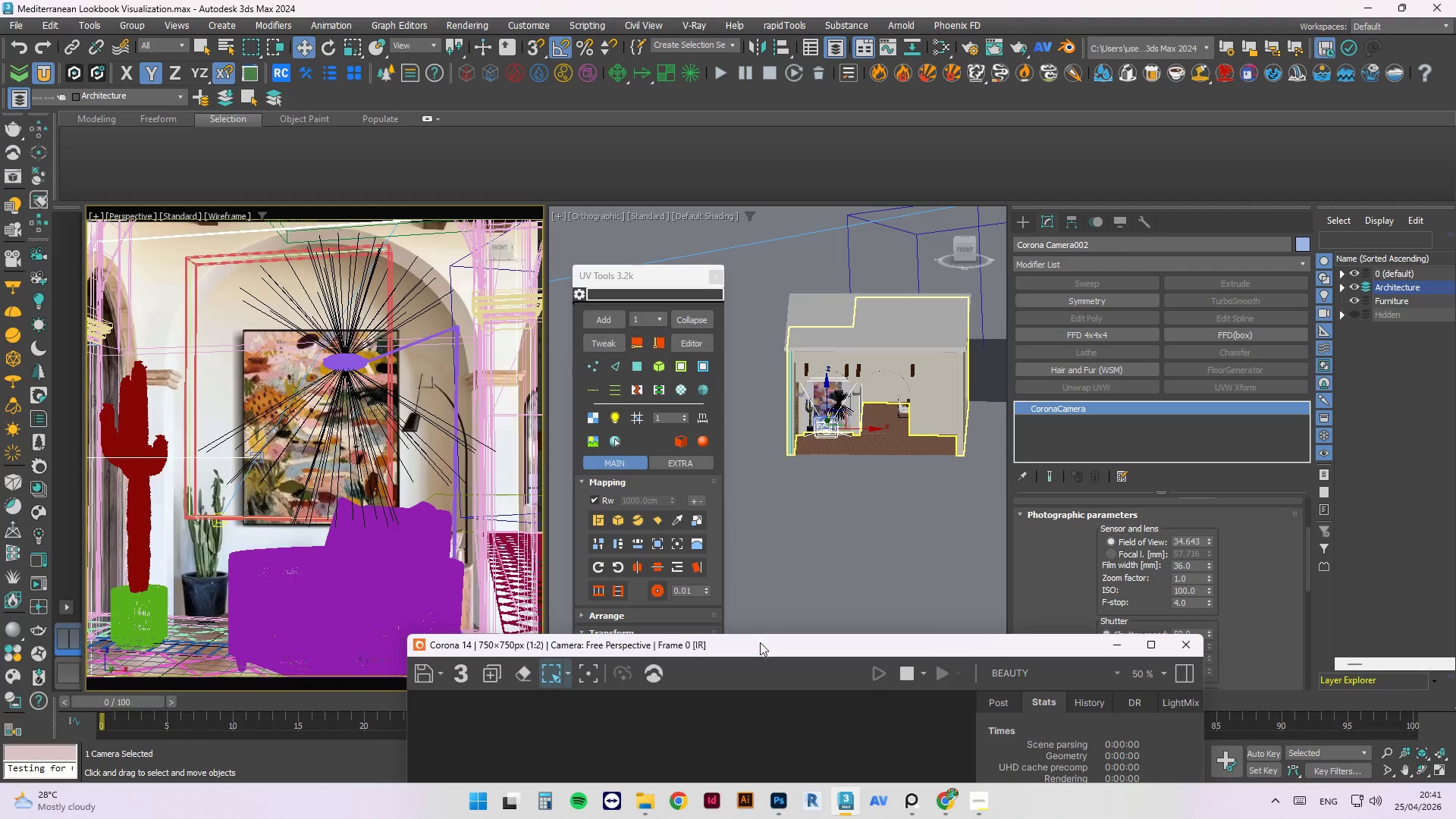 
left_click_drag(start_coordinate=[760, 642], to_coordinate=[964, 171])
 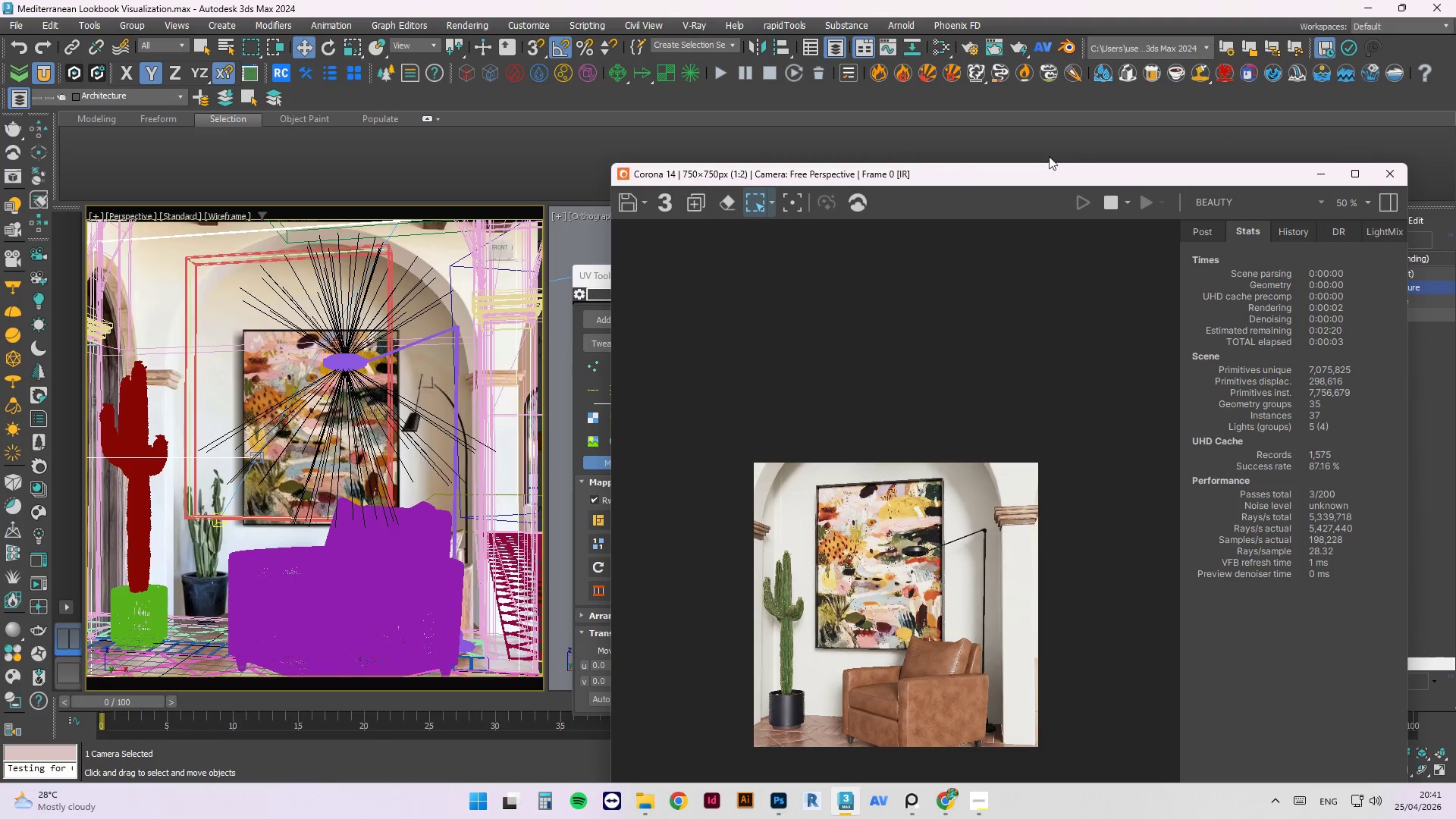 
left_click_drag(start_coordinate=[1047, 171], to_coordinate=[1026, 33])
 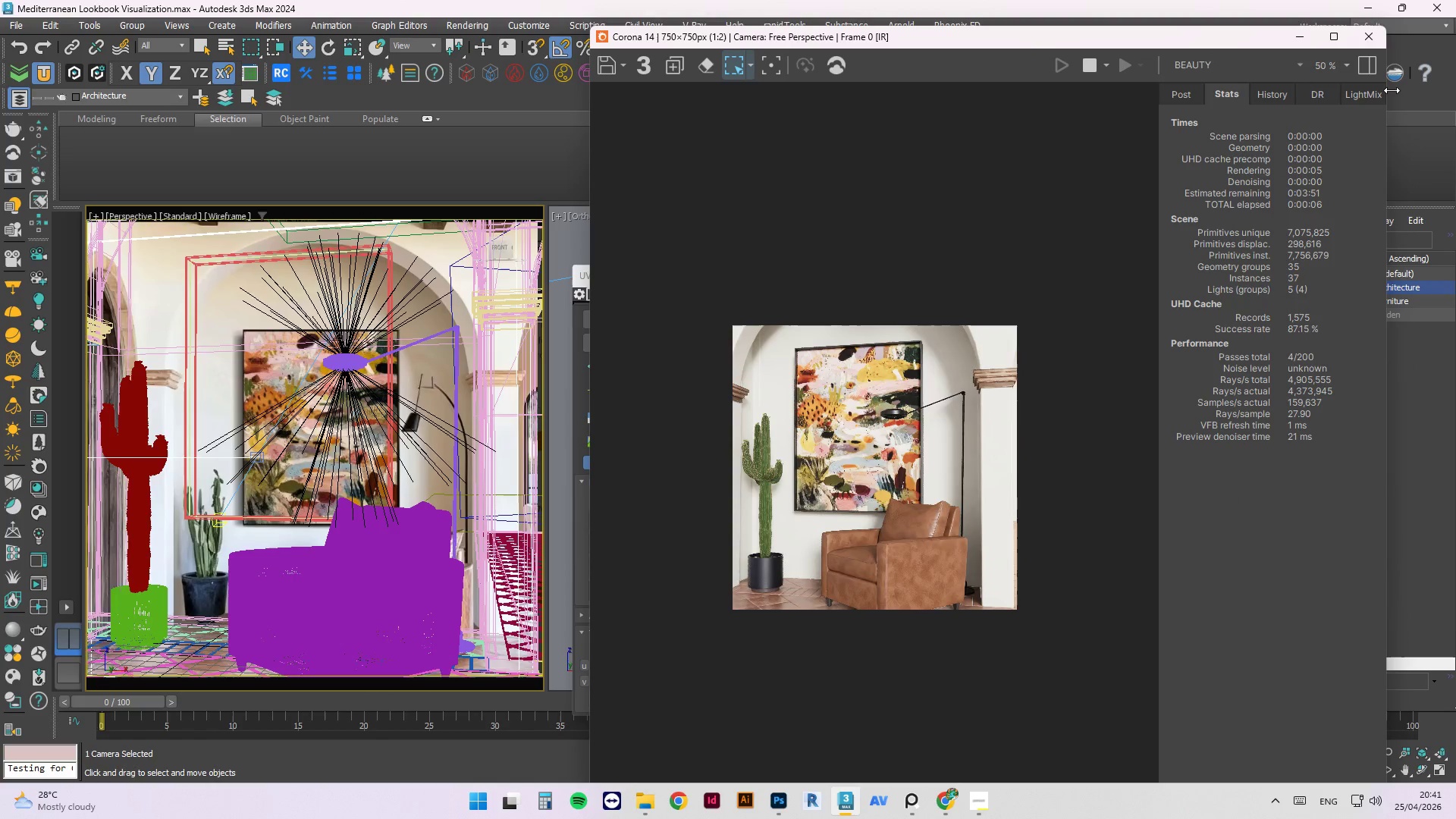 
left_click_drag(start_coordinate=[1392, 90], to_coordinate=[1115, 164])
 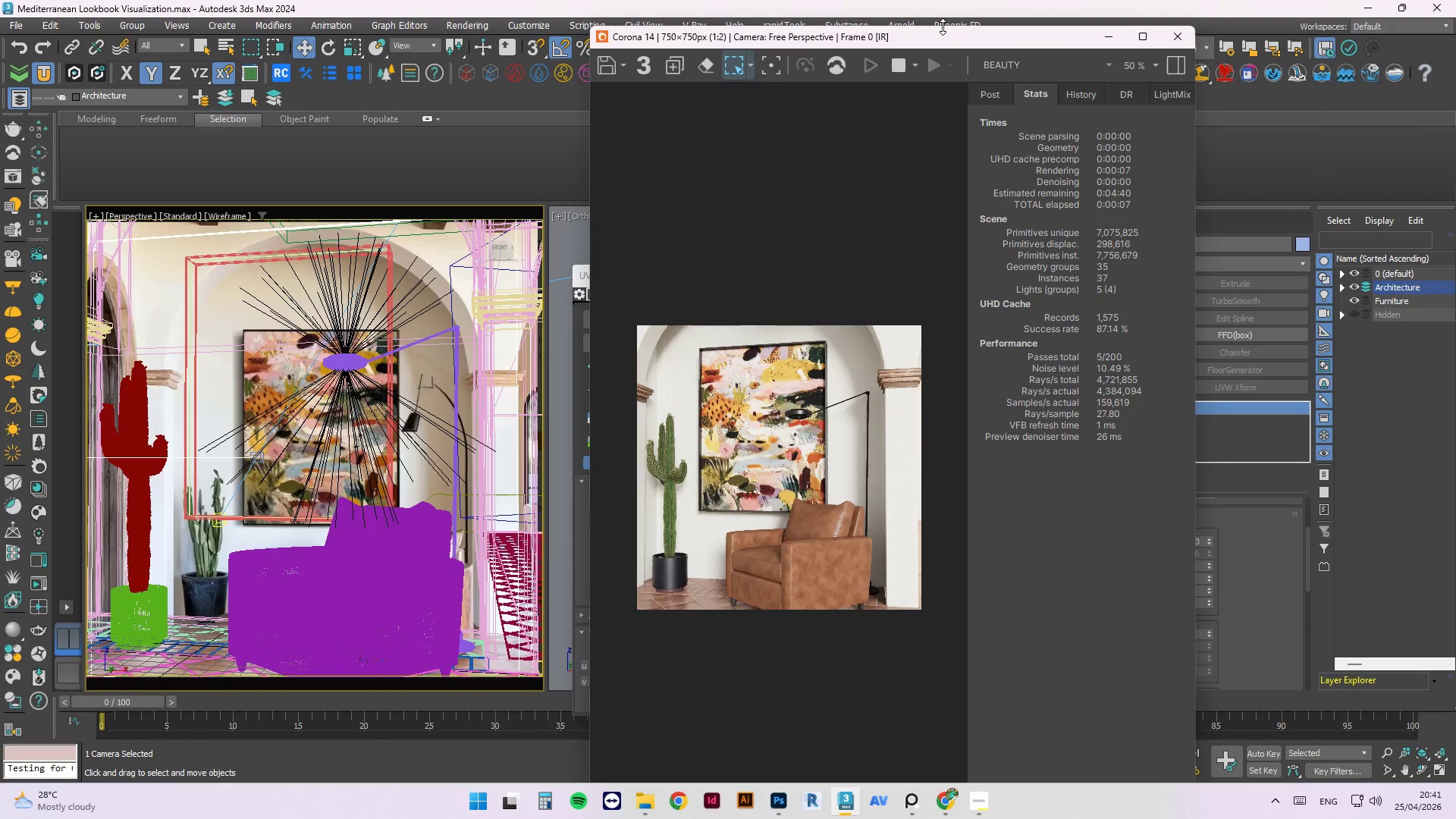 
left_click_drag(start_coordinate=[943, 27], to_coordinate=[979, 210])
 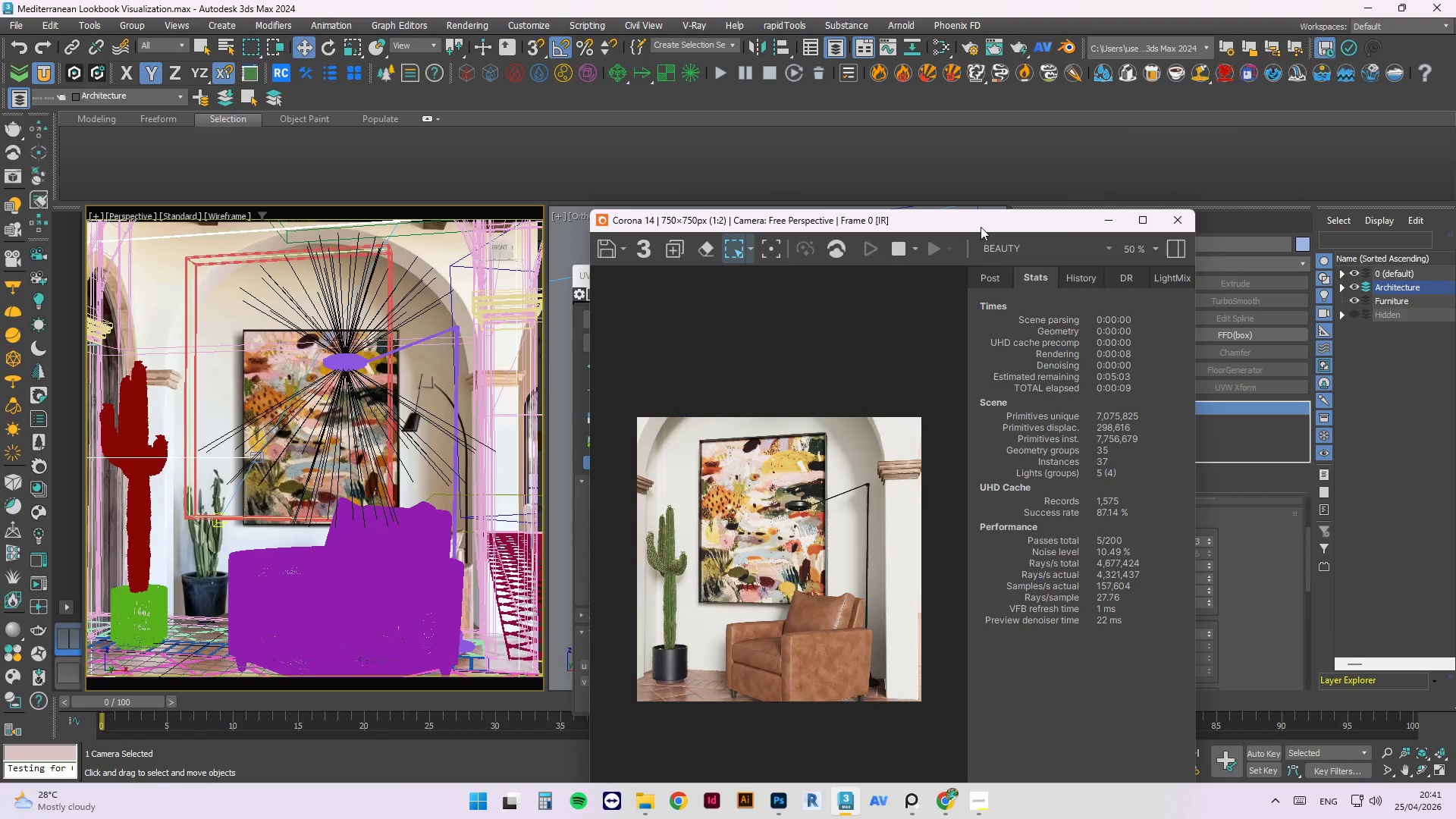 
left_click_drag(start_coordinate=[981, 227], to_coordinate=[1061, 73])
 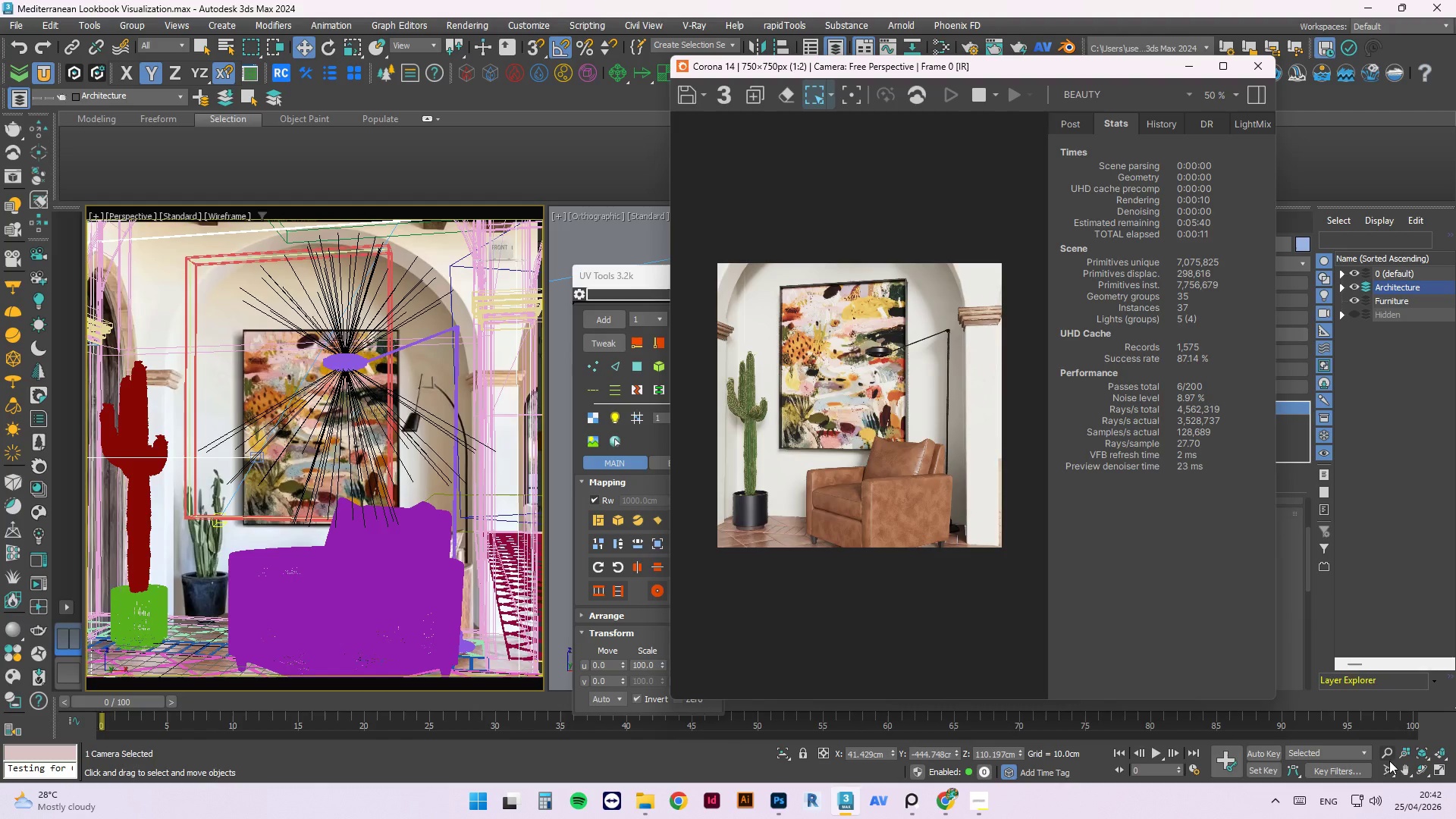 
left_click([1384, 768])
 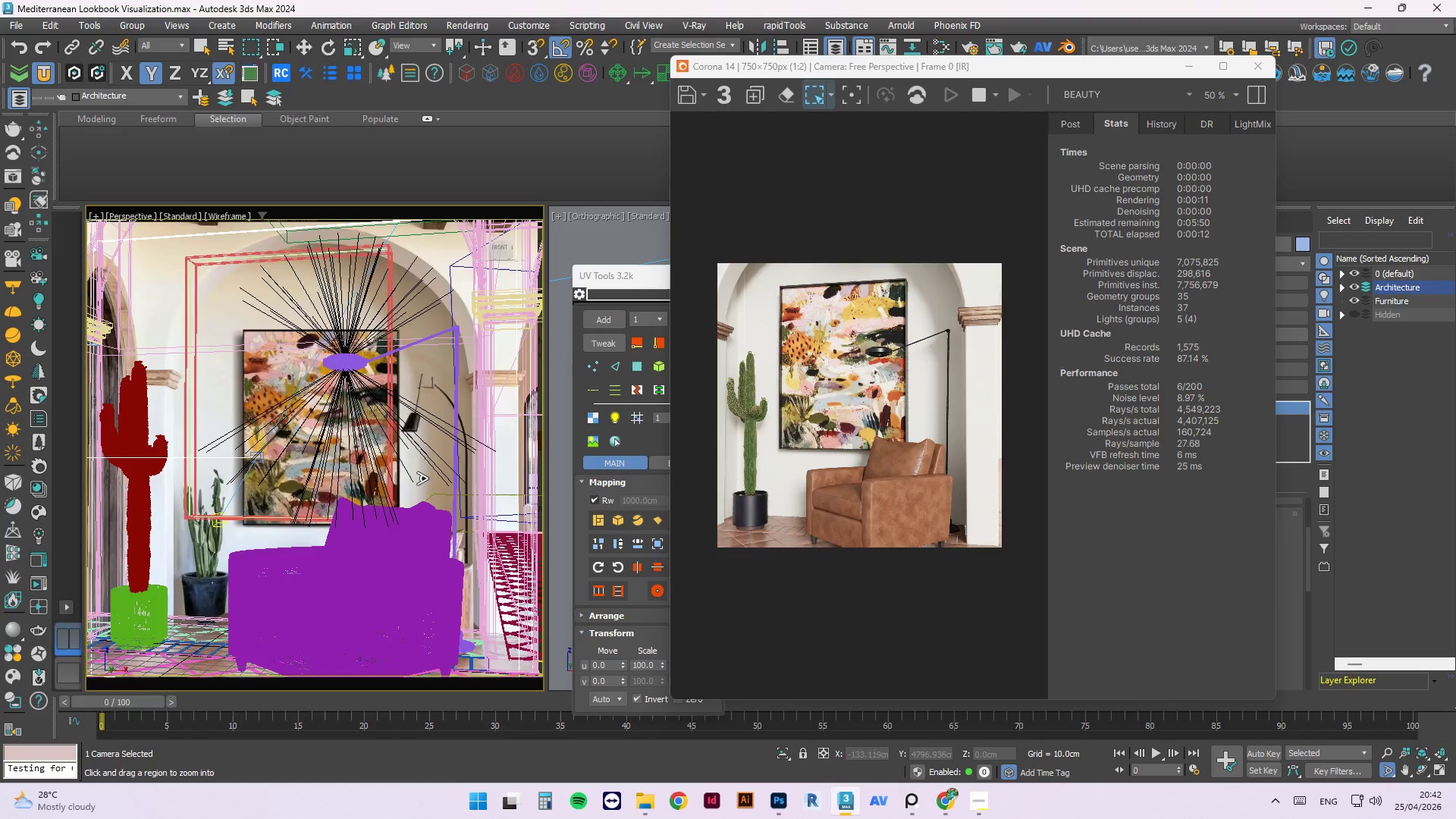 
left_click_drag(start_coordinate=[428, 475], to_coordinate=[408, 461])
 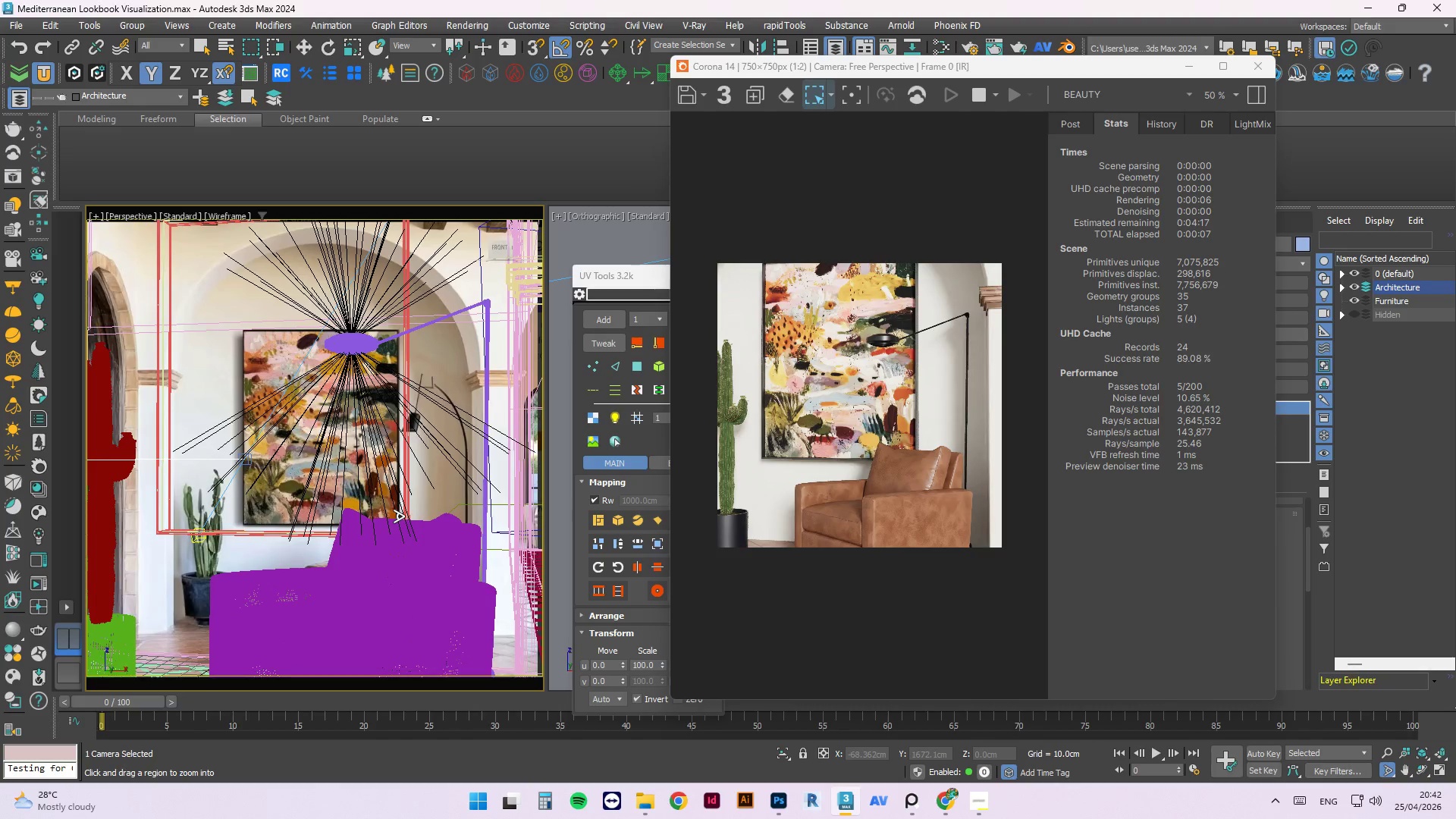 
wait(12.78)
 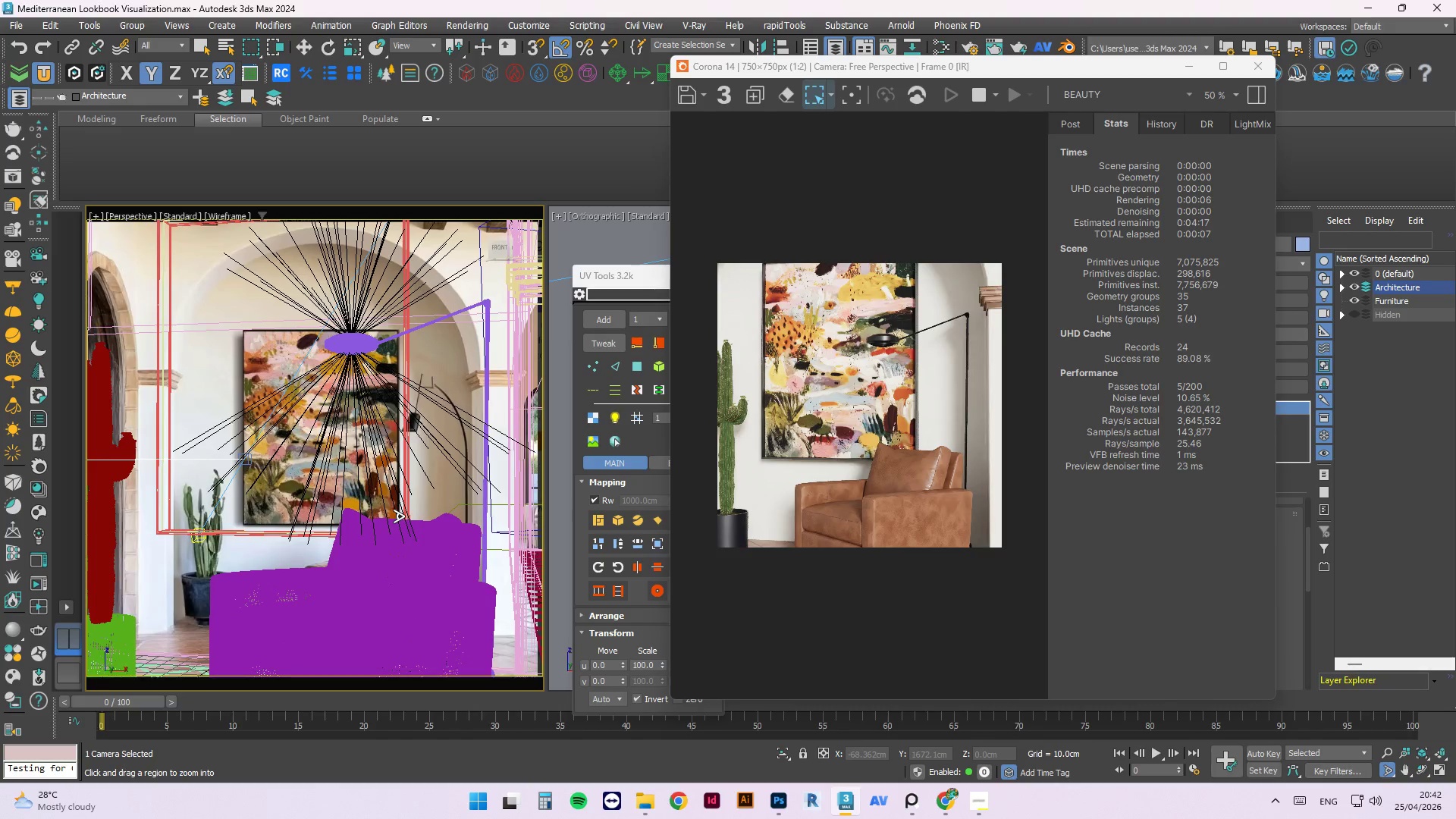 
hold_key(key=AltLeft, duration=0.58)
 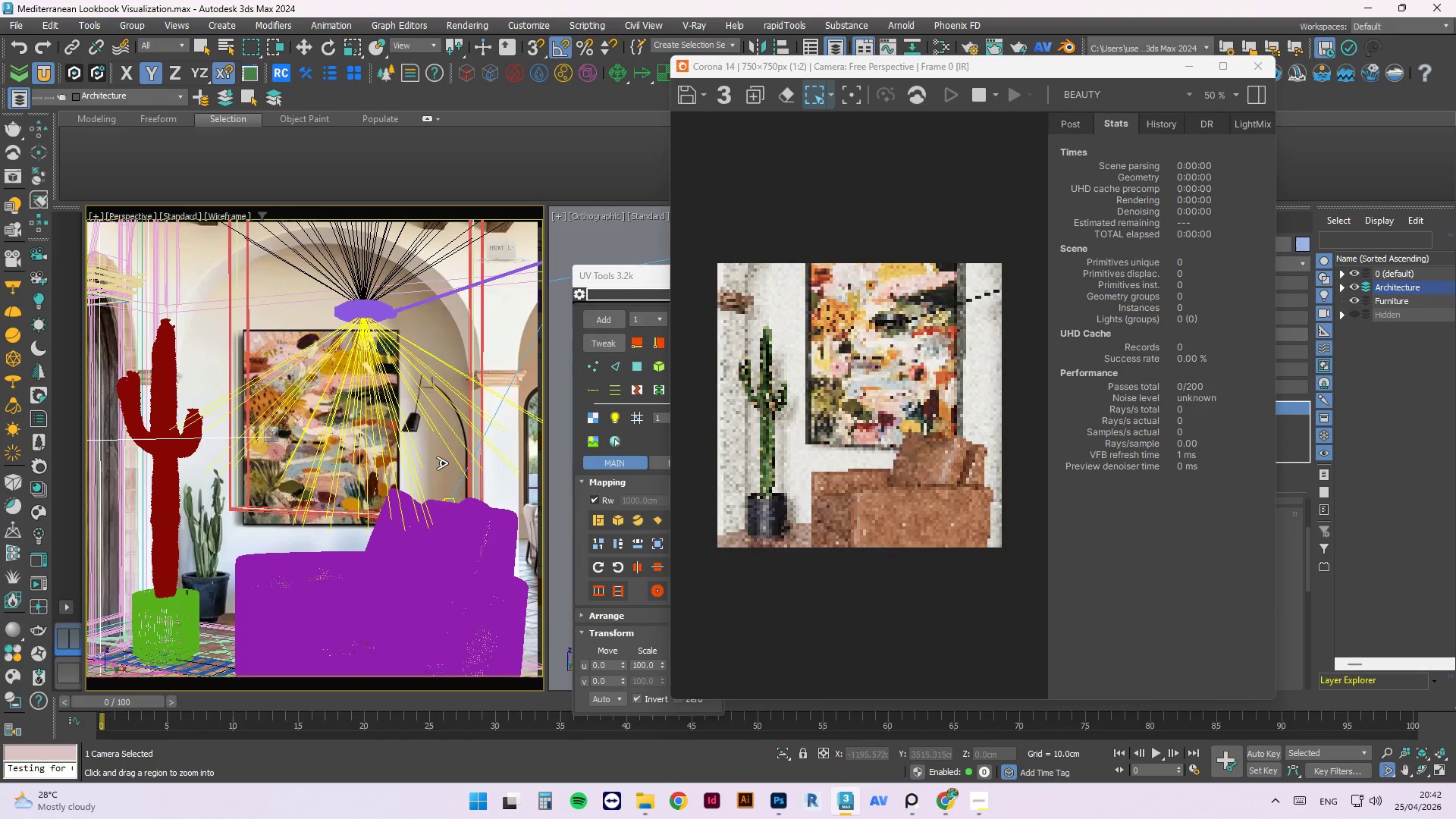 
left_click_drag(start_coordinate=[448, 457], to_coordinate=[454, 406])
 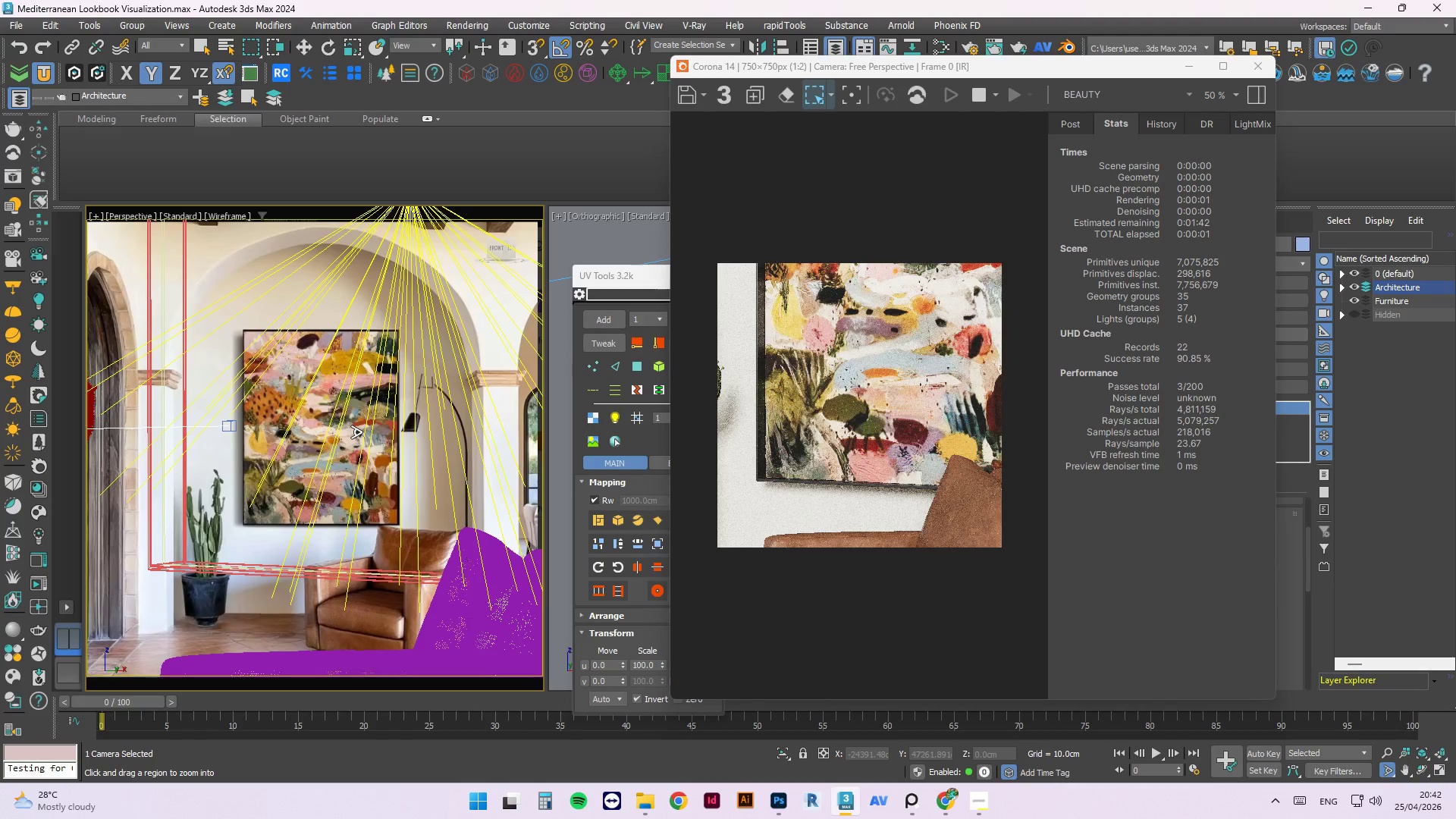 
left_click_drag(start_coordinate=[367, 432], to_coordinate=[426, 438])
 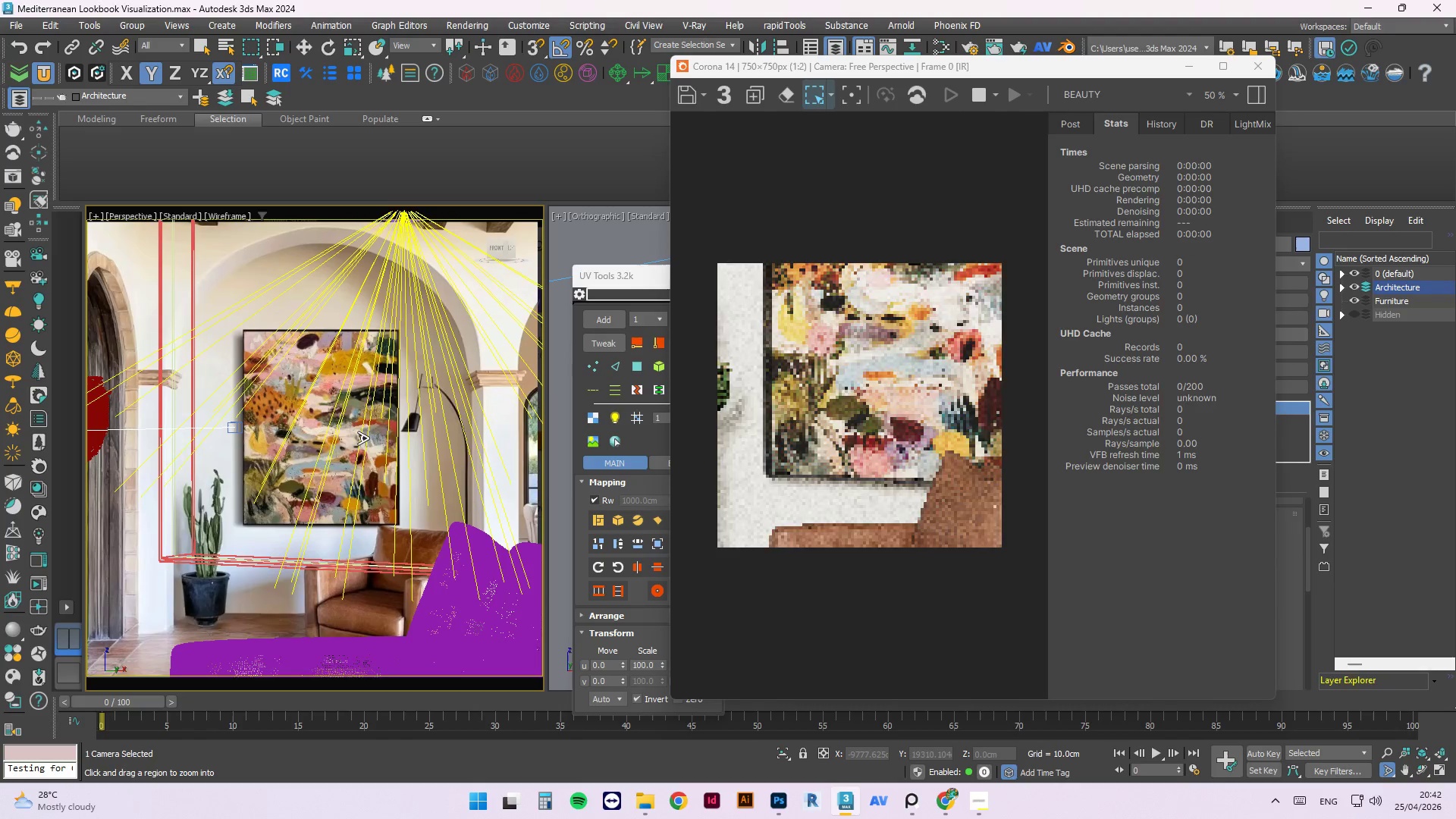 
left_click_drag(start_coordinate=[369, 438], to_coordinate=[415, 441])
 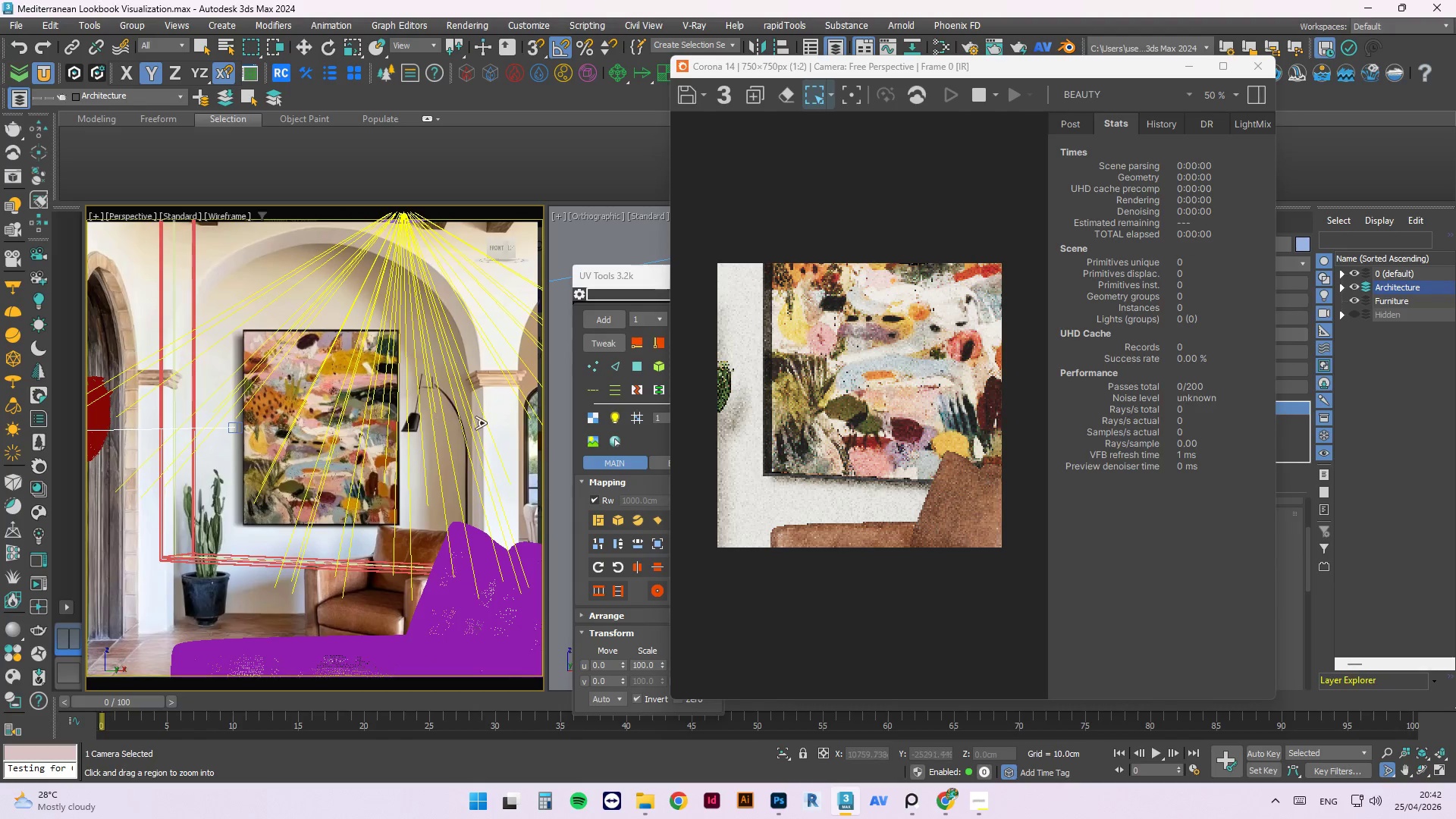 
hold_key(key=AltLeft, duration=0.95)
 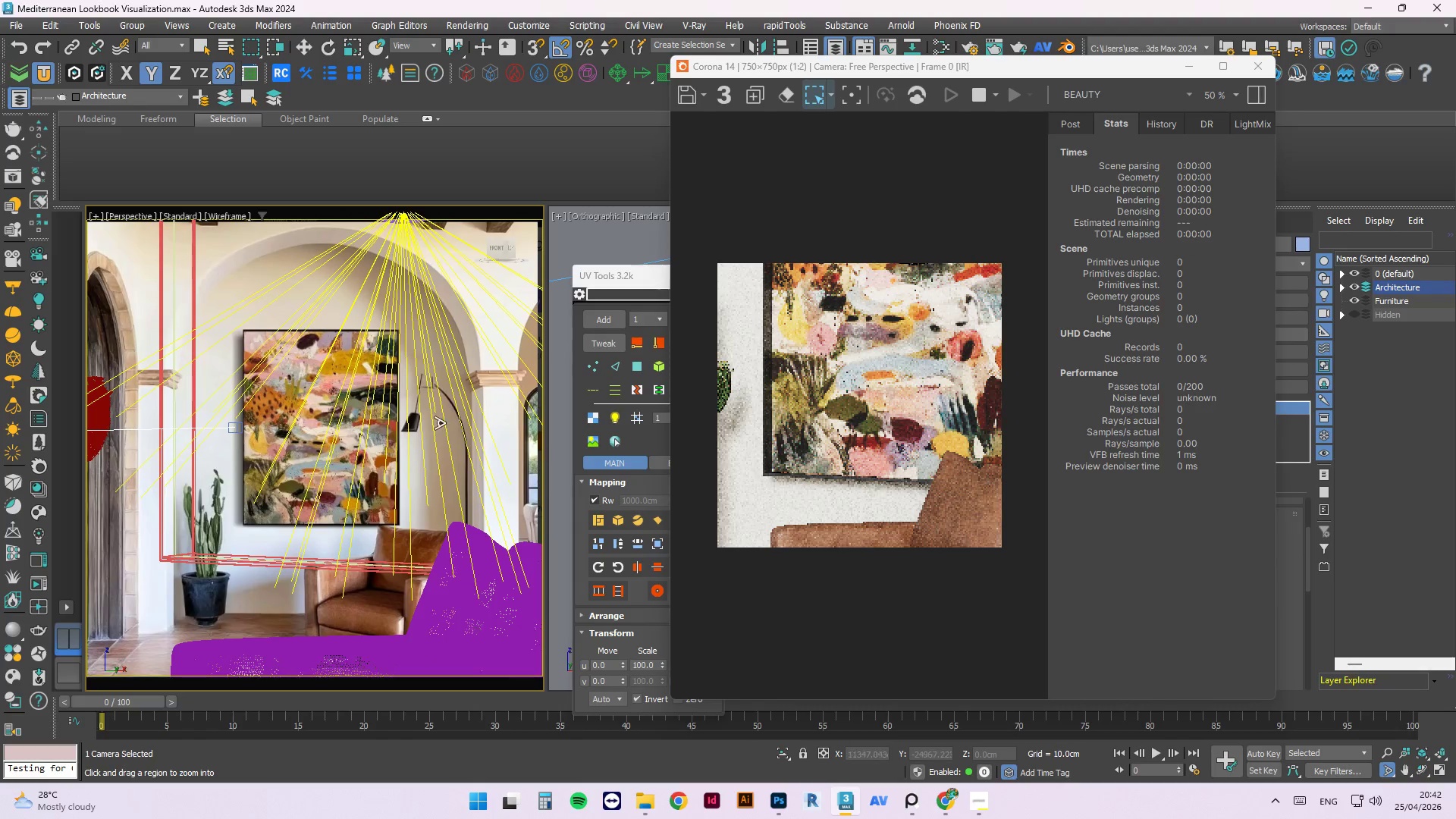 
hold_key(key=AltLeft, duration=1.39)
left_click_drag(start_coordinate=[450, 426], to_coordinate=[246, 464])
 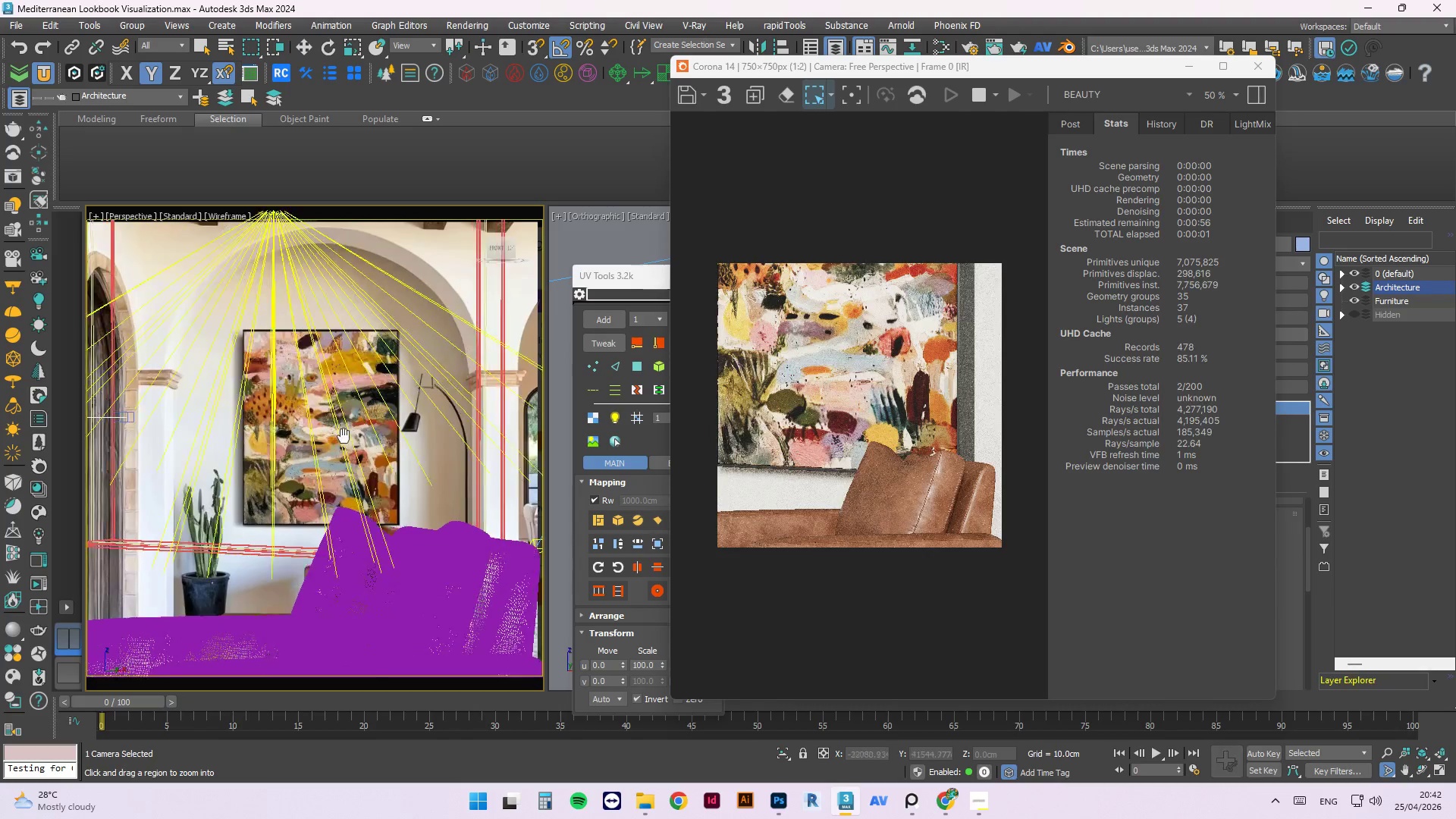 
left_click_drag(start_coordinate=[298, 462], to_coordinate=[344, 464])
 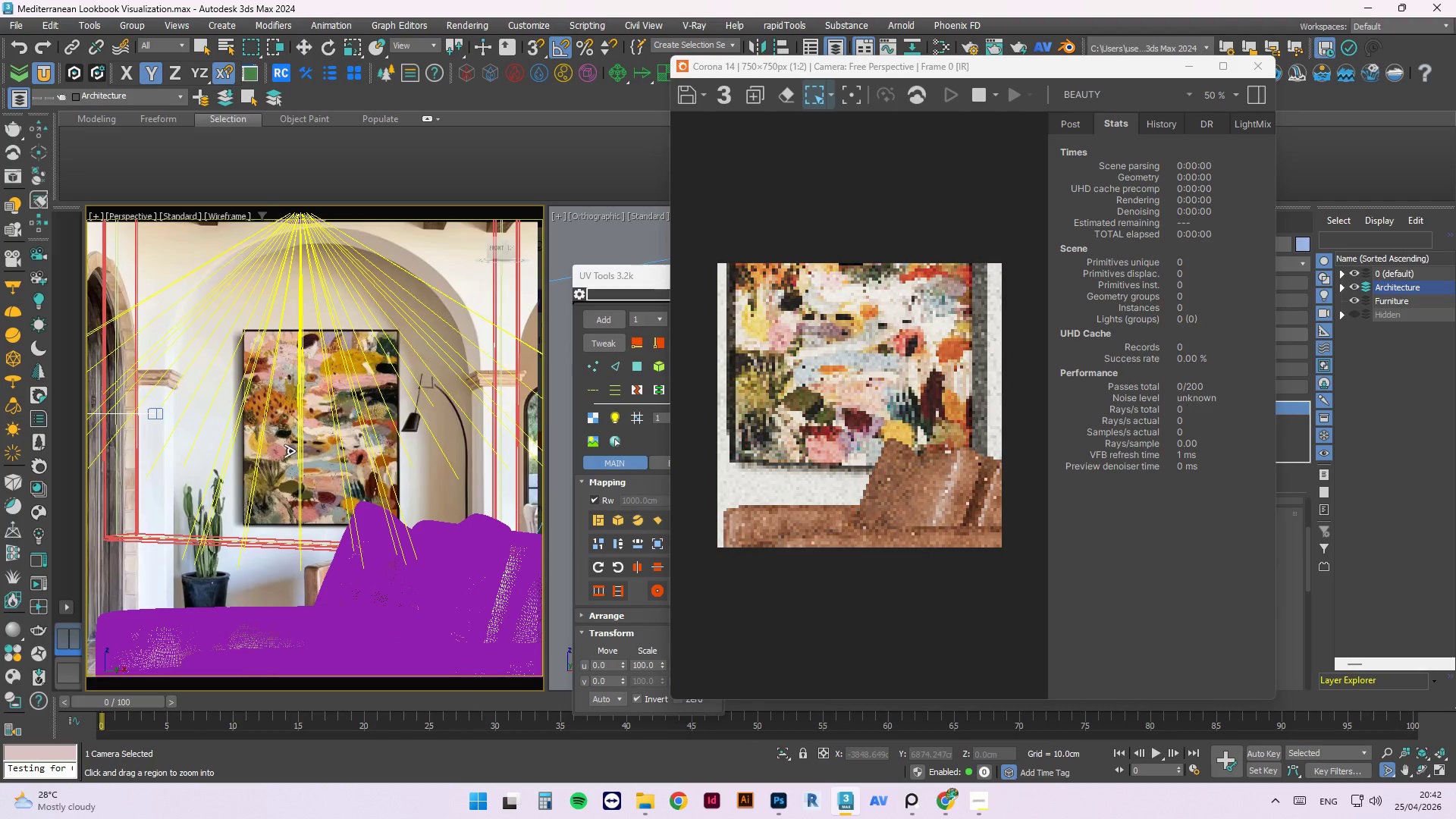 
hold_key(key=AltLeft, duration=0.53)
 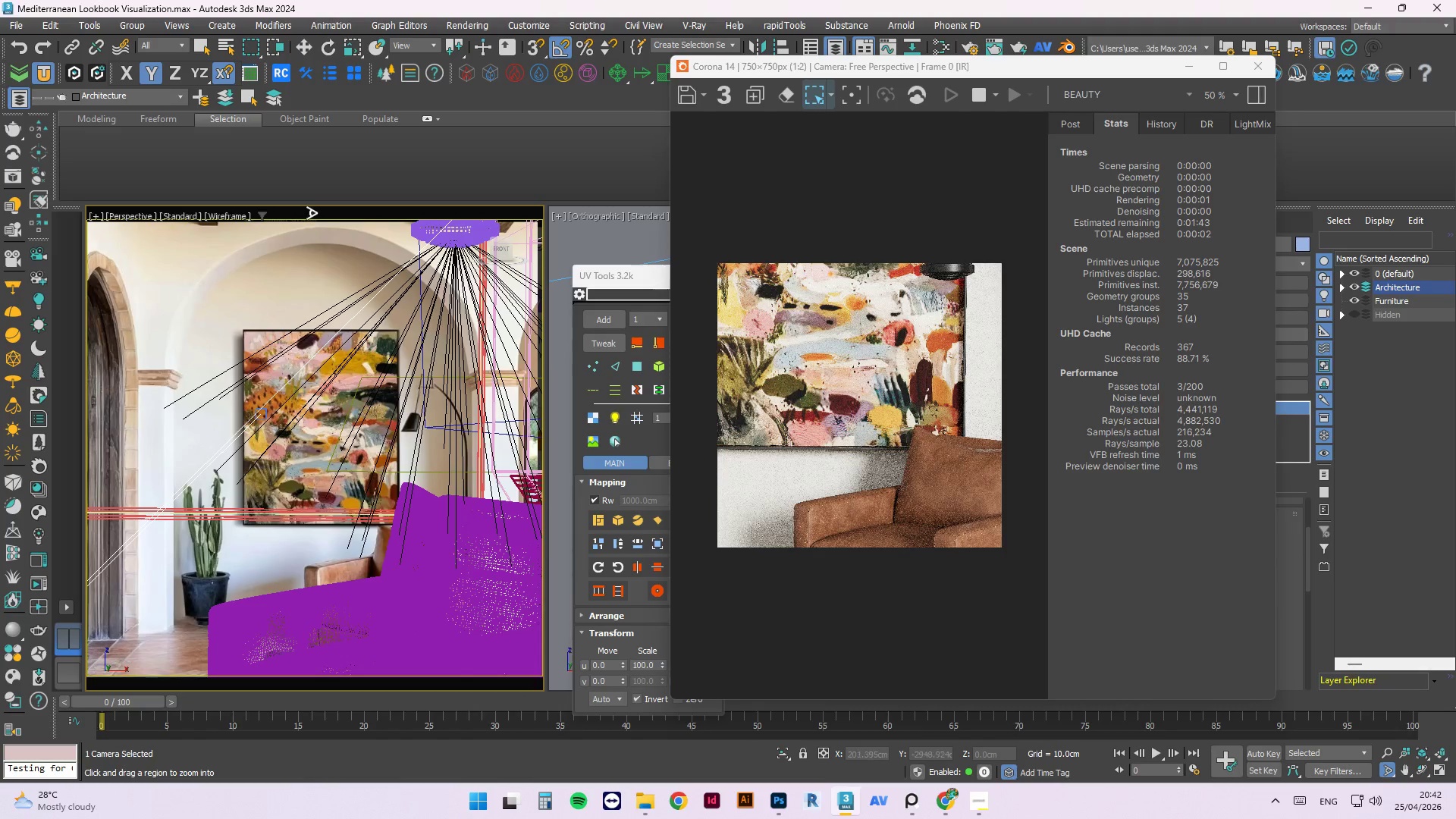 
wait(7.25)
 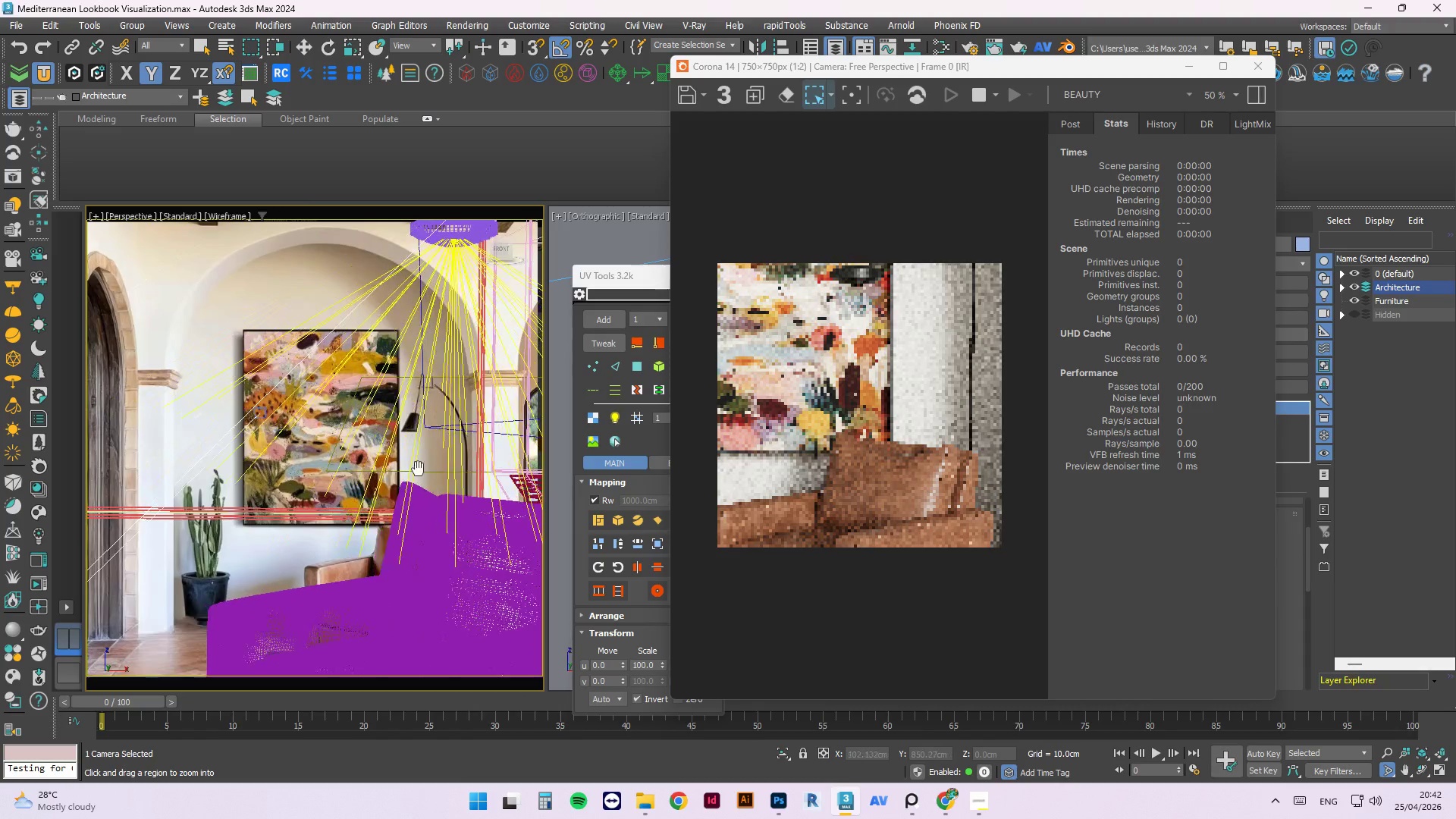 
left_click([152, 212])
 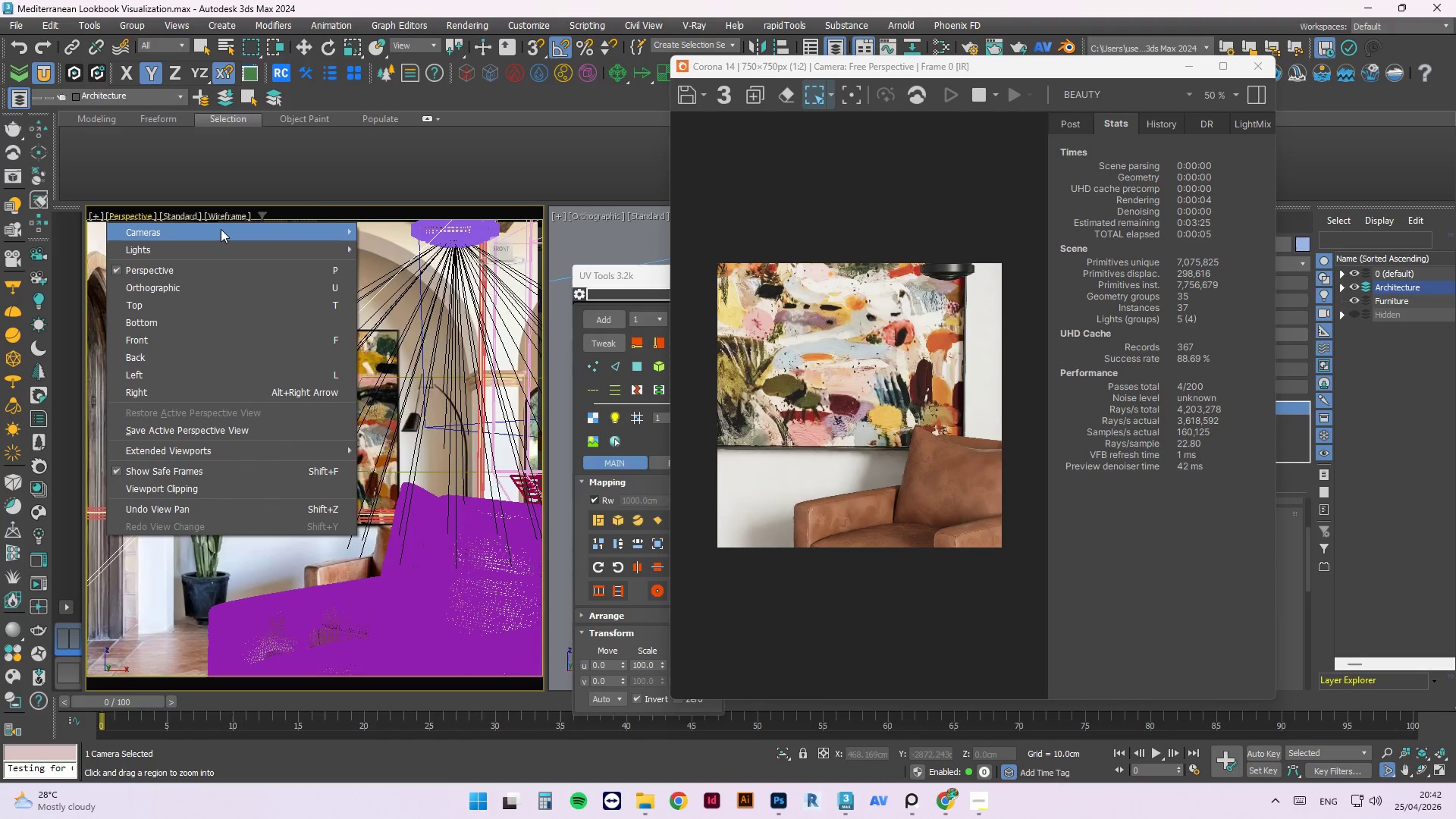 
left_click([218, 224])
 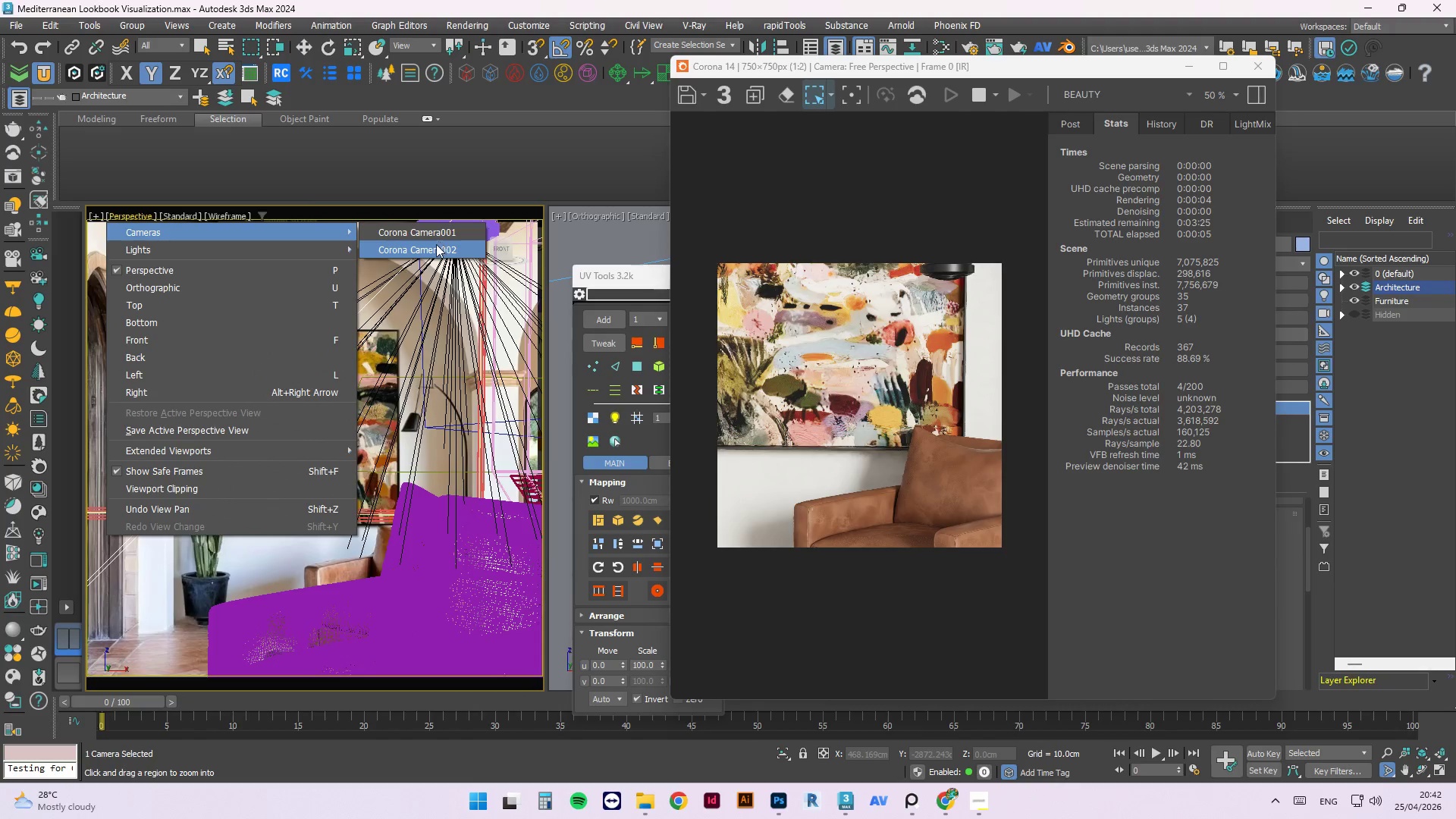 
left_click([435, 248])
 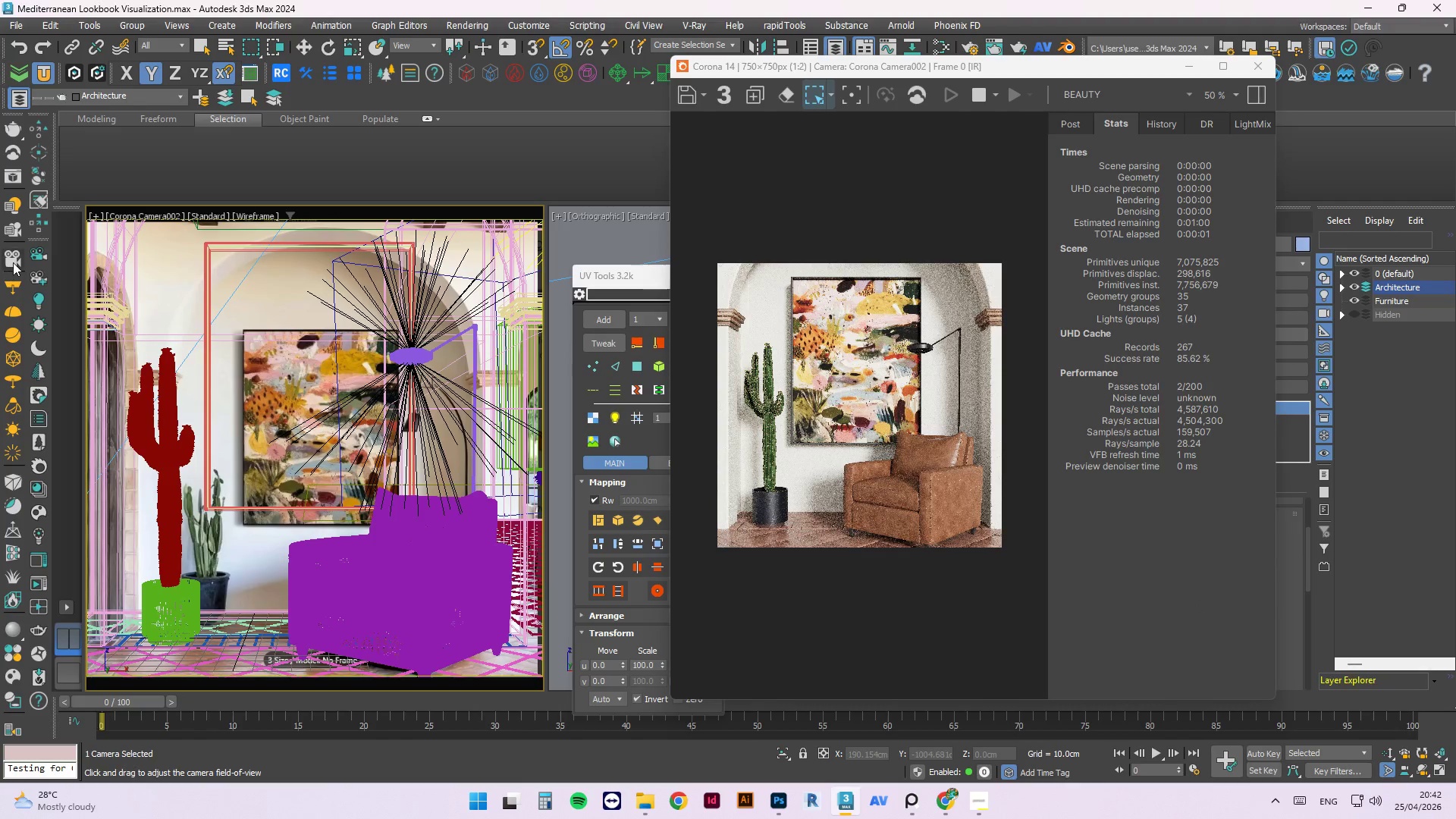 
key(P)
 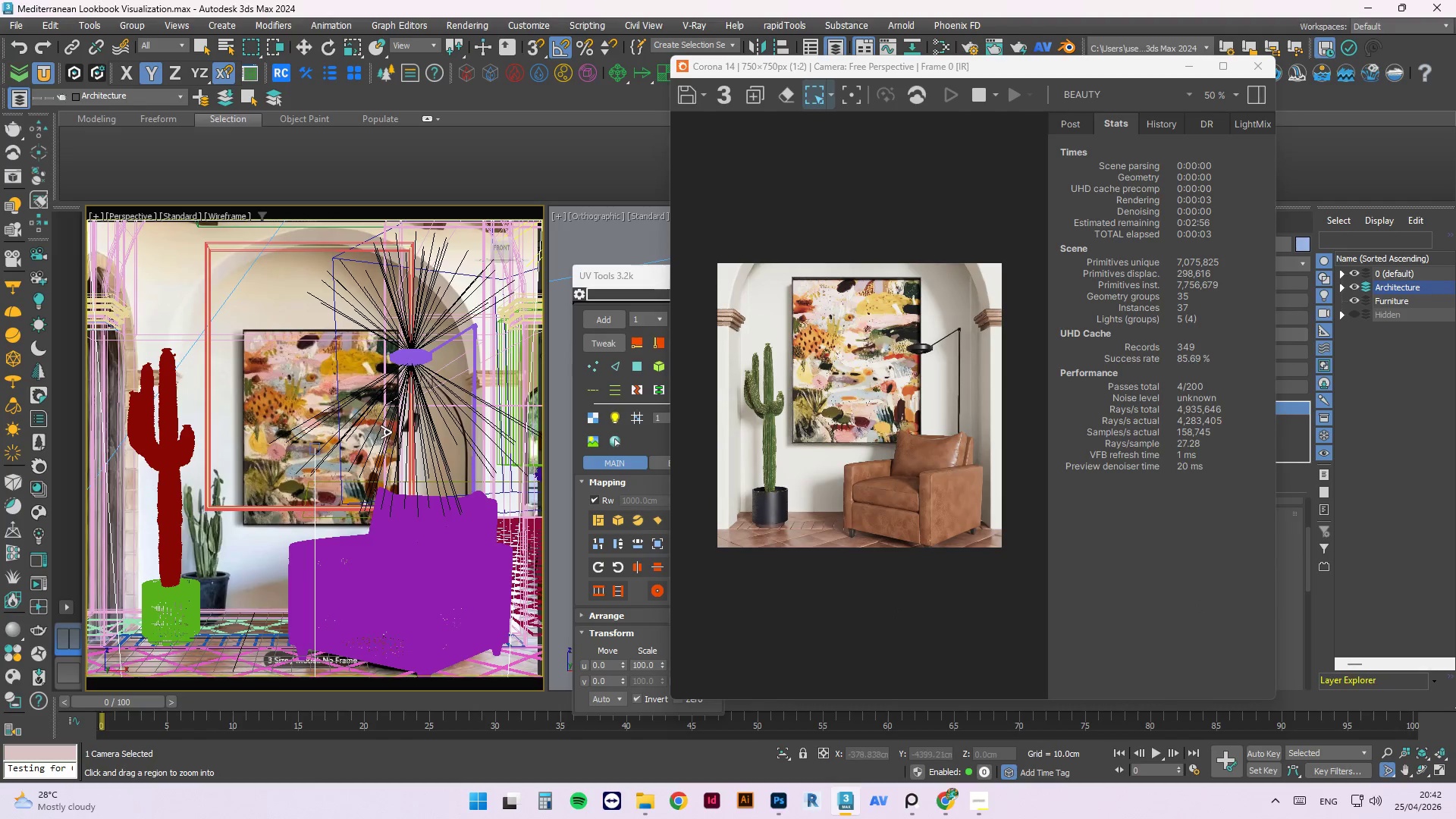 
wait(6.75)
 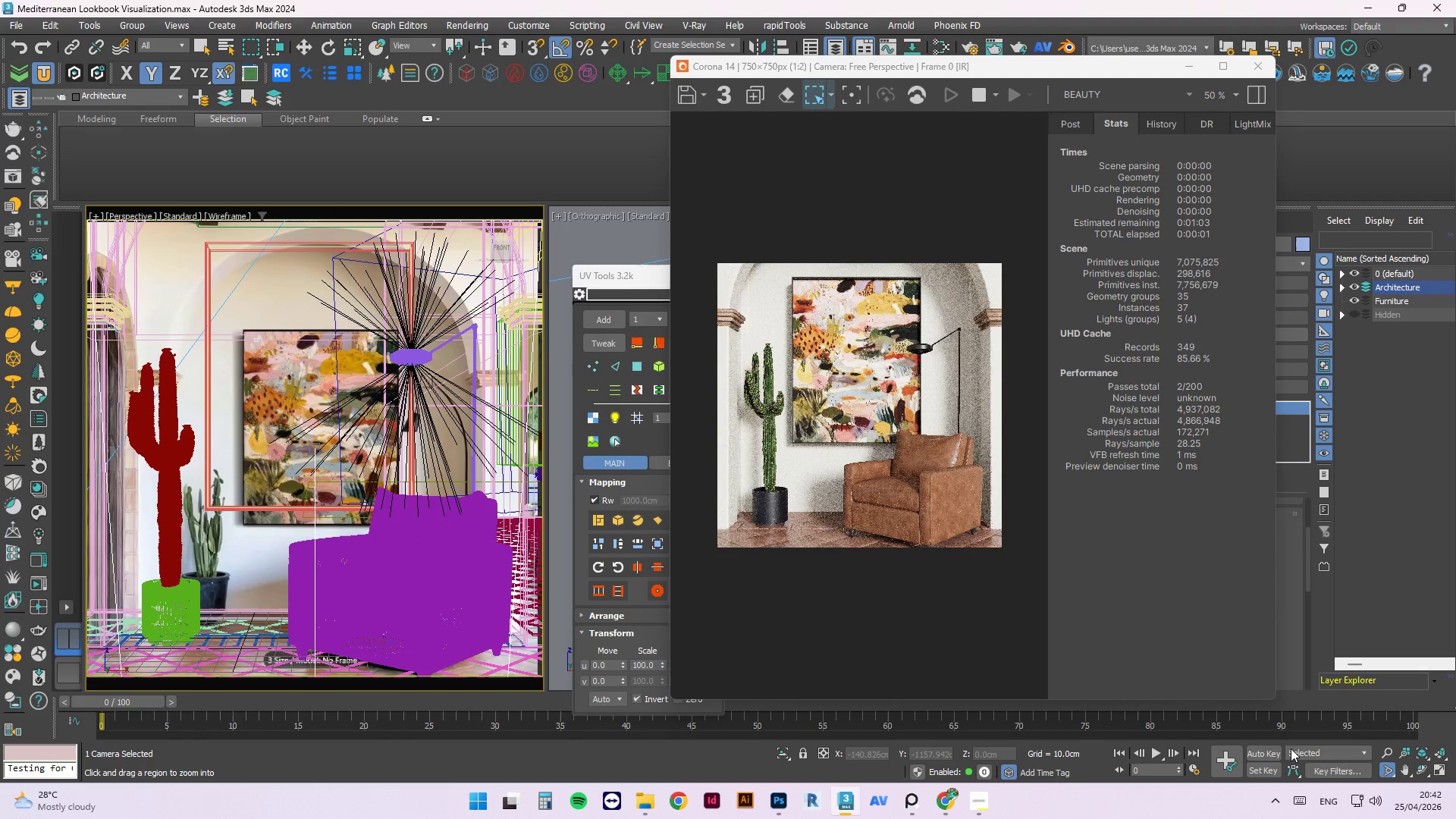 
left_click_drag(start_coordinate=[391, 426], to_coordinate=[397, 378])
 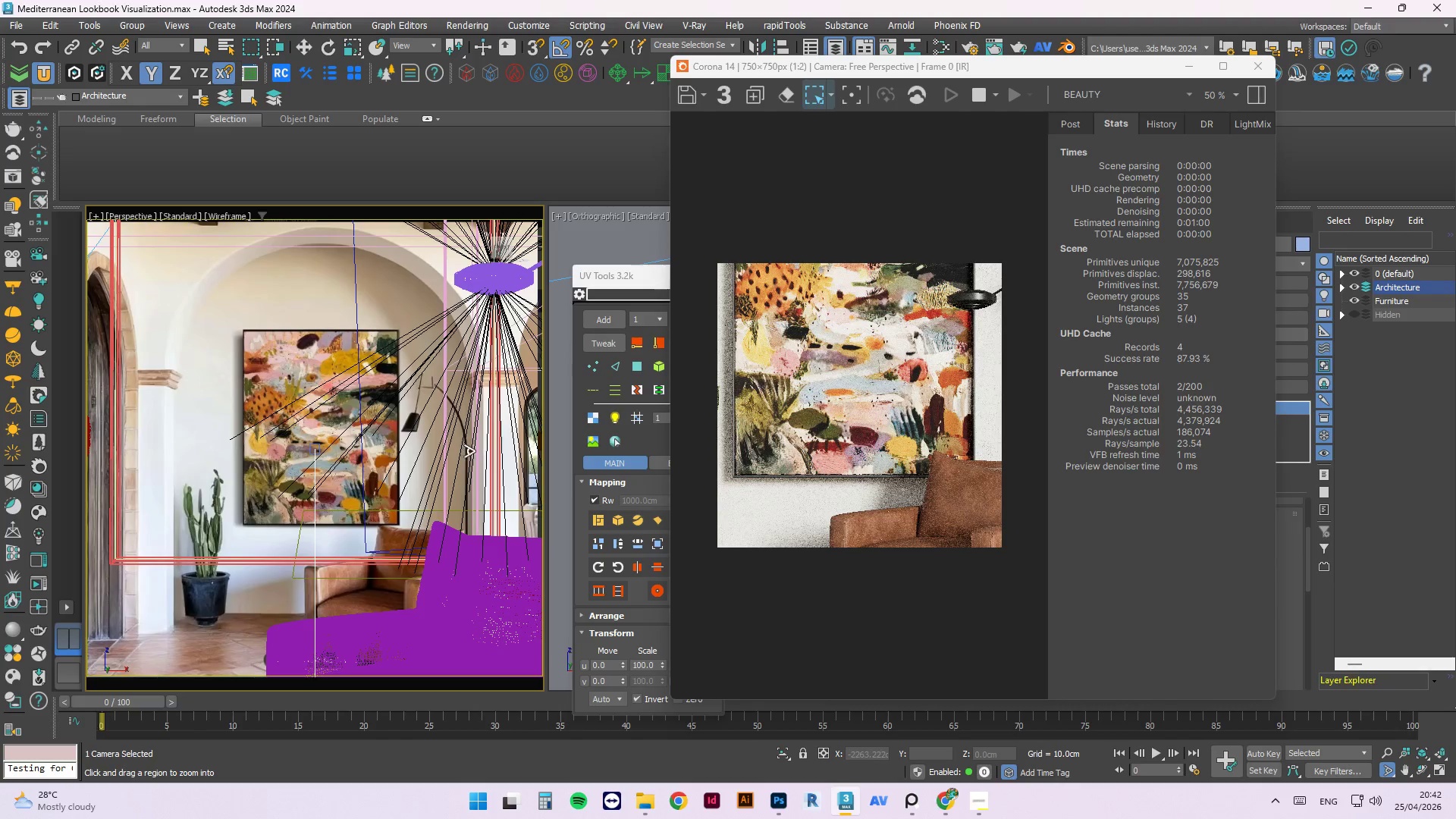 
left_click_drag(start_coordinate=[506, 510], to_coordinate=[491, 466])
 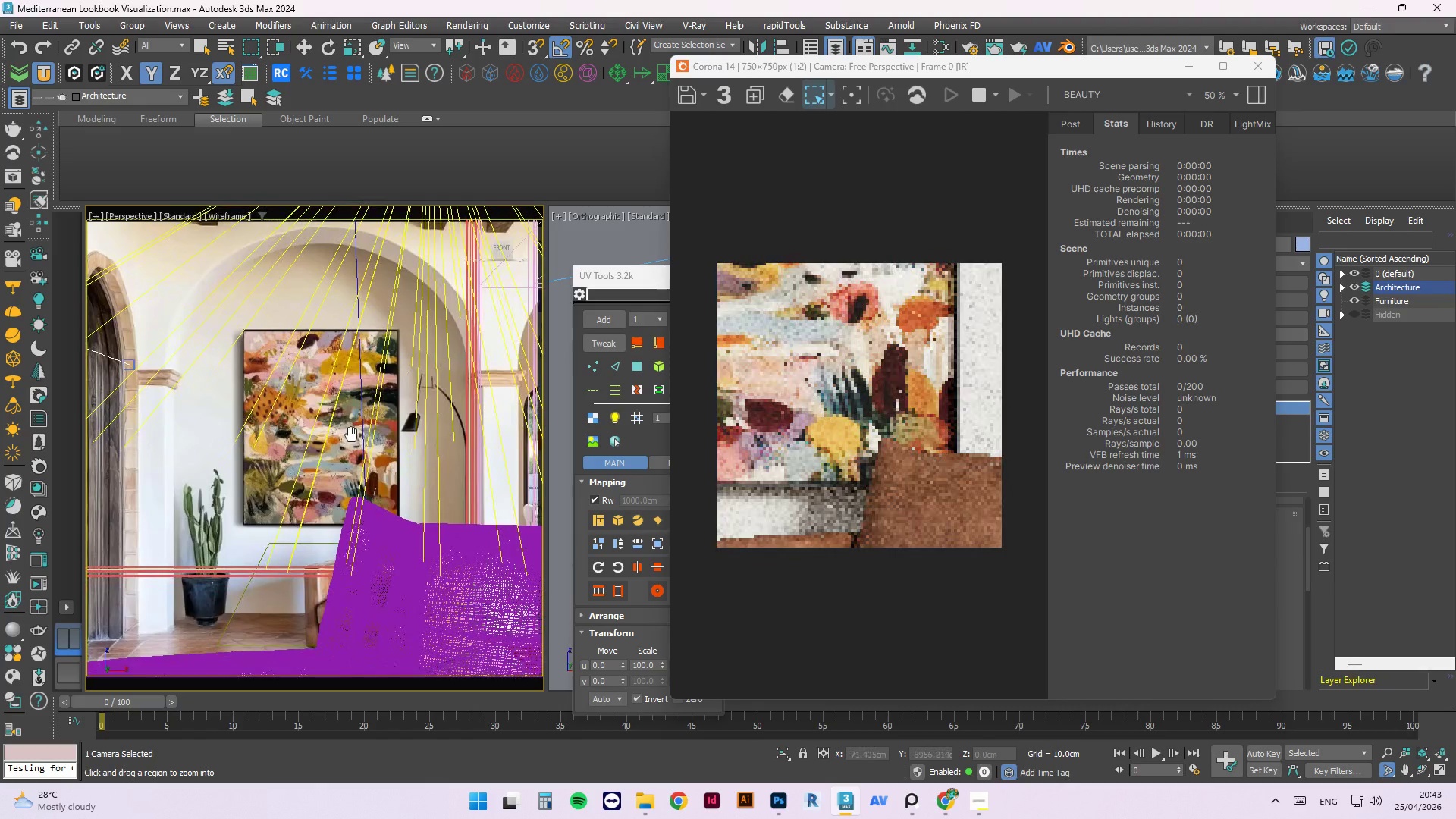 
wait(7.62)
 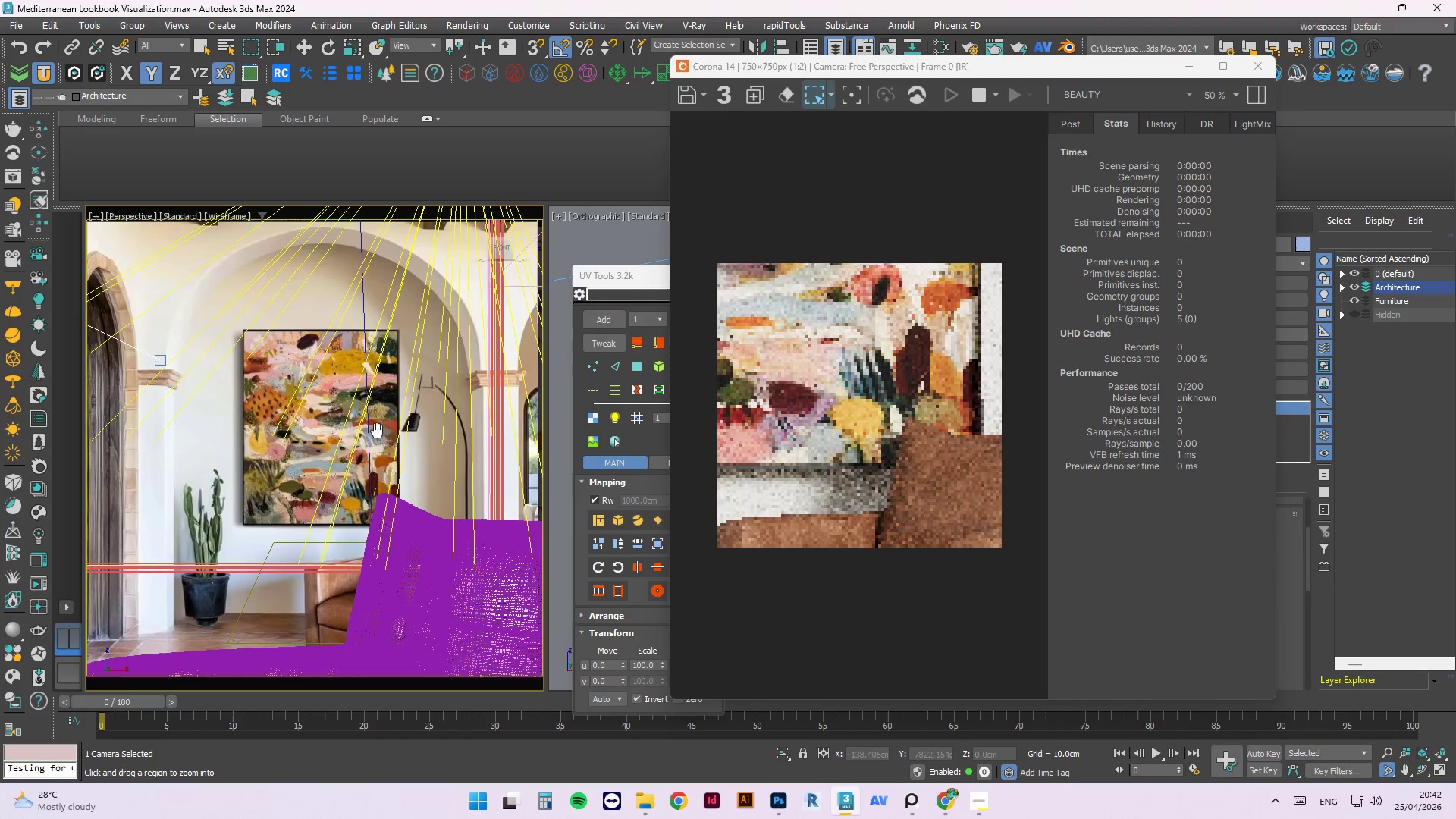 
left_click_drag(start_coordinate=[439, 557], to_coordinate=[432, 544])
 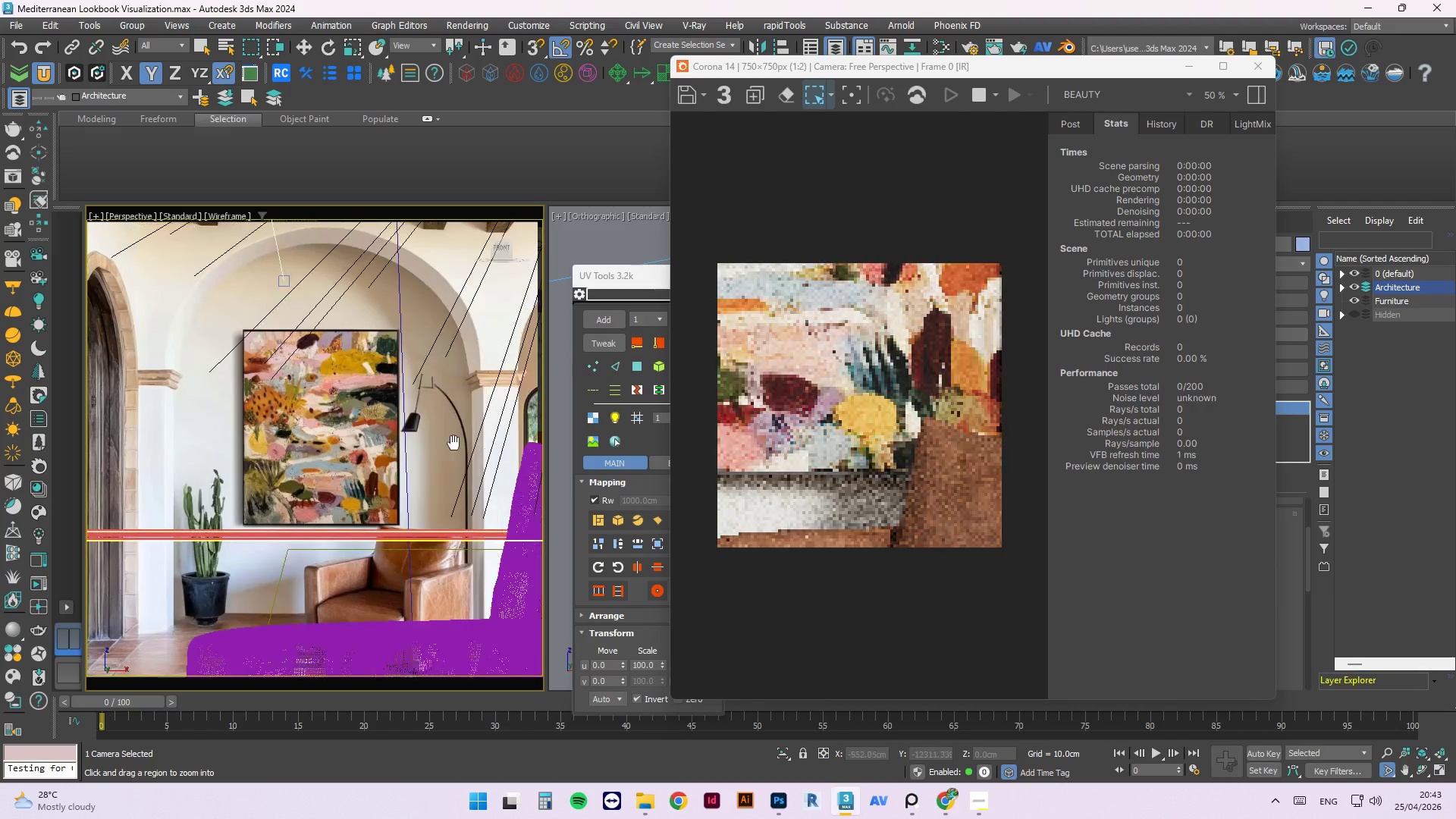 
wait(19.16)
 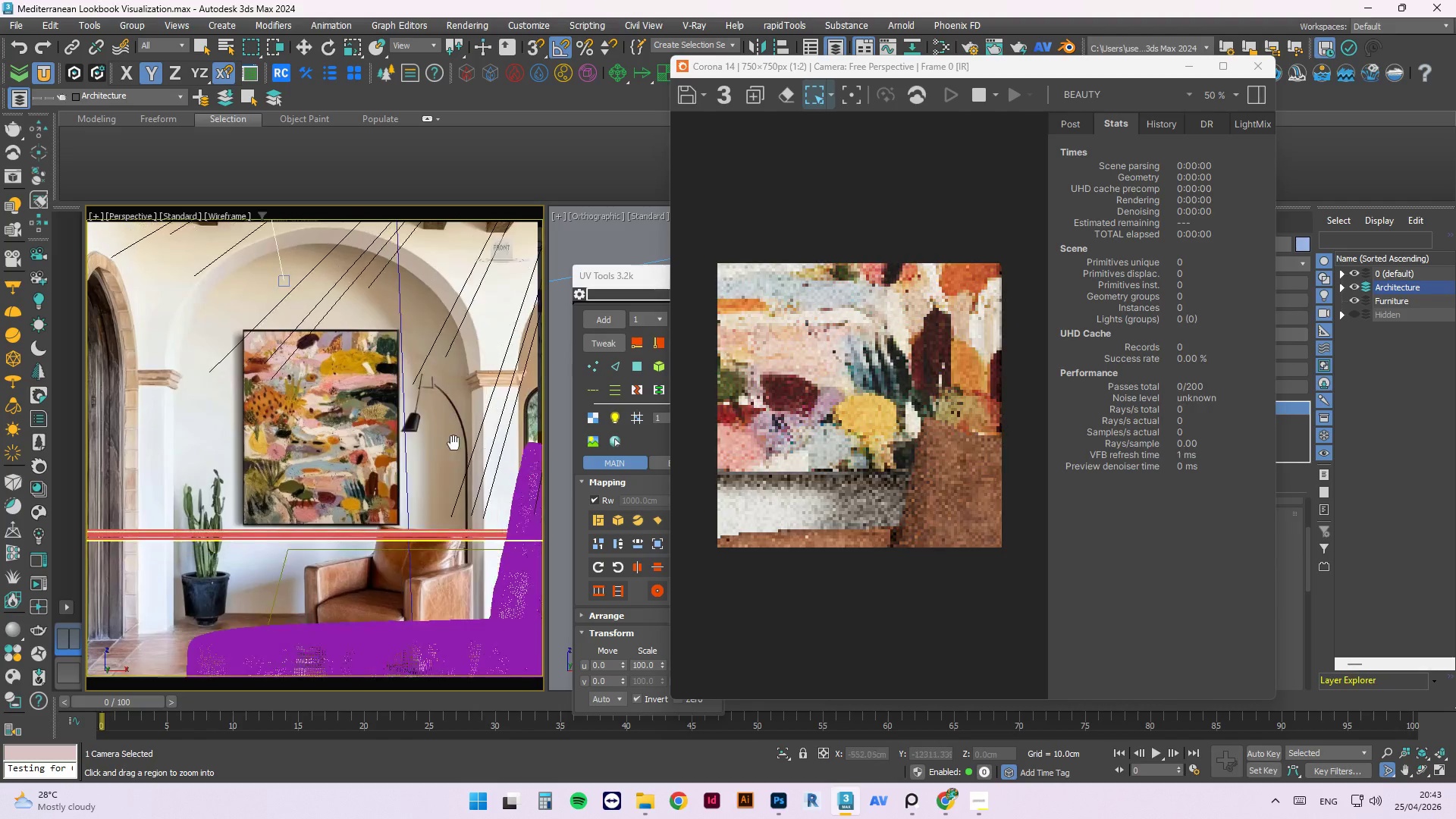 
left_click_drag(start_coordinate=[425, 456], to_coordinate=[428, 470])
 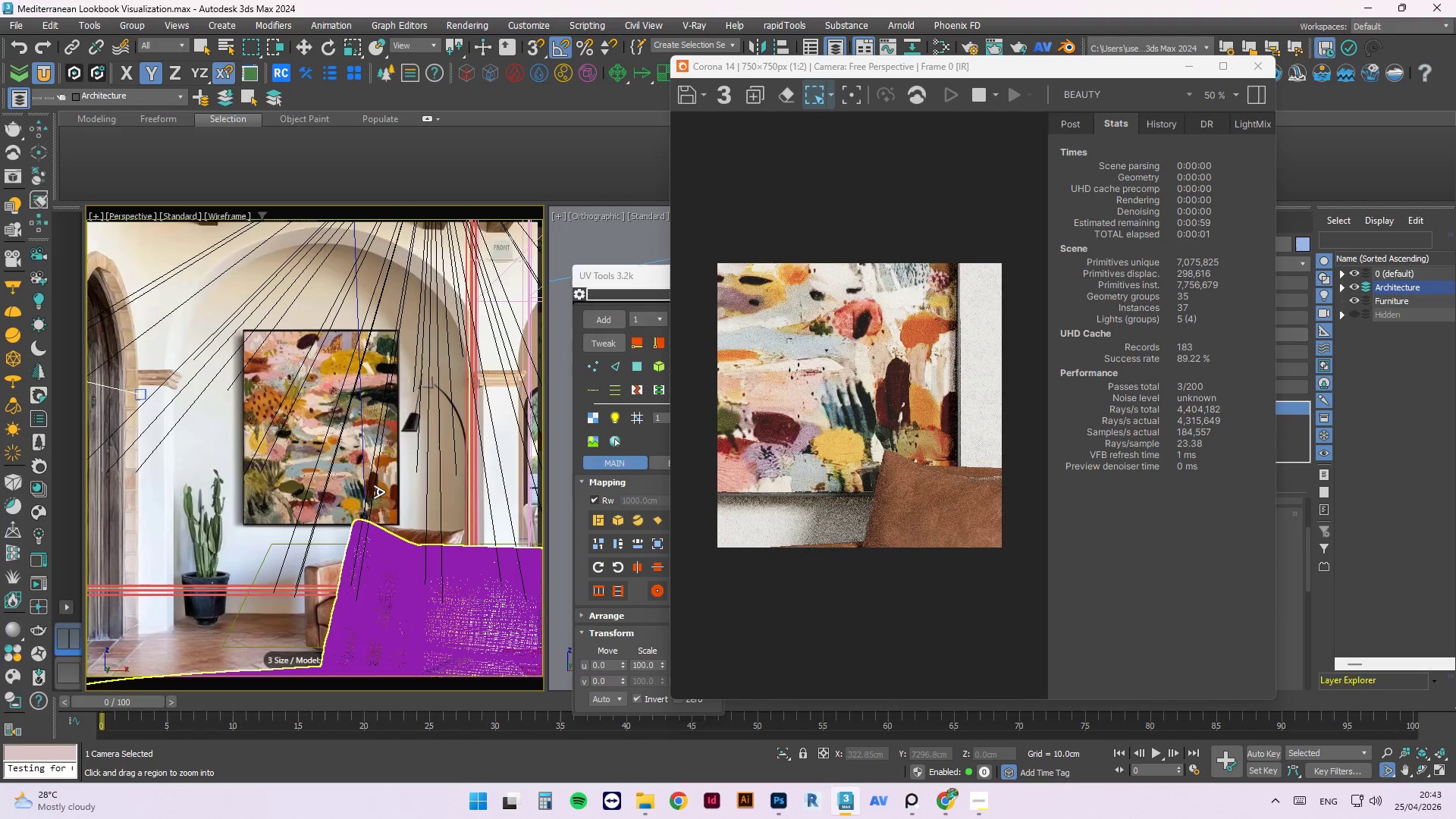 
wait(12.22)
 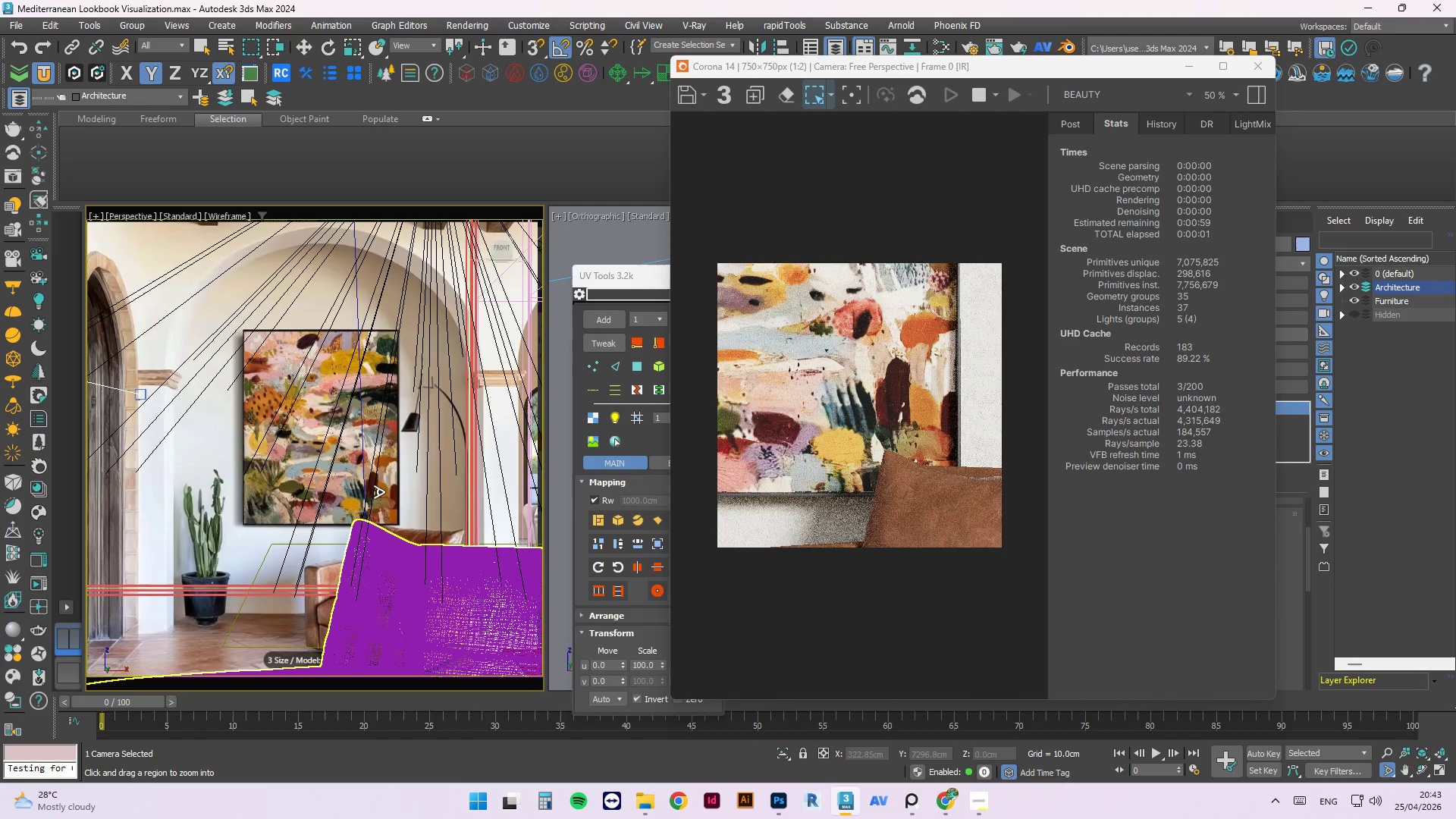 
middle_click([358, 501])
 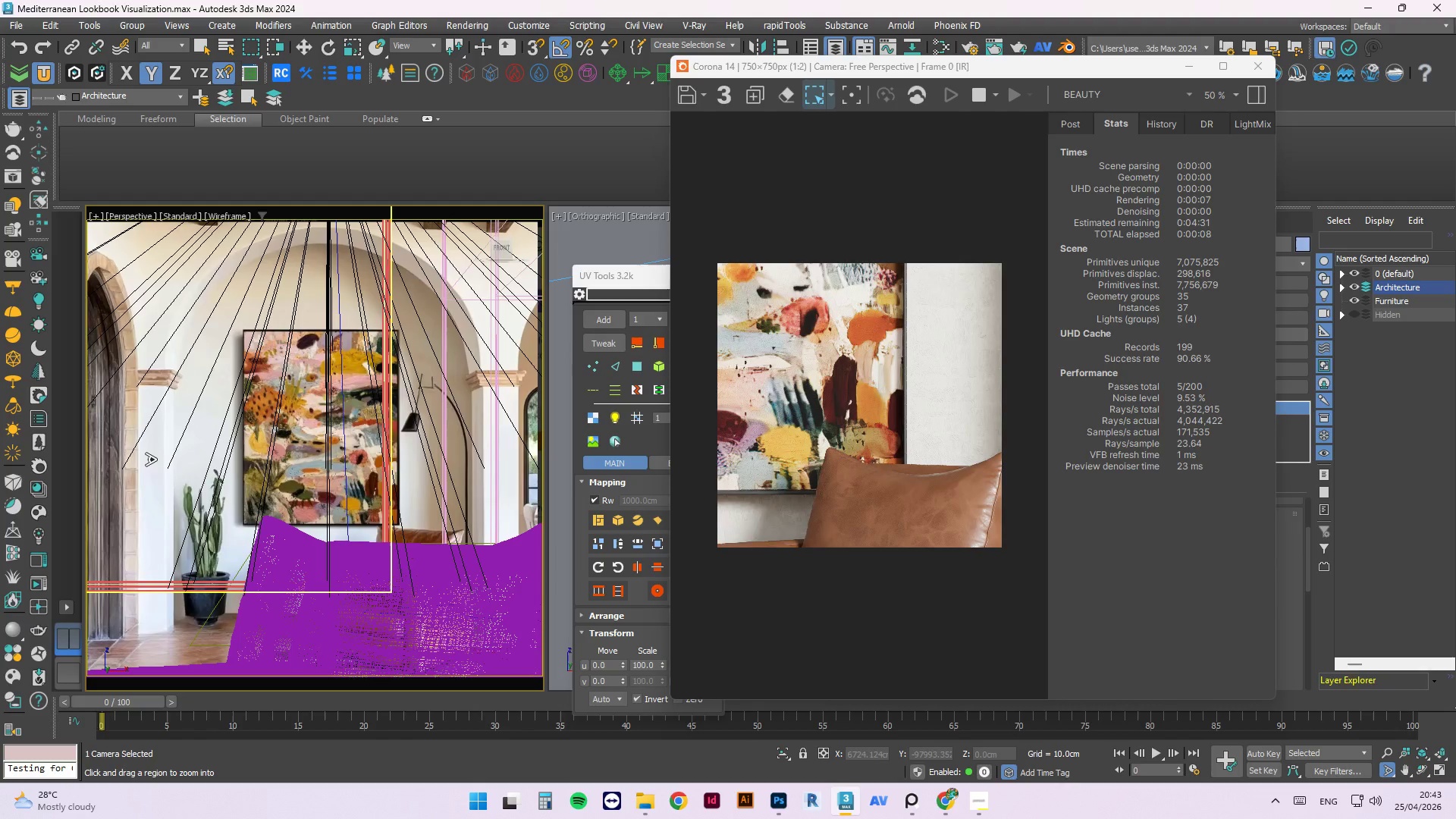 
wait(22.59)
 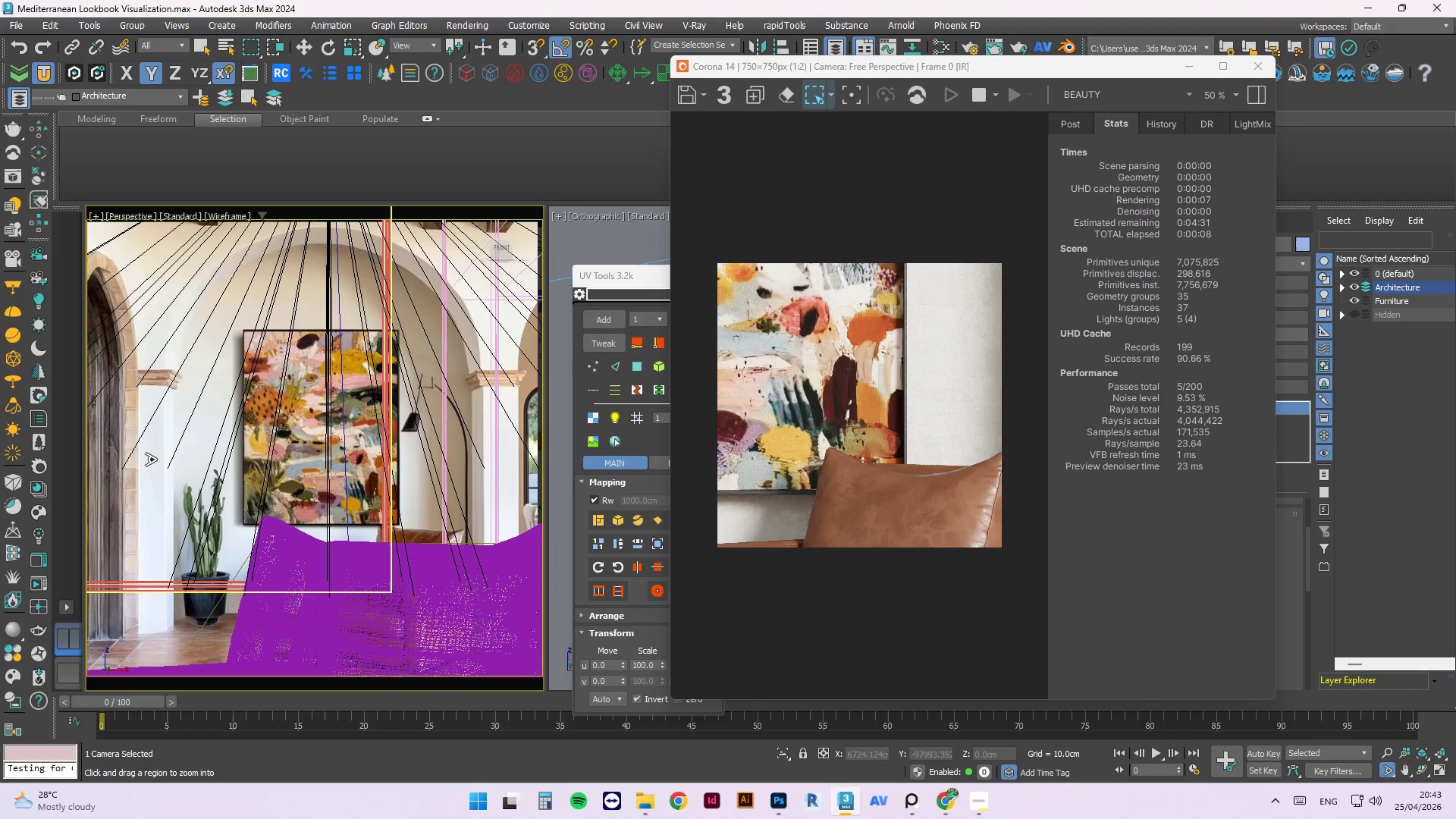 
left_click([670, 160])
 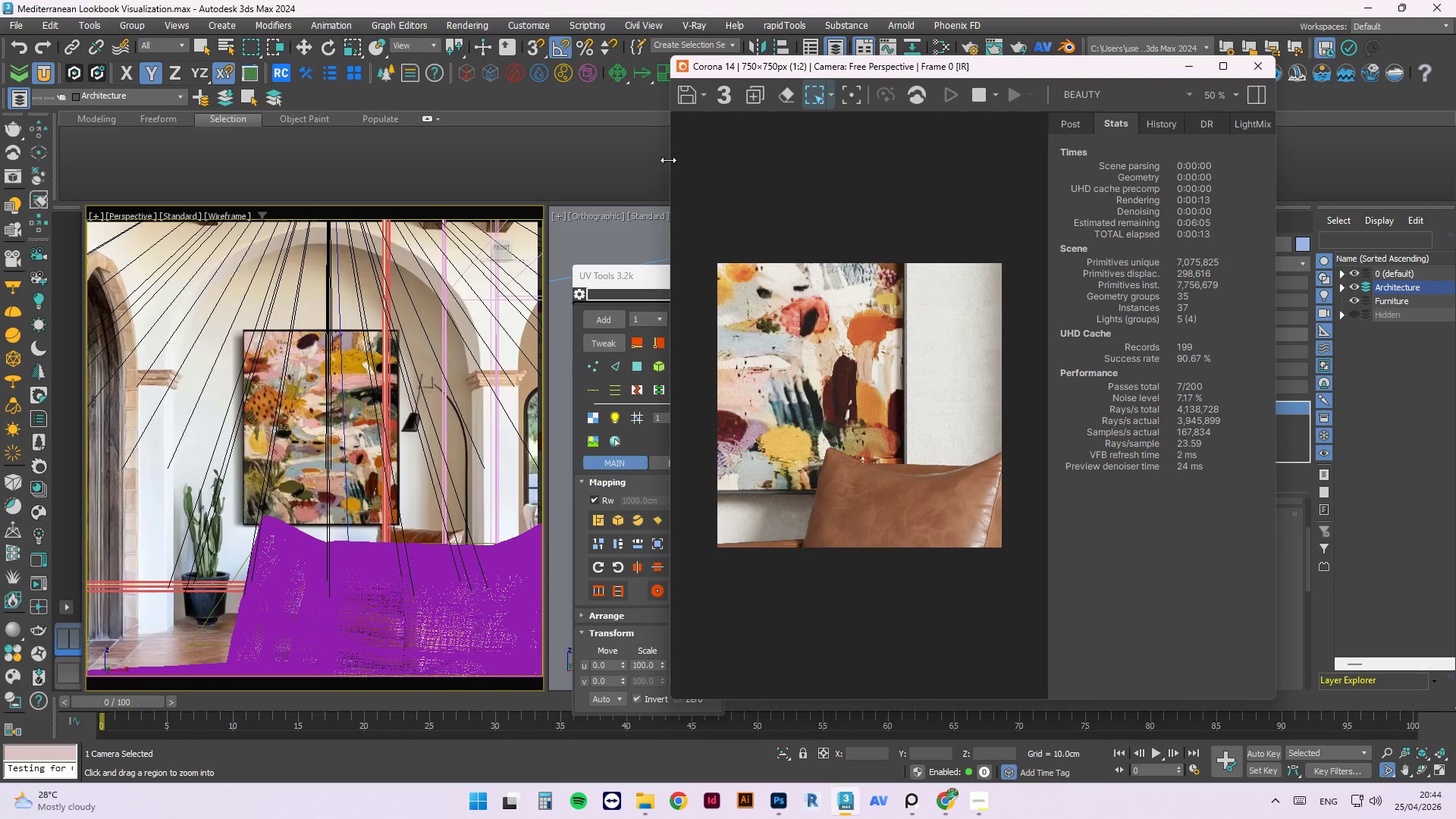 
left_click_drag(start_coordinate=[668, 160], to_coordinate=[435, 164])
 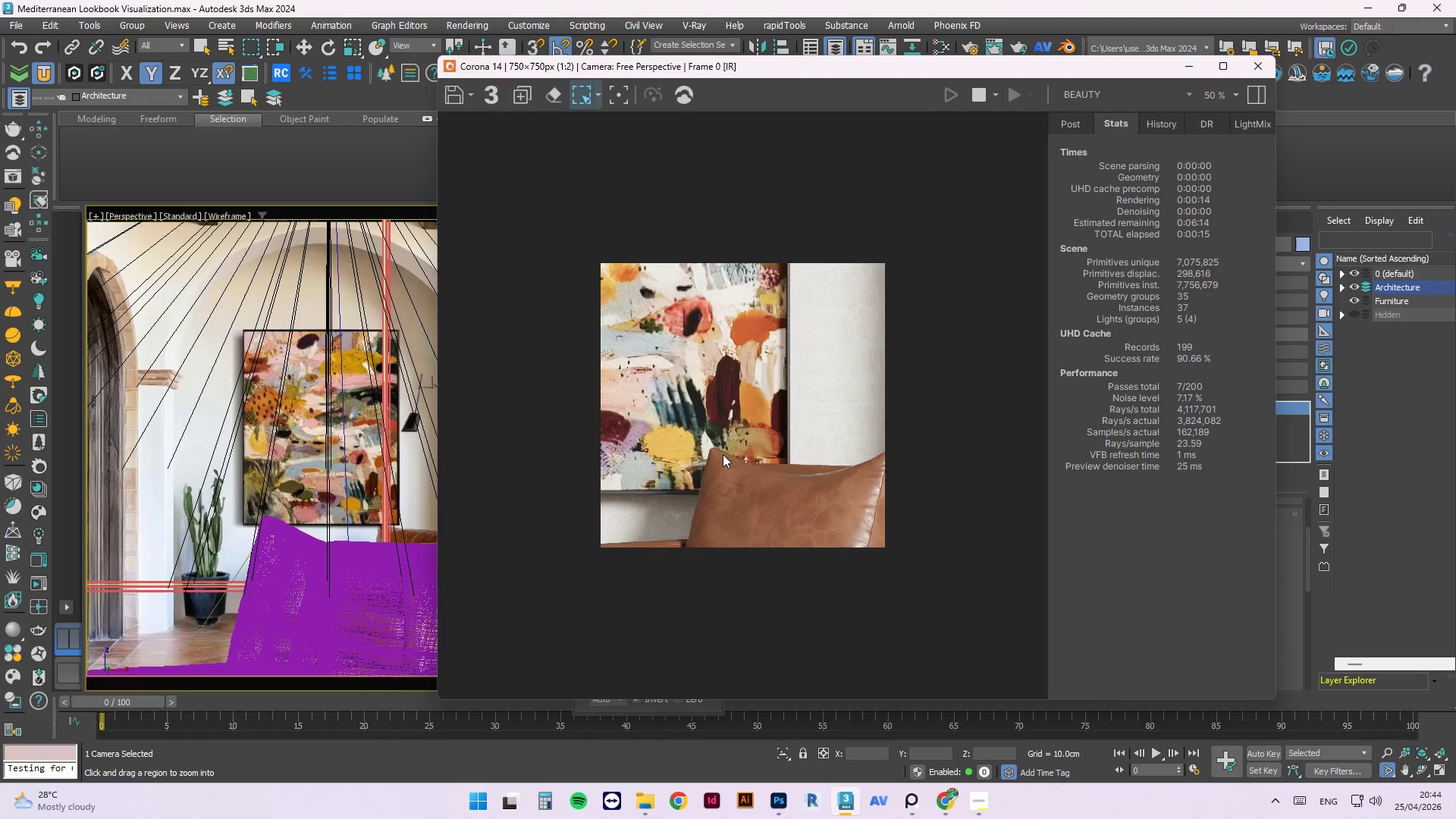 
scroll: coordinate [723, 454], scroll_direction: up, amount: 1.0
 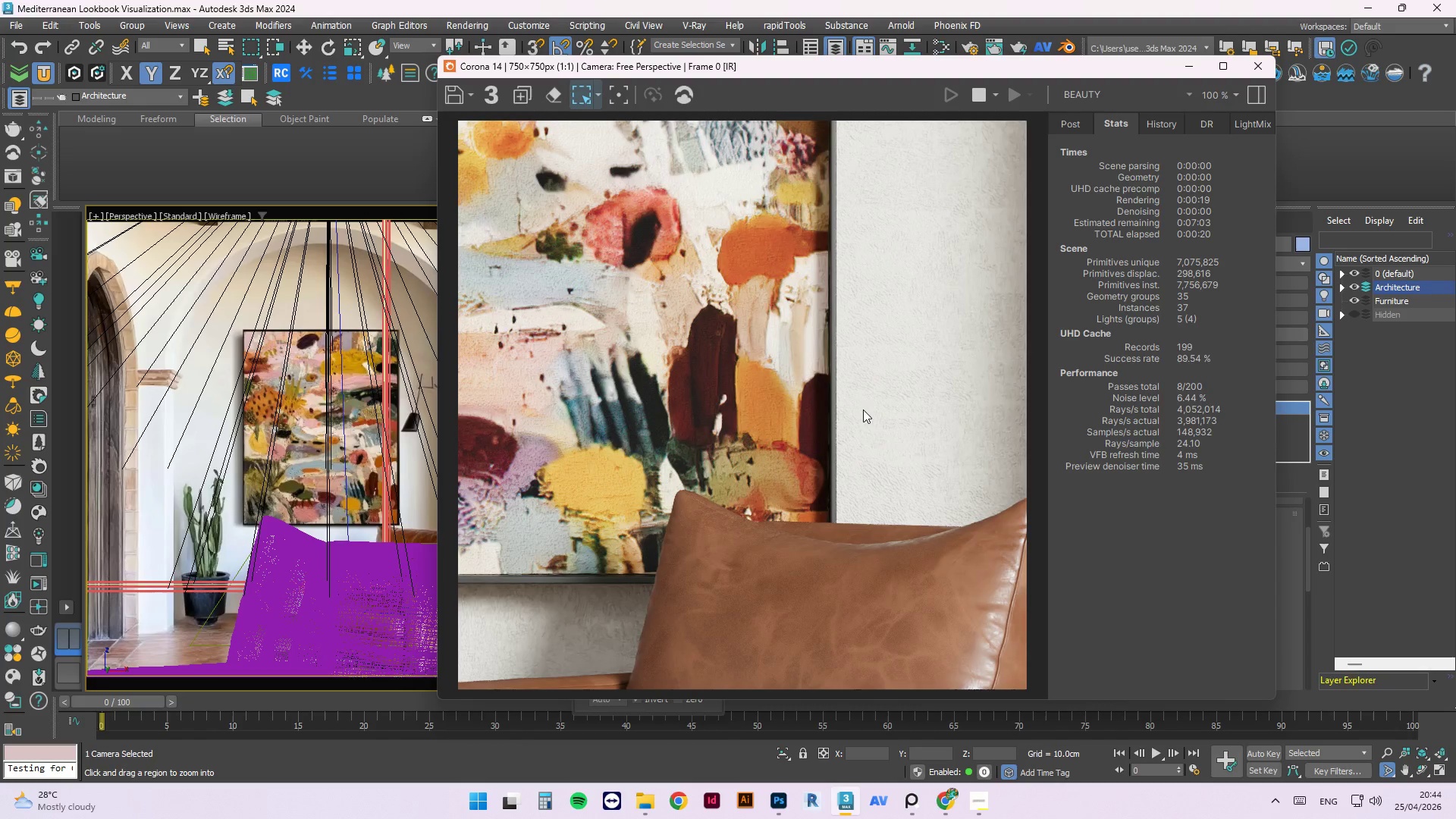 
wait(9.6)
 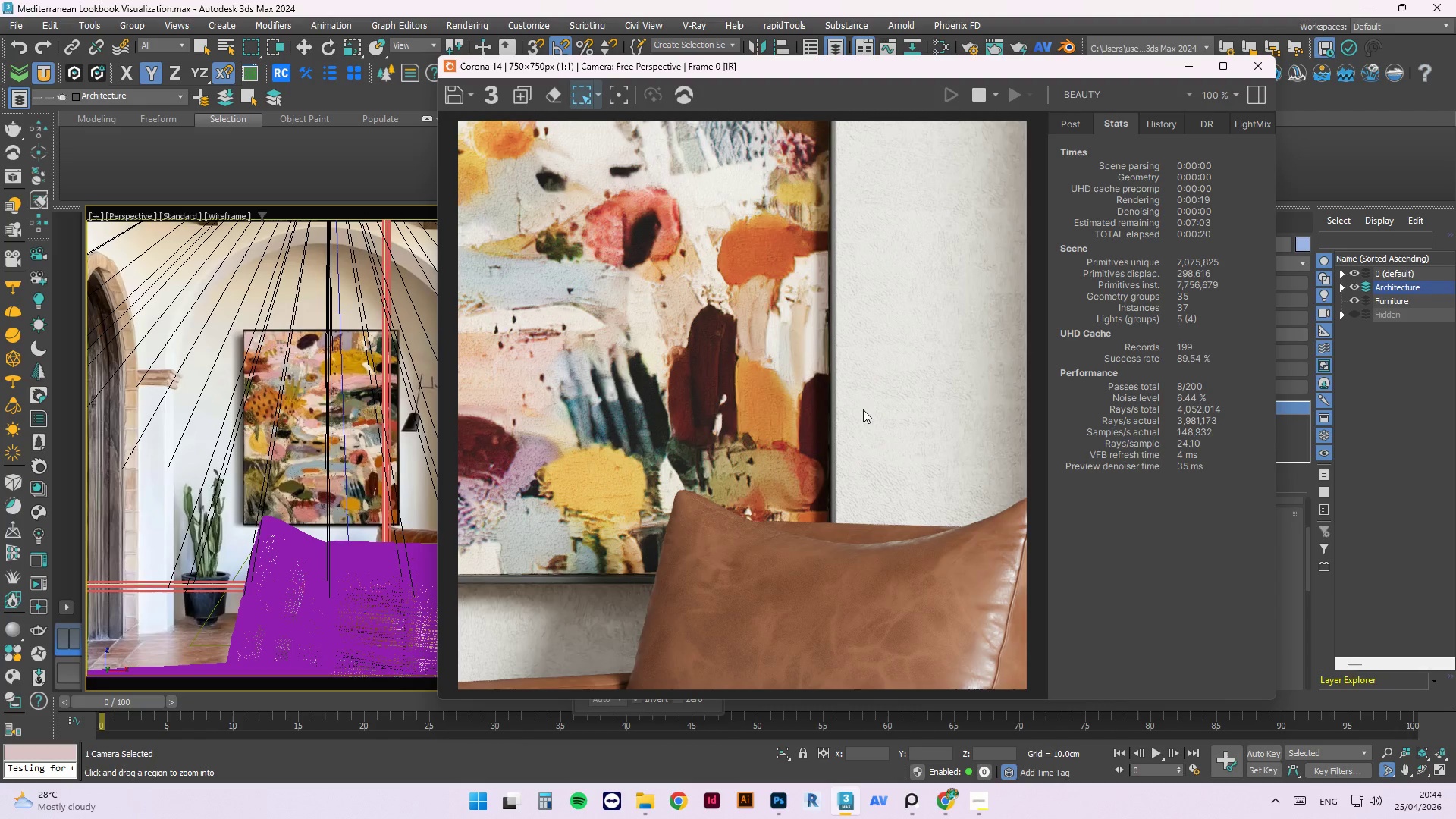 
left_click_drag(start_coordinate=[869, 70], to_coordinate=[975, 77])
 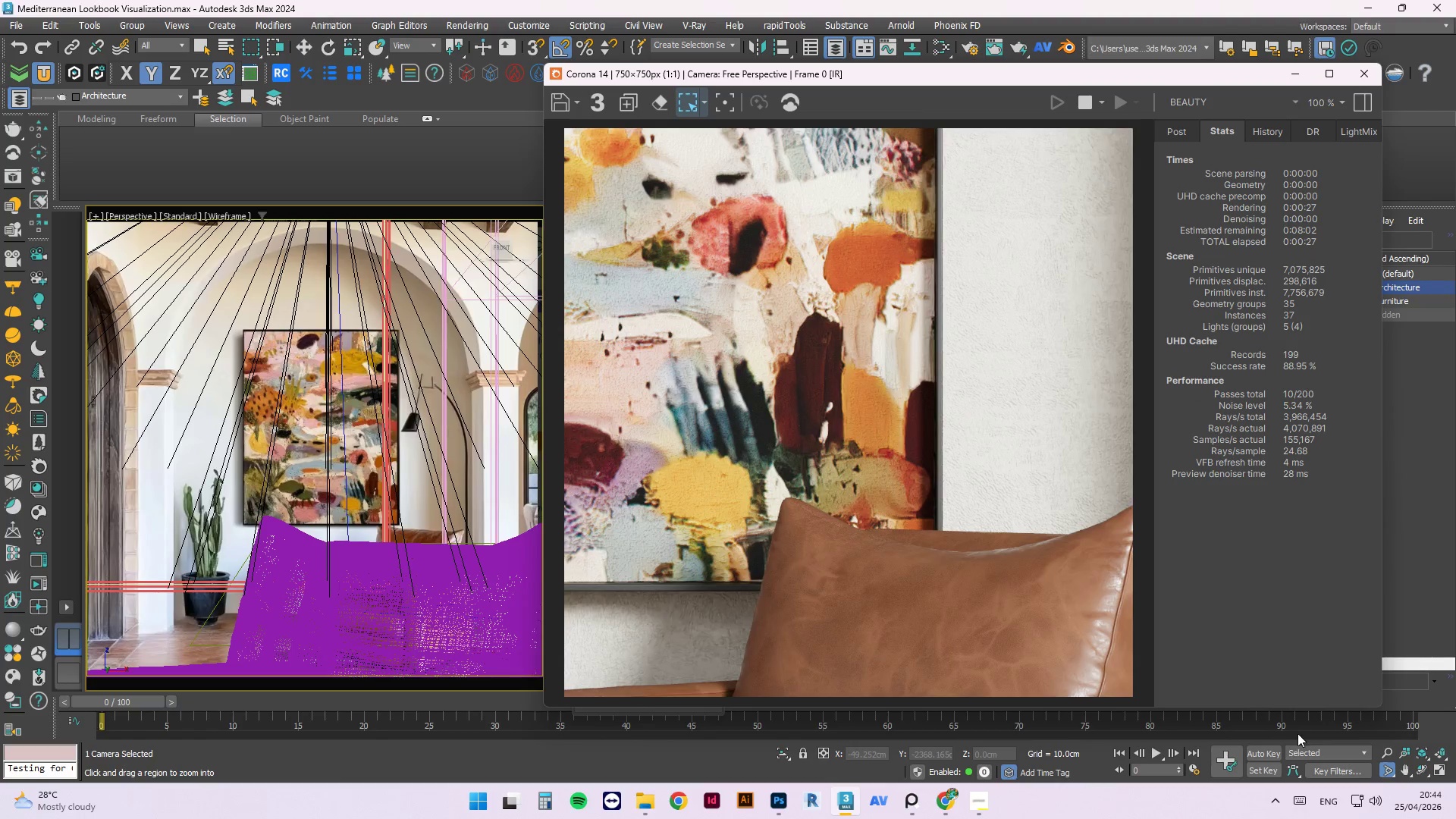 
left_click([1389, 766])
 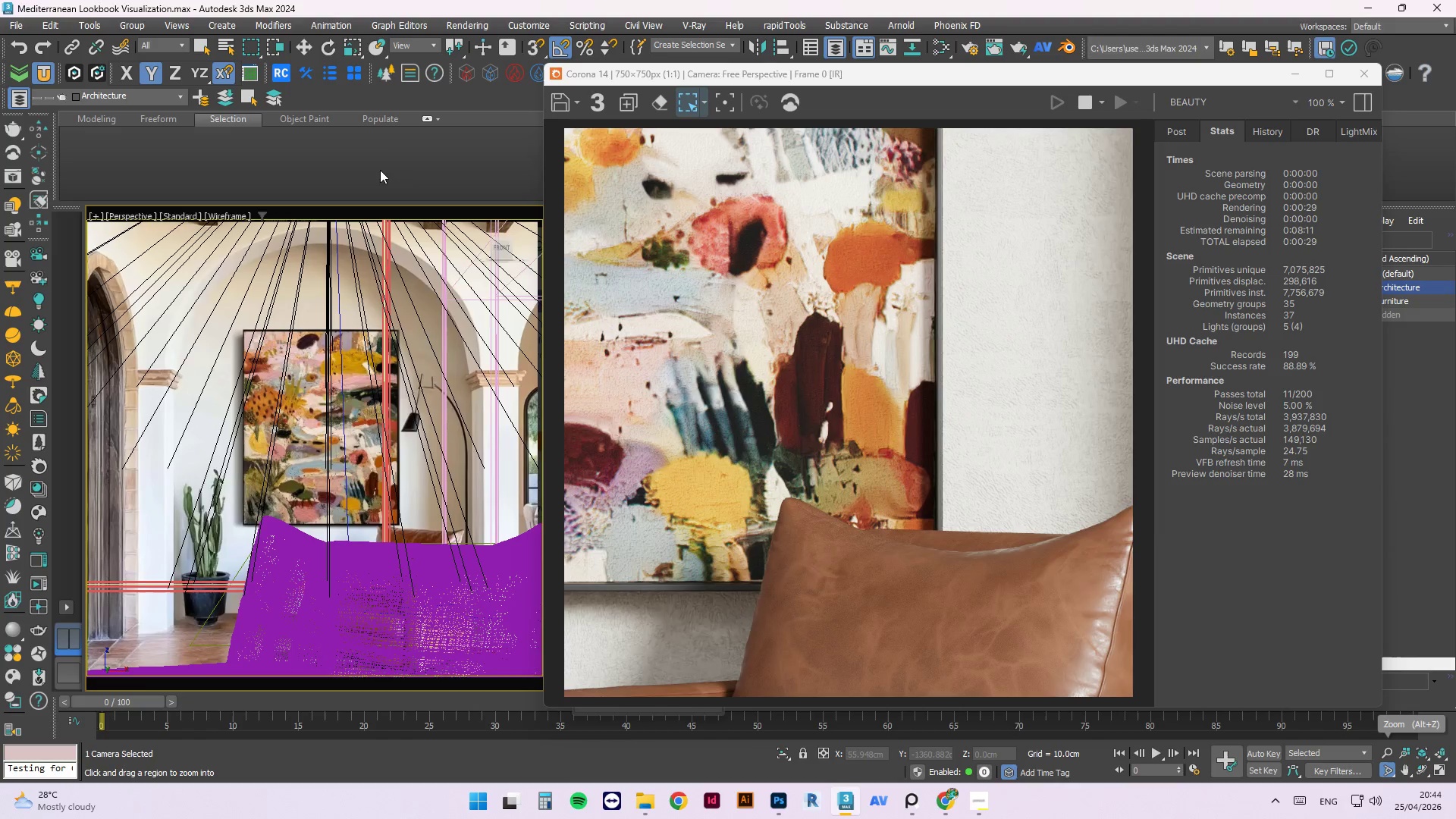 
key(W)
 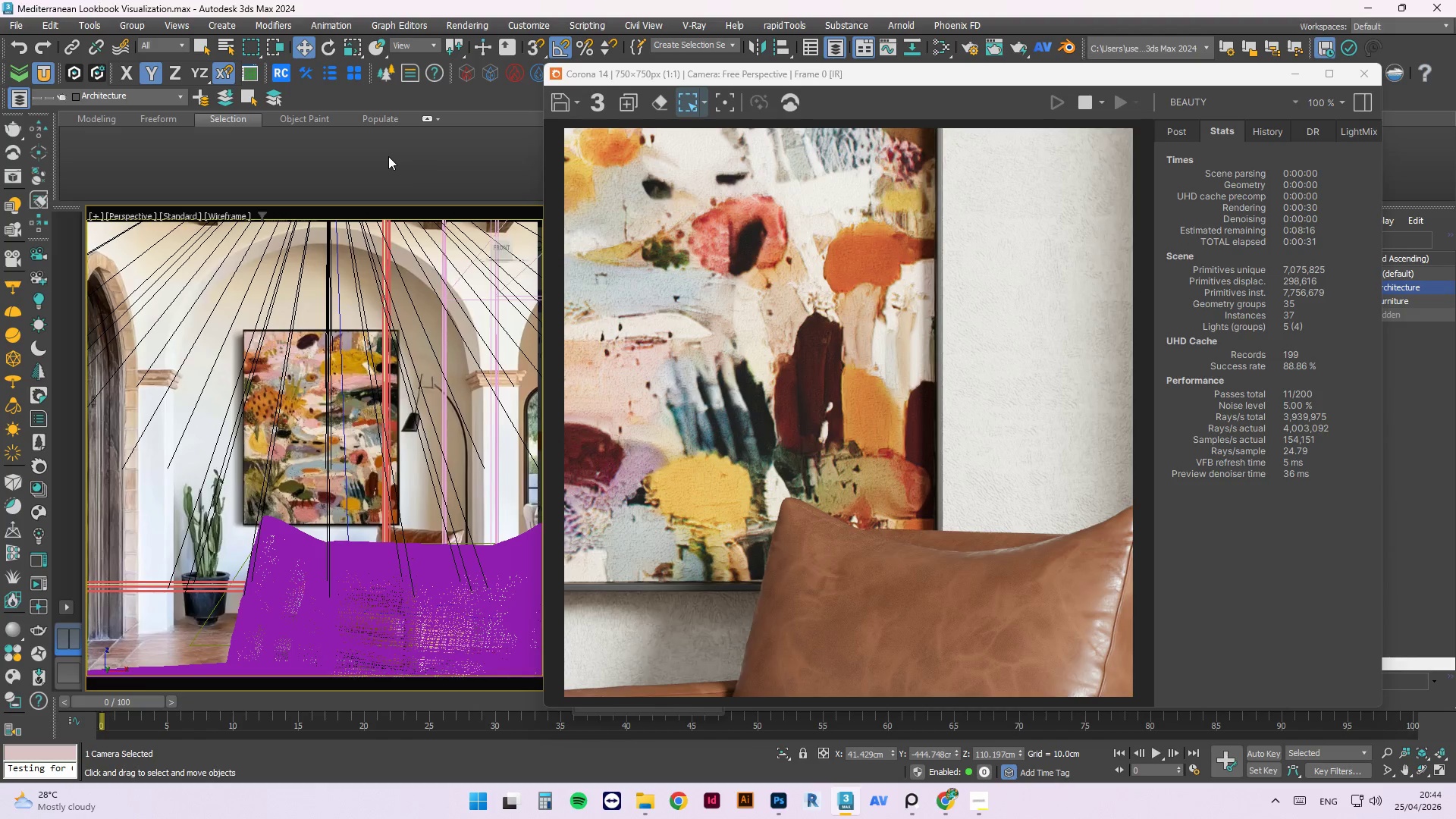 
left_click([388, 156])
 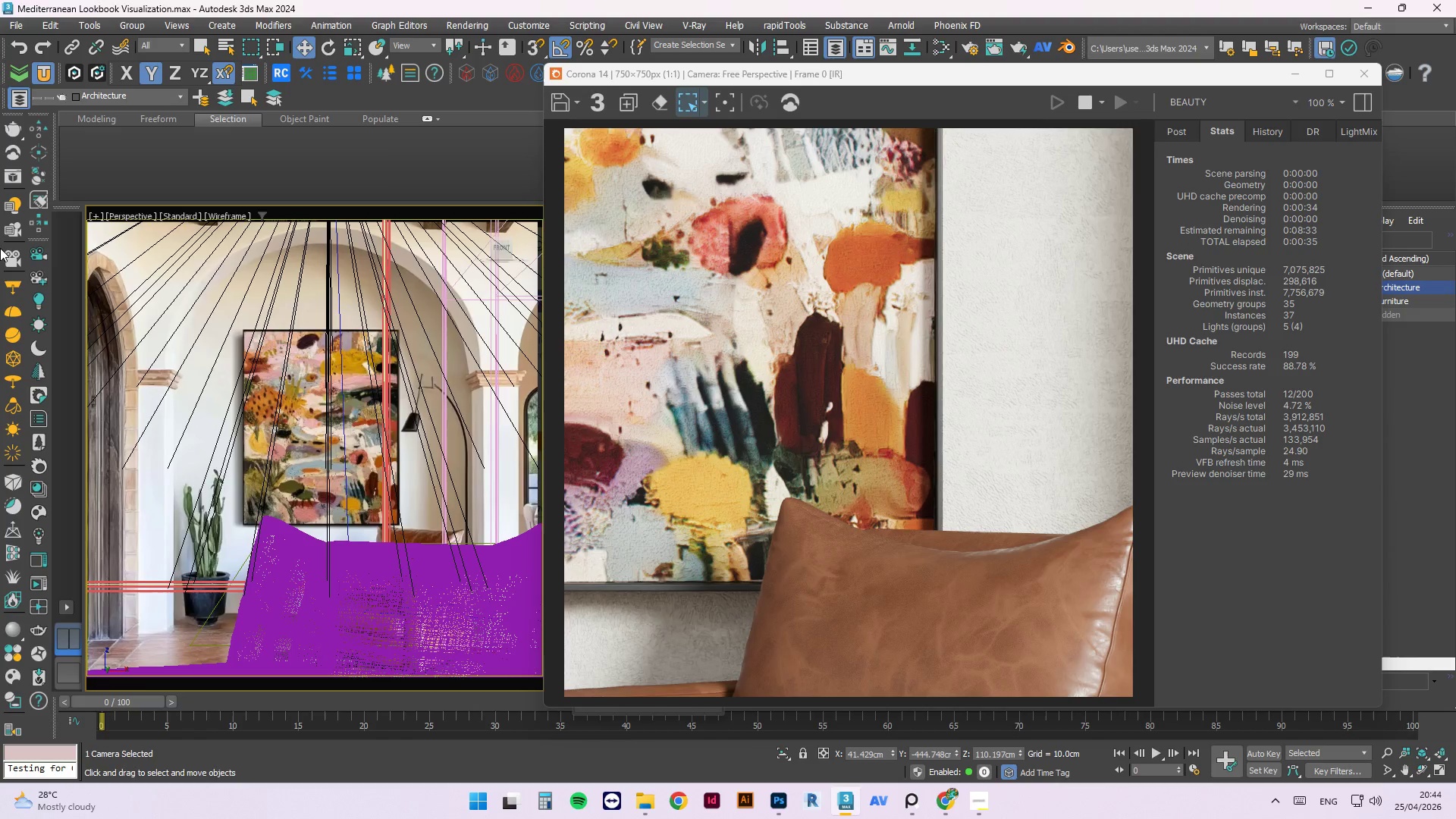 
wait(5.17)
 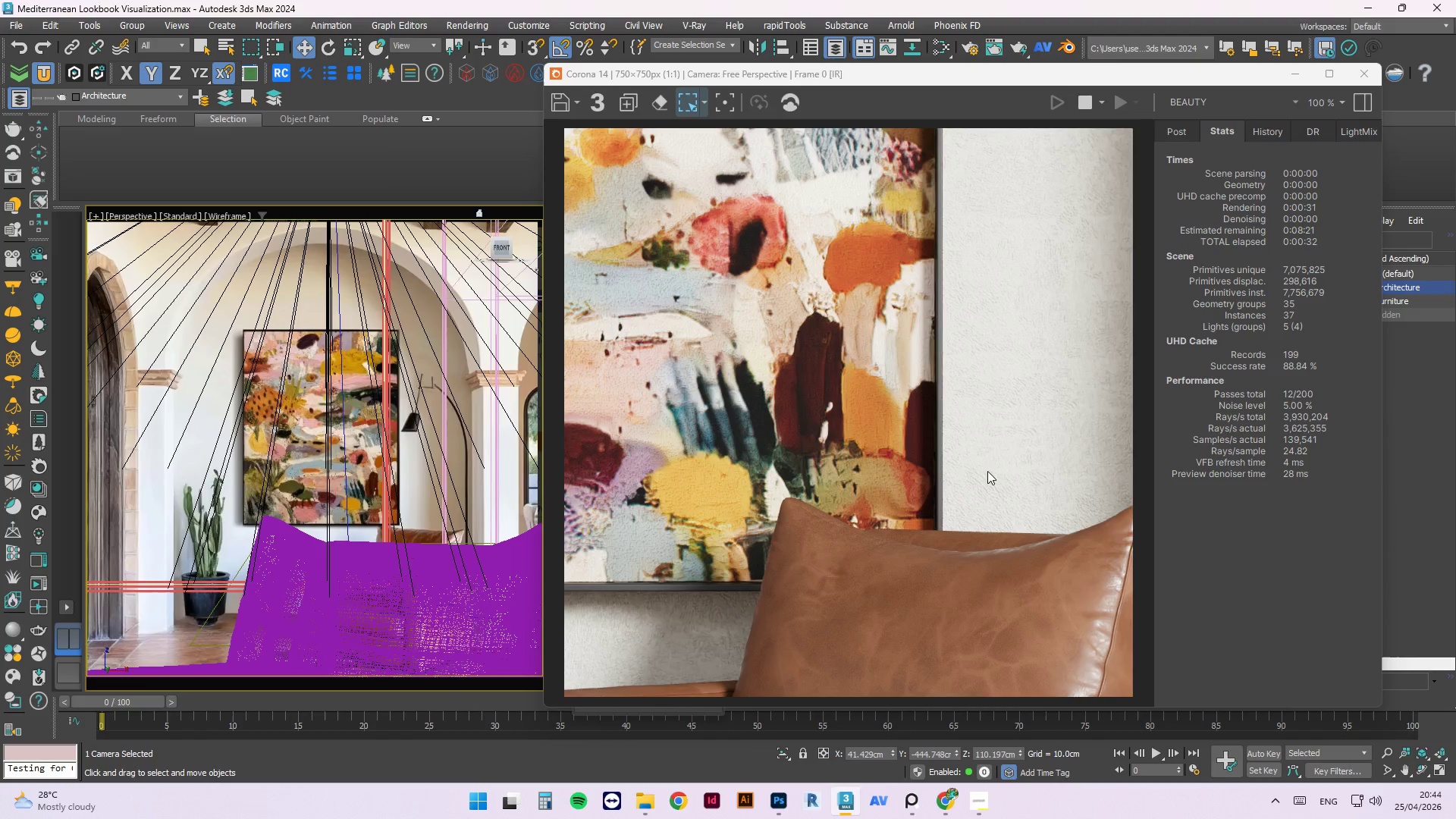 
left_click([40, 280])
 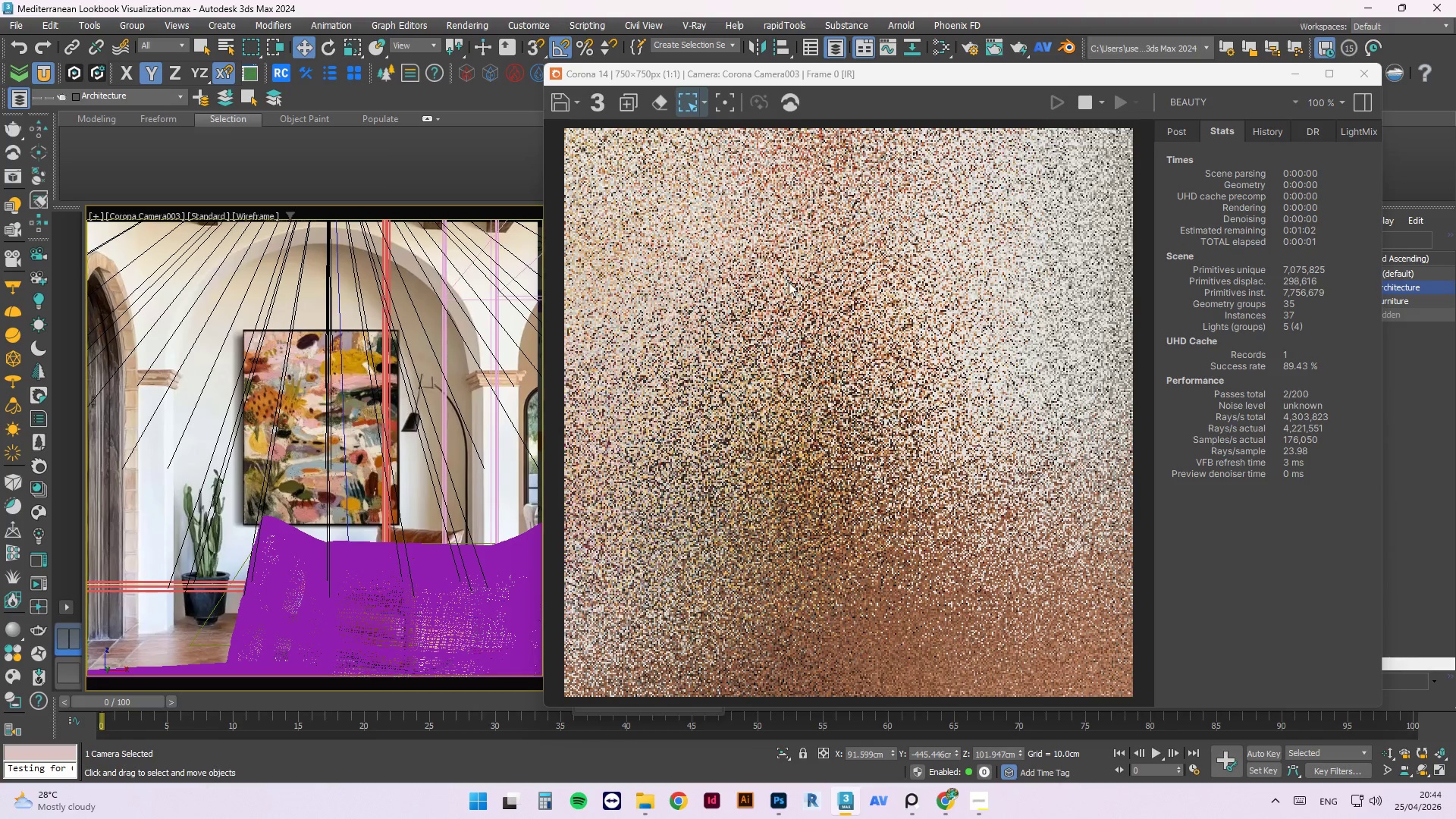 
scroll: coordinate [923, 359], scroll_direction: down, amount: 1.0
 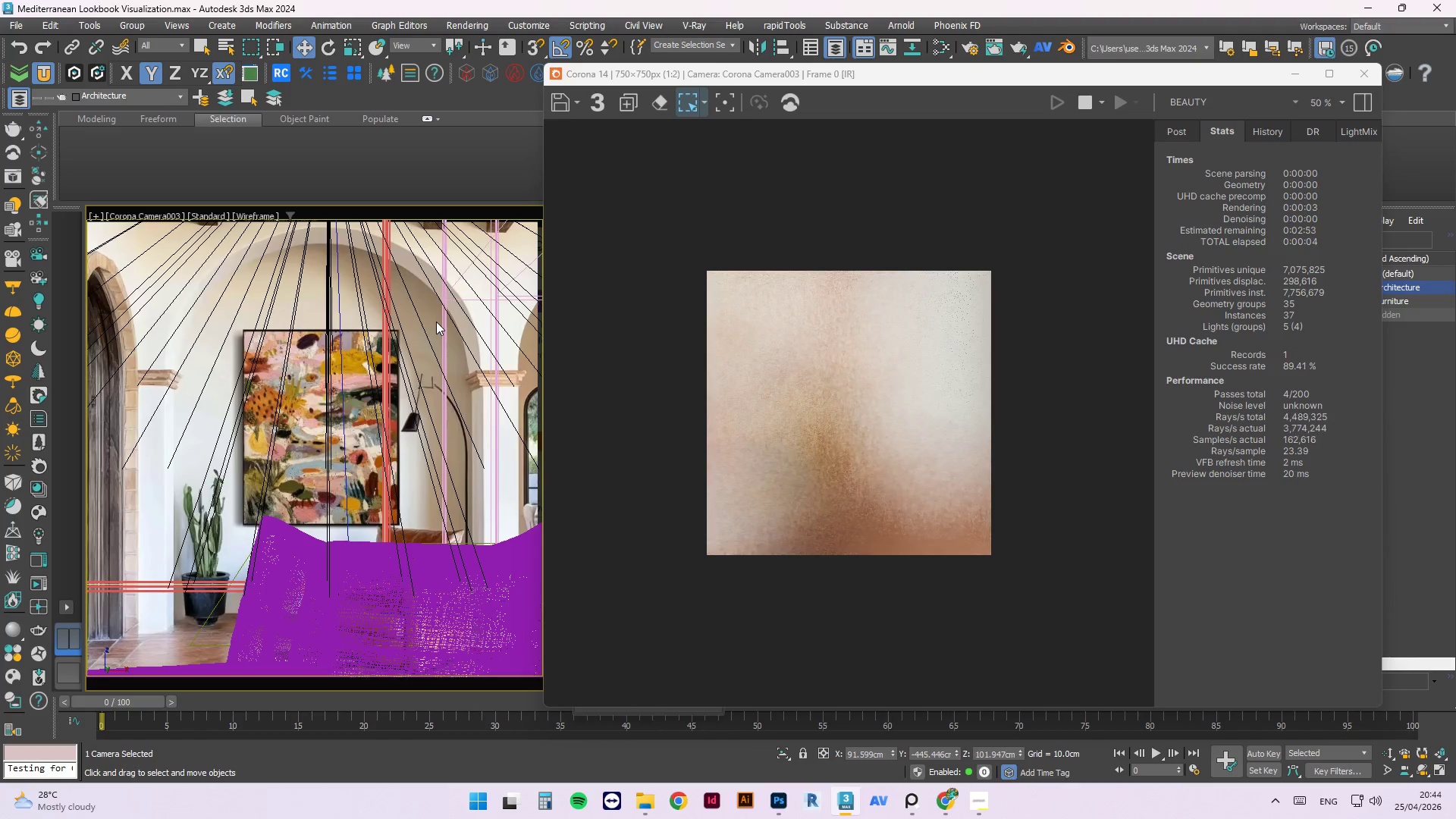 
left_click([436, 322])
 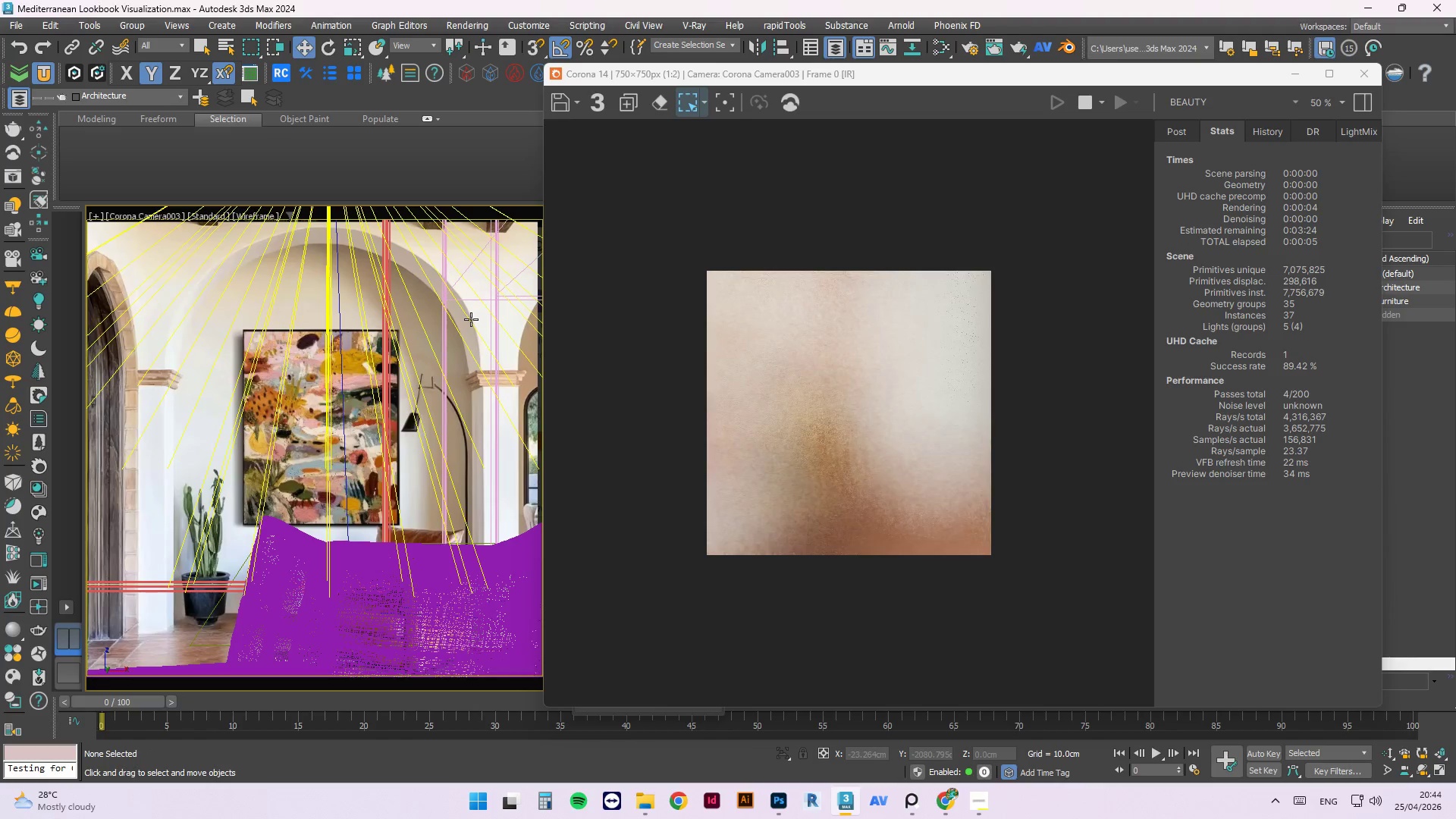 
key(Control+Z)
 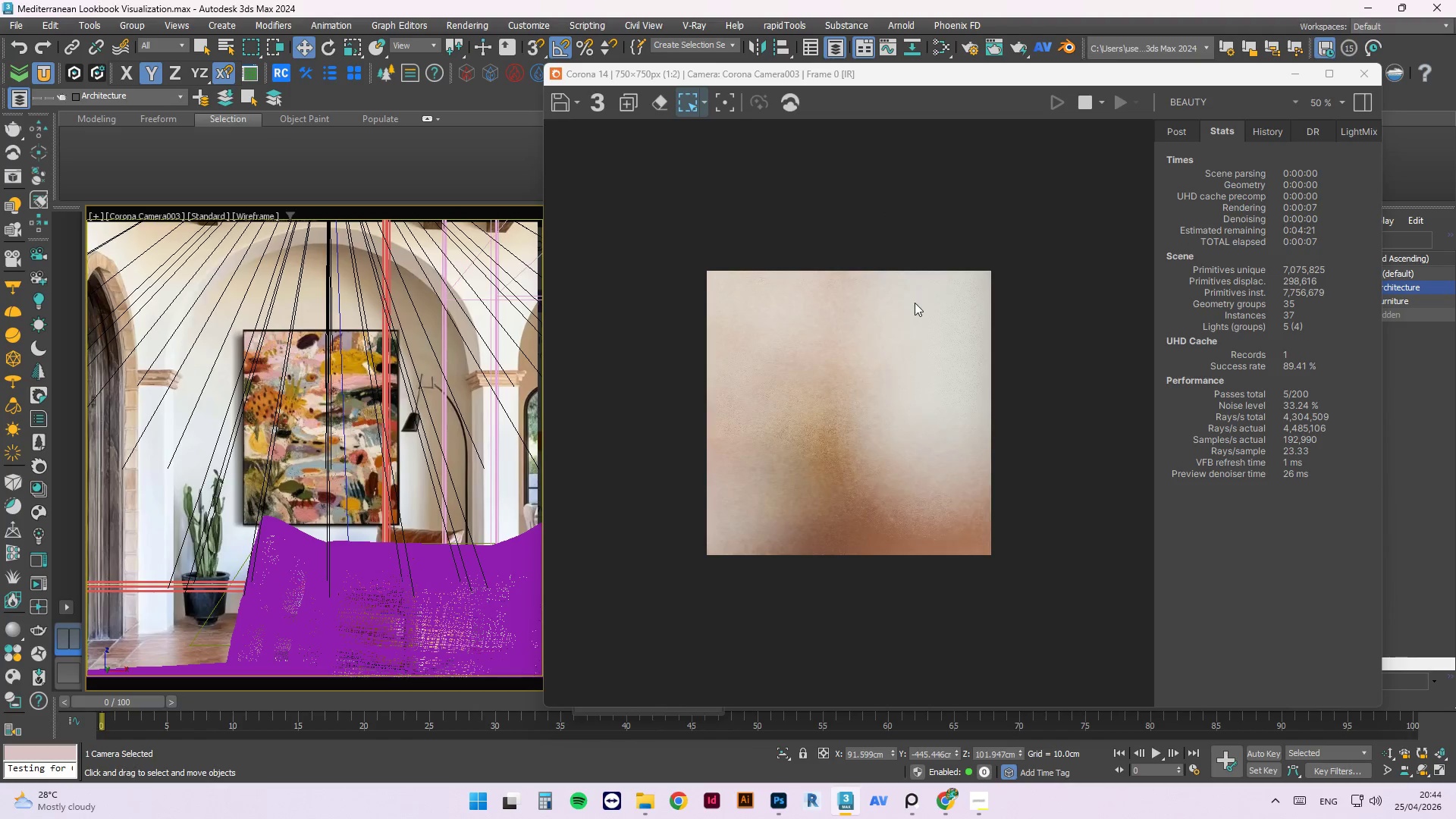 
scroll: coordinate [910, 309], scroll_direction: down, amount: 1.0
 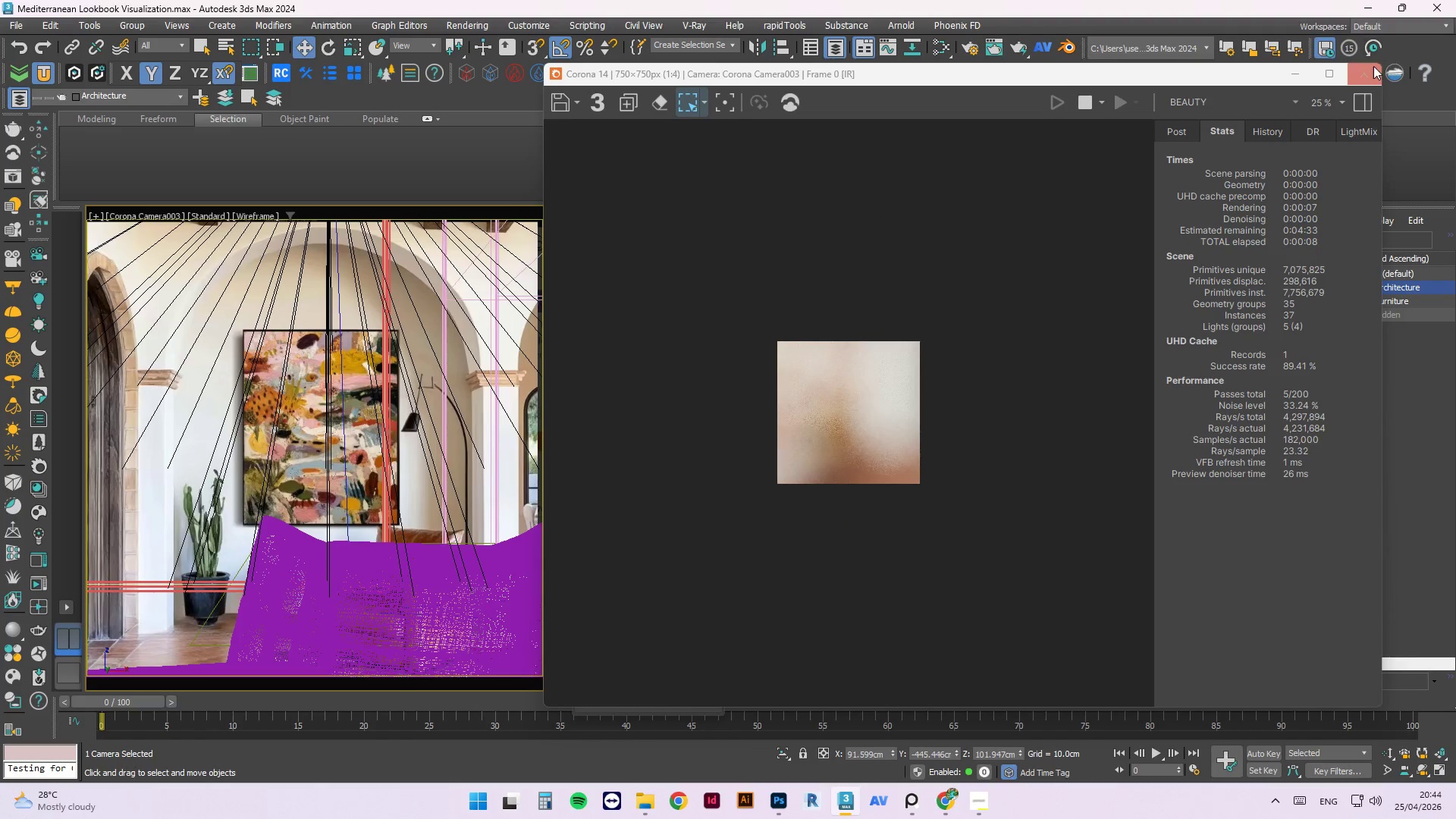 
left_click([1370, 70])
 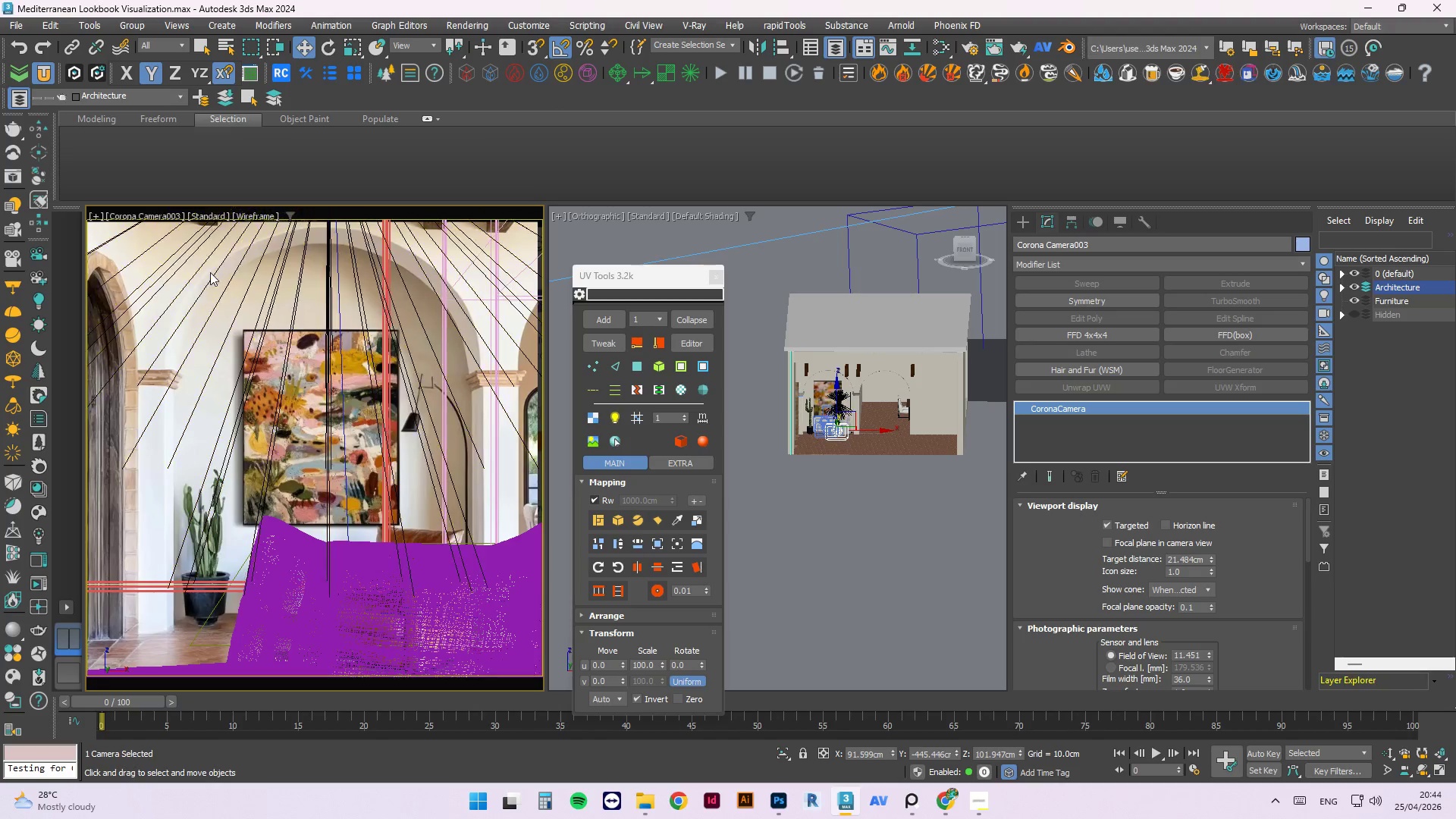 
left_click([173, 212])
 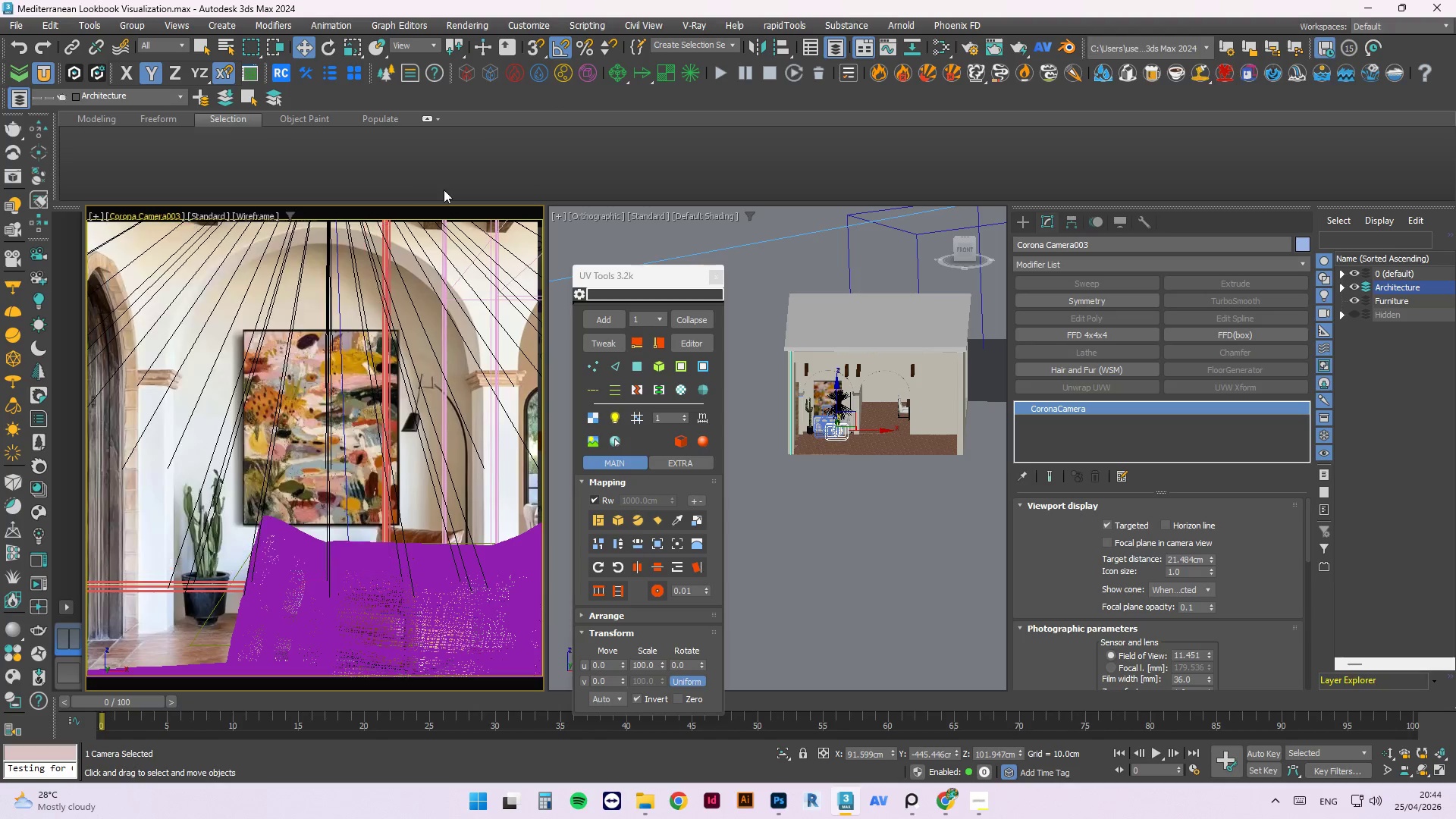 
double_click([425, 293])
 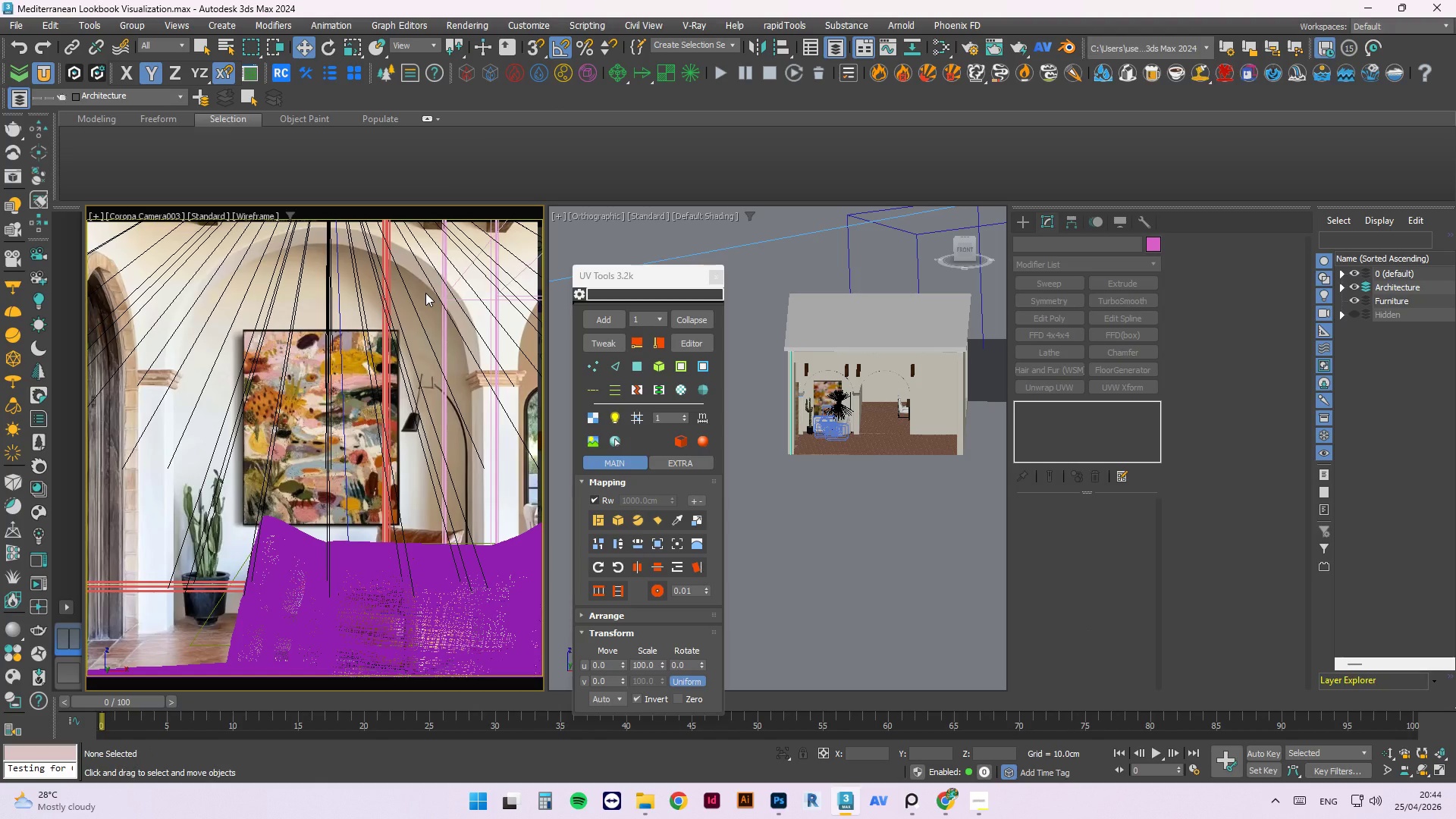 
type(vv)
 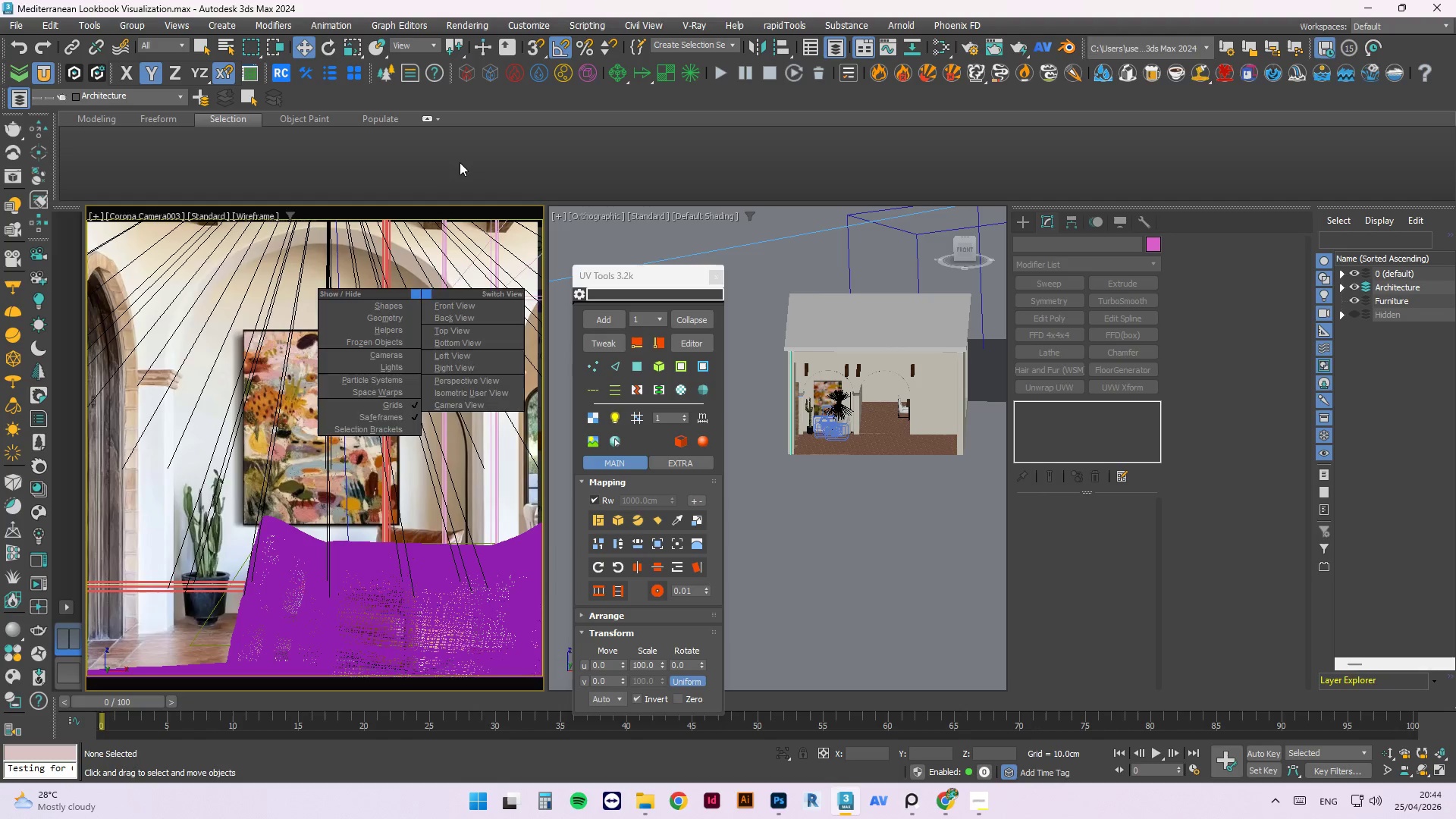 
left_click([460, 162])
 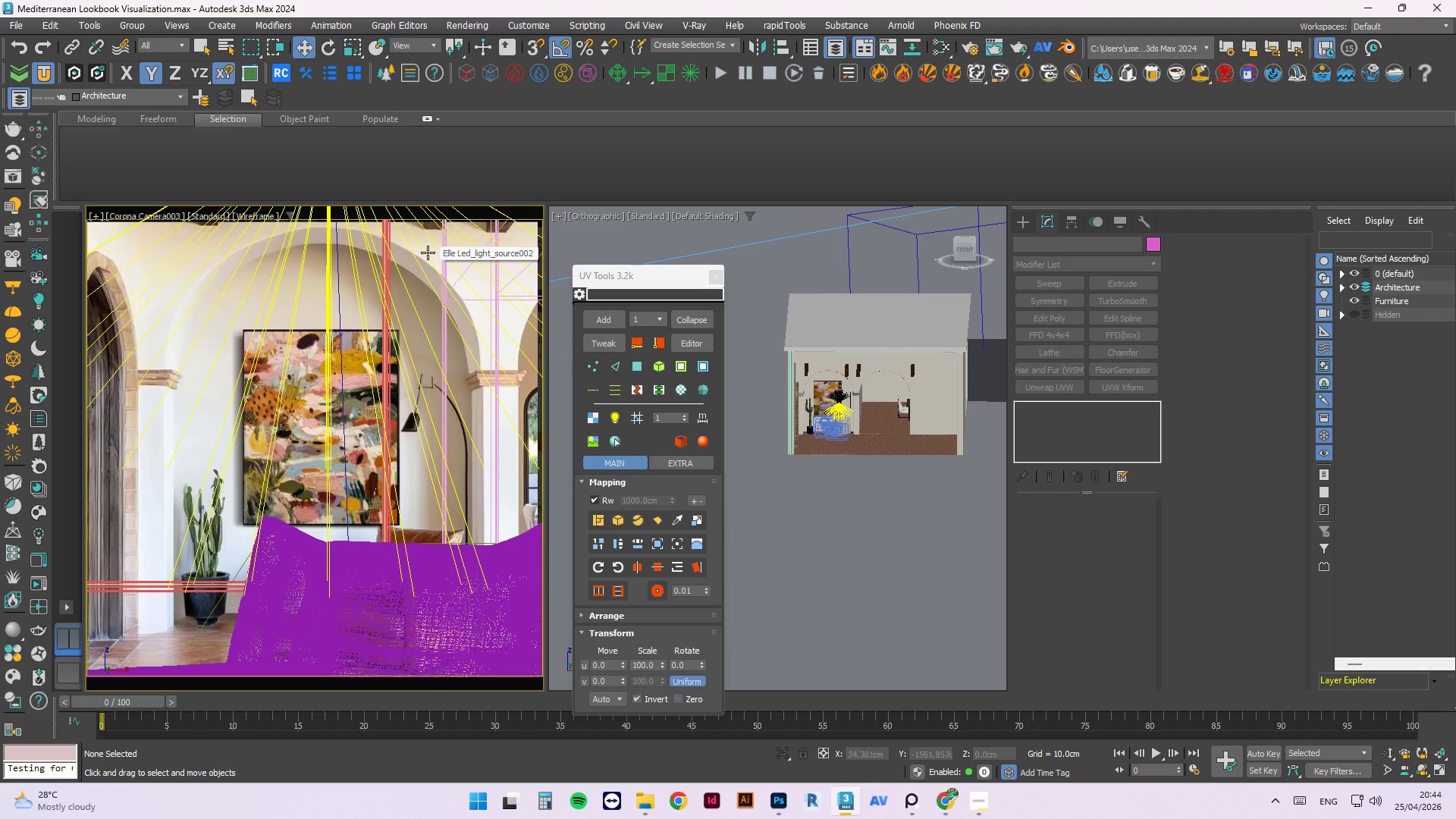 
key(F3)
 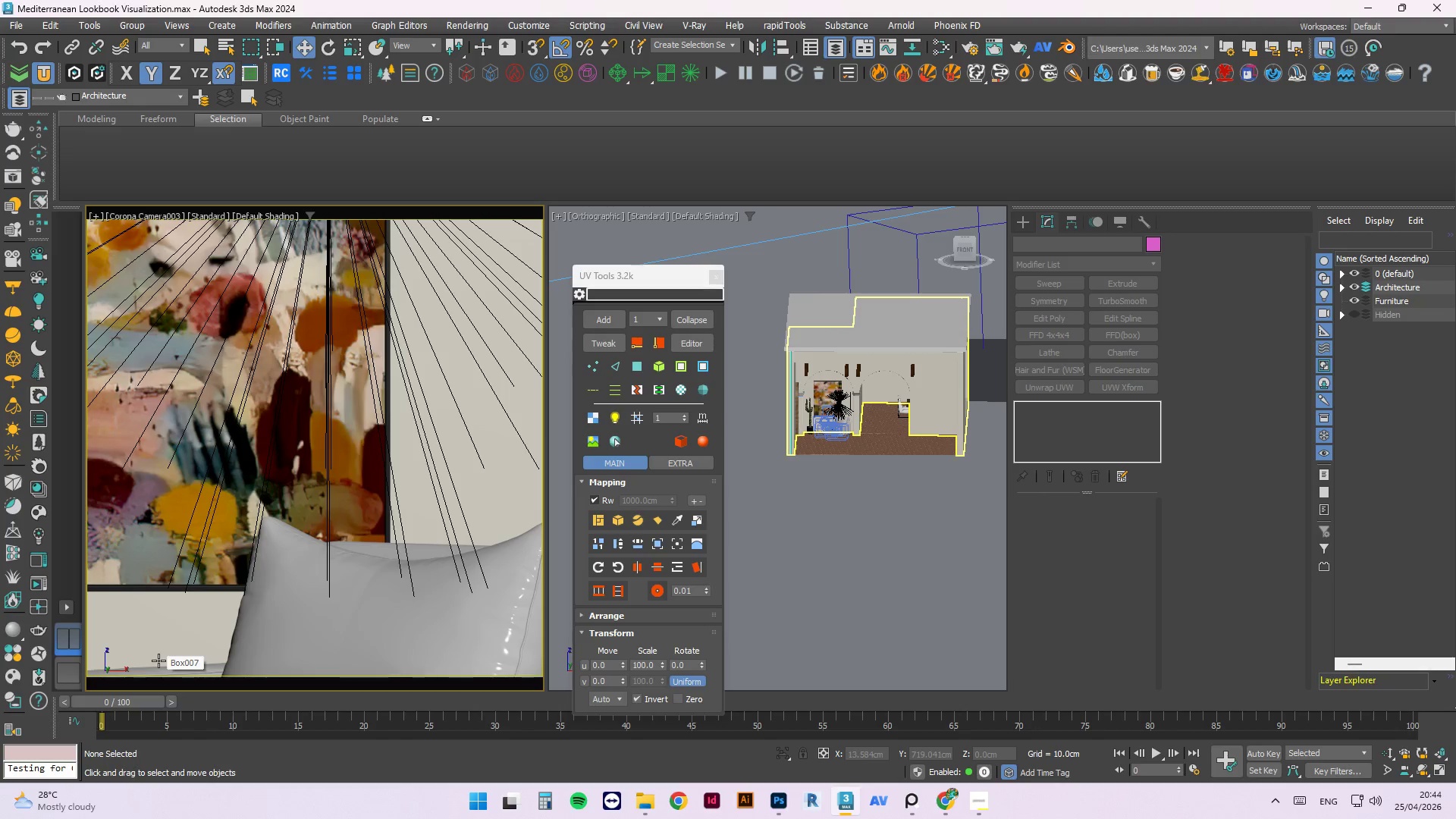 
wait(5.3)
 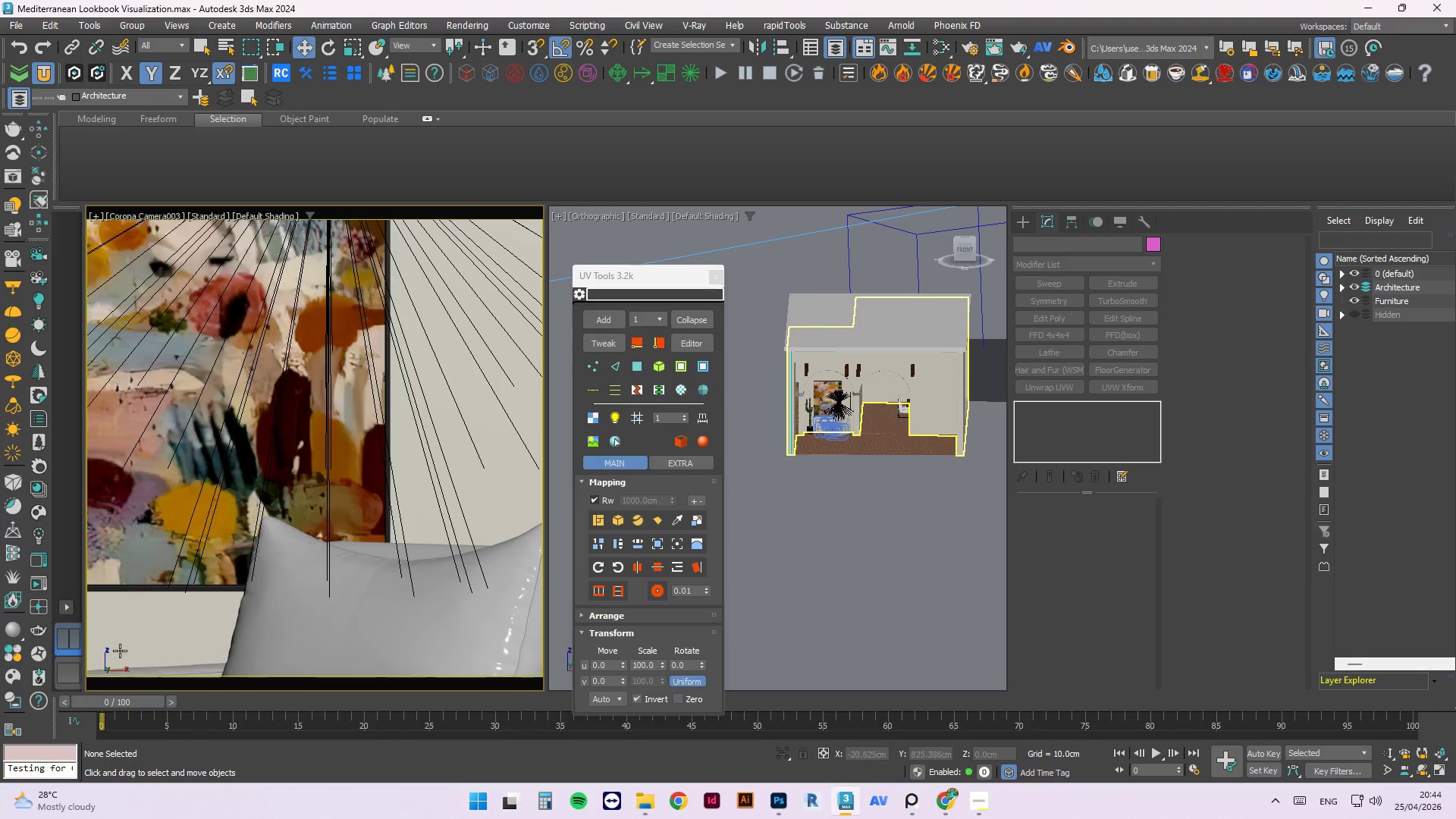 
left_click([959, 508])
 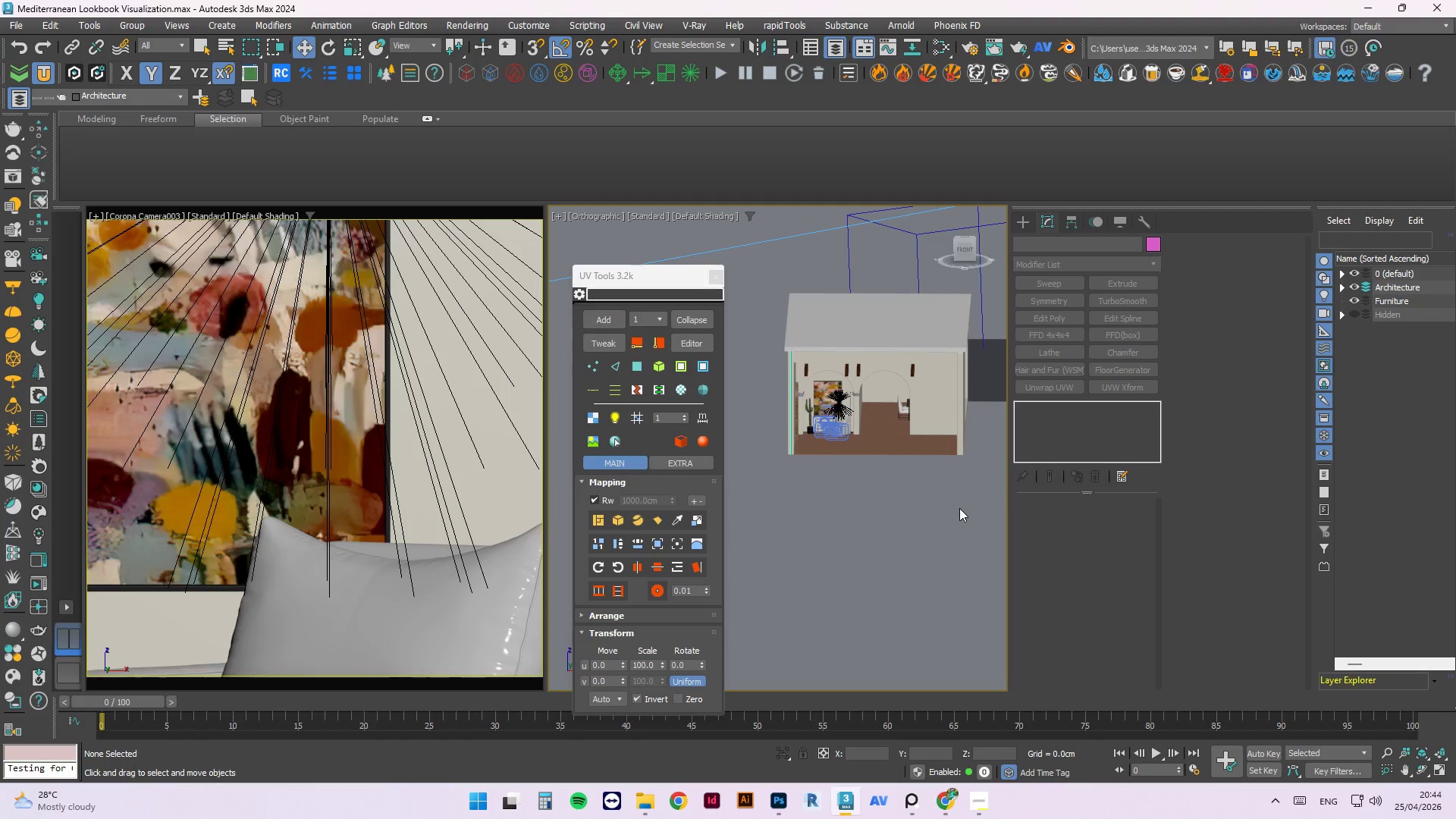 
key(T)
 